 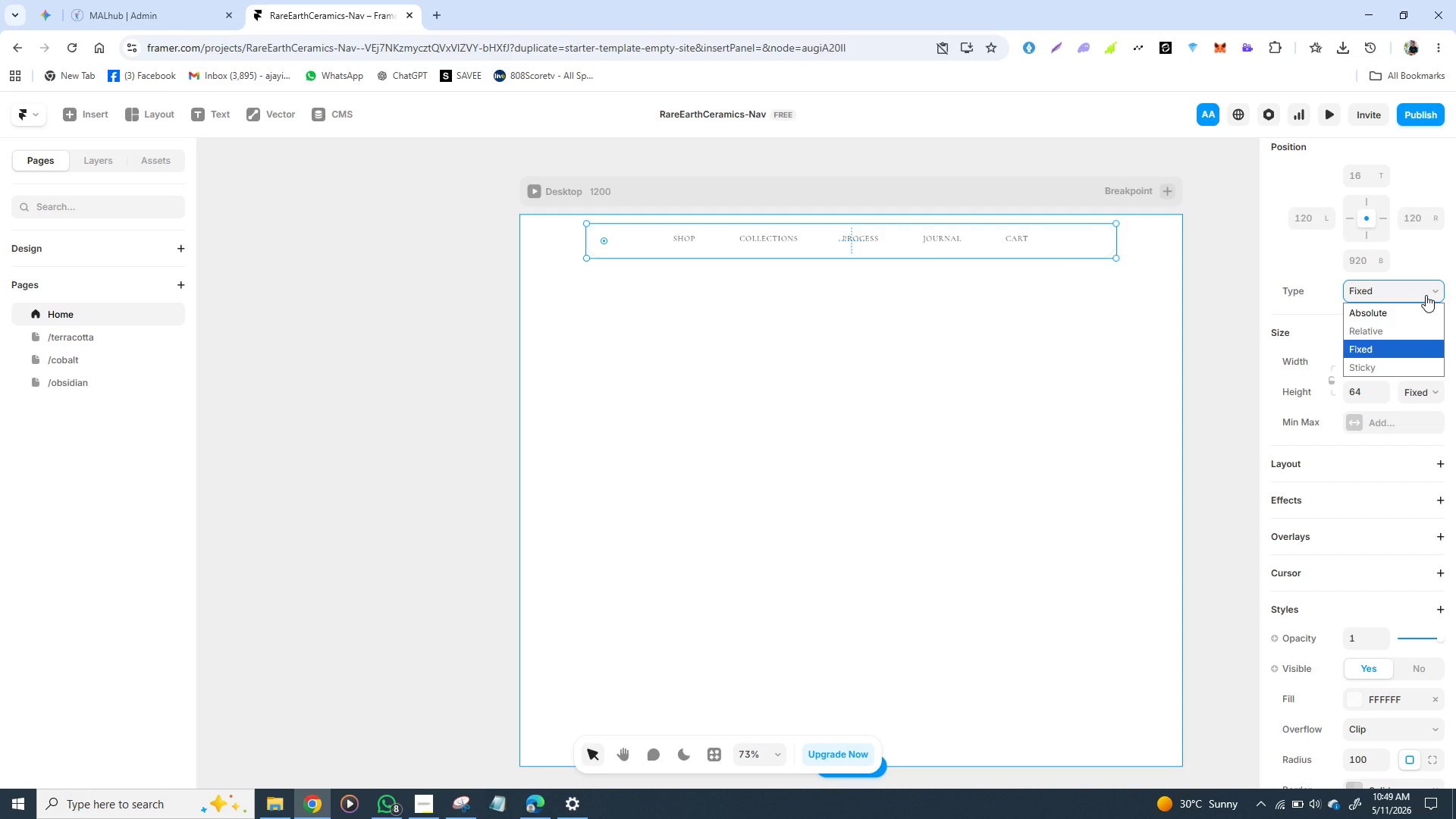 
left_click([1226, 328])
 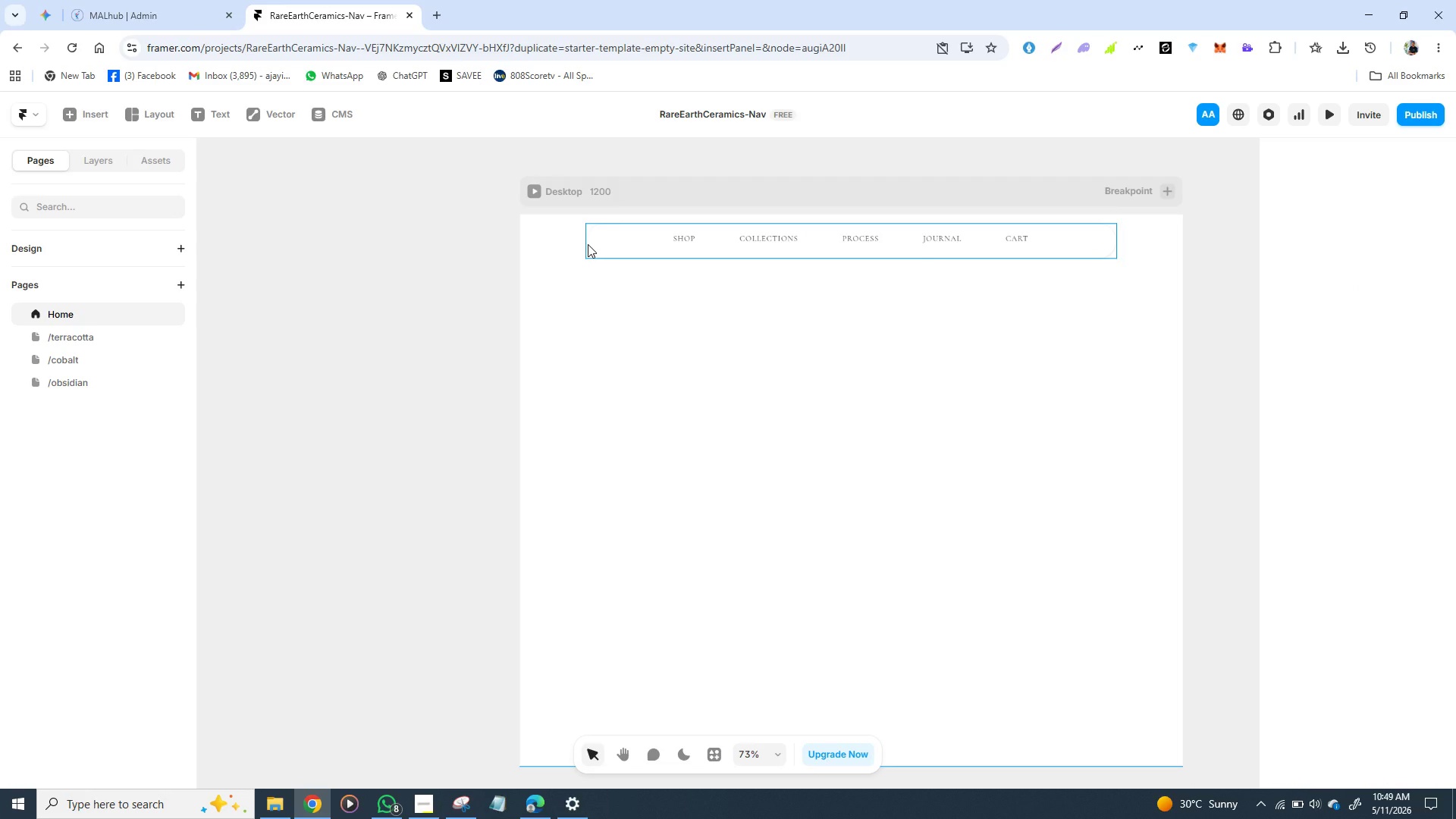 
left_click([588, 244])
 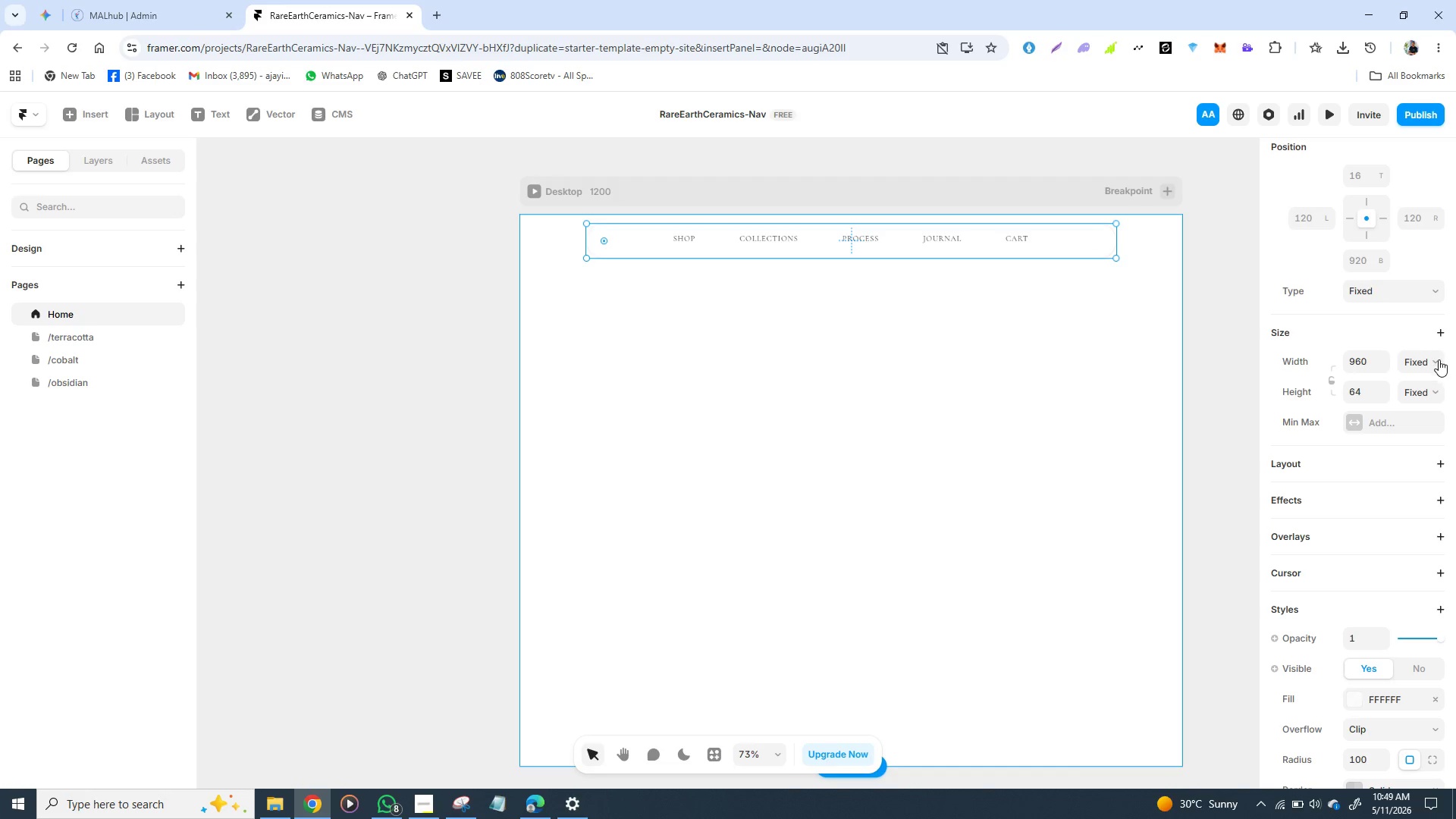 
left_click([1438, 360])
 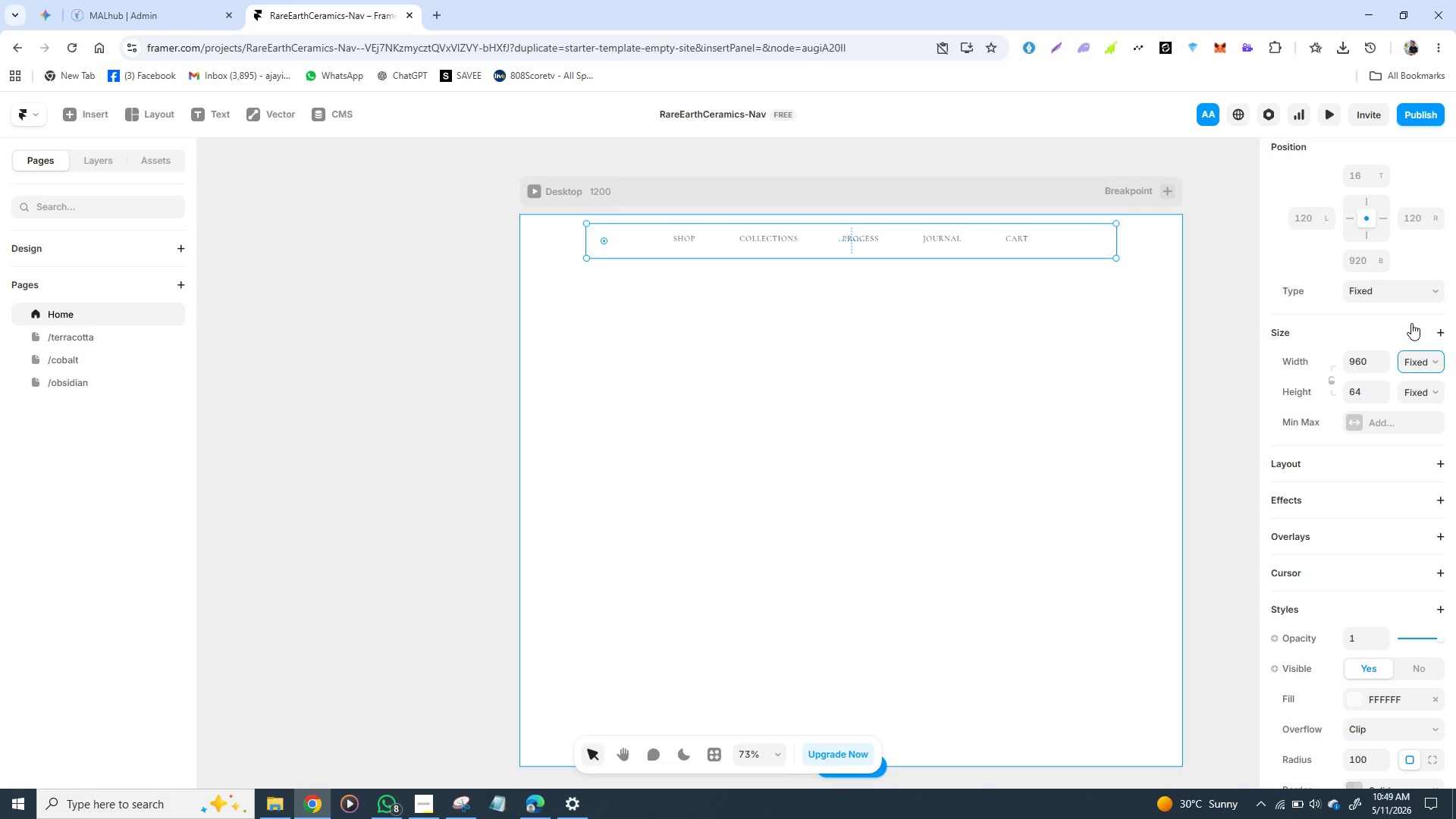 
left_click([1411, 323])
 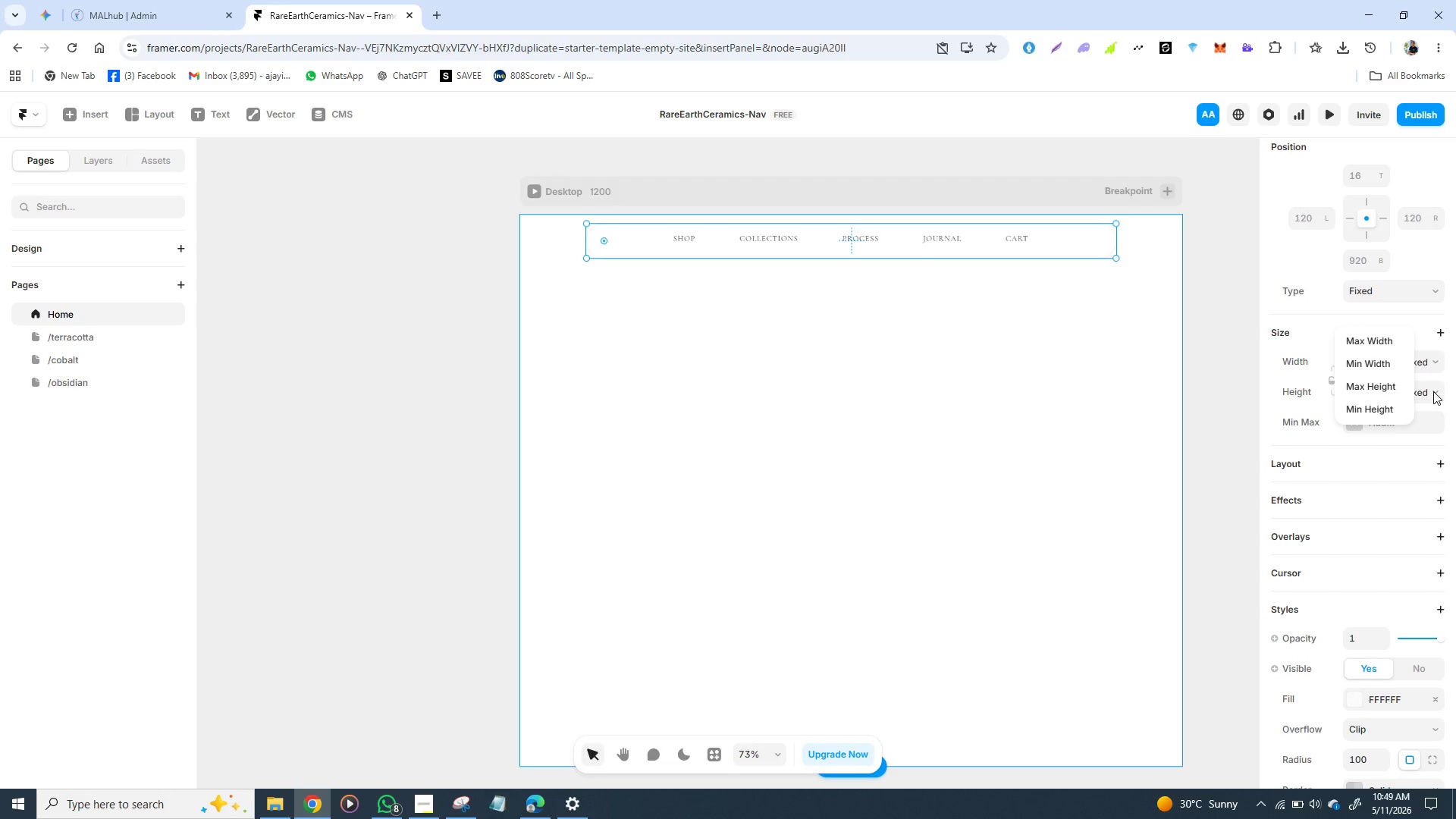 
left_click([1433, 391])
 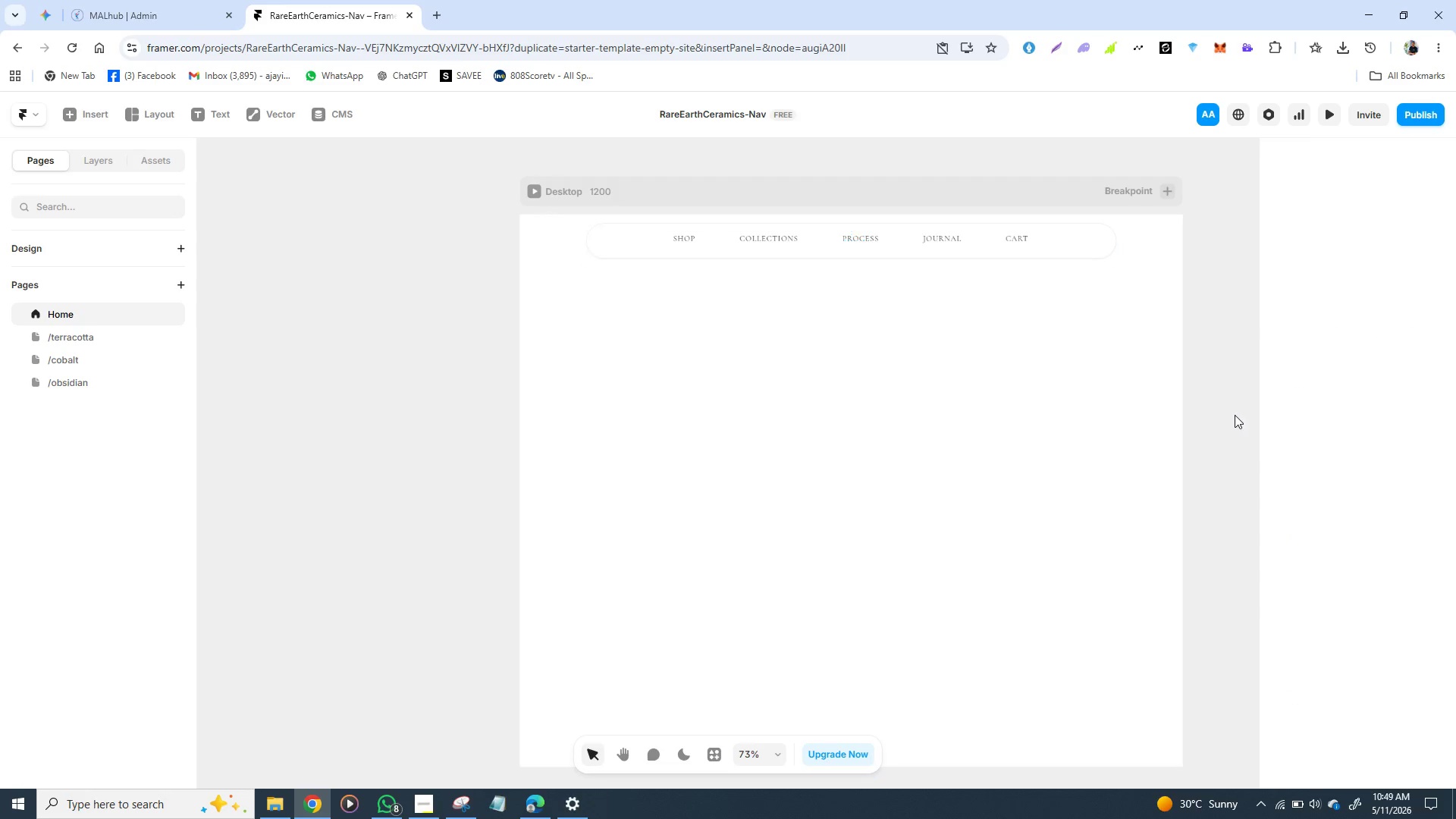 
left_click([1235, 415])
 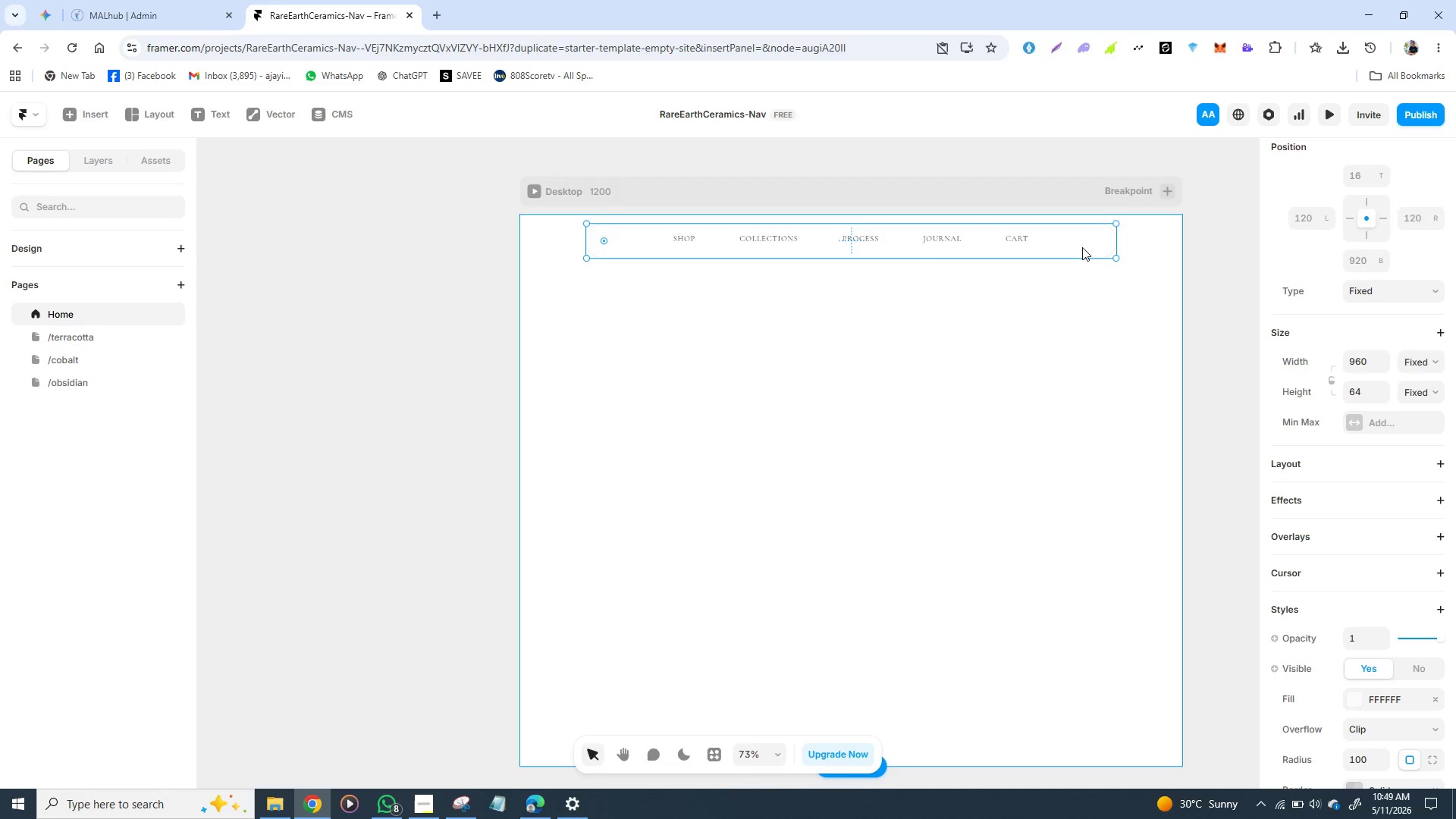 
left_click([1082, 247])
 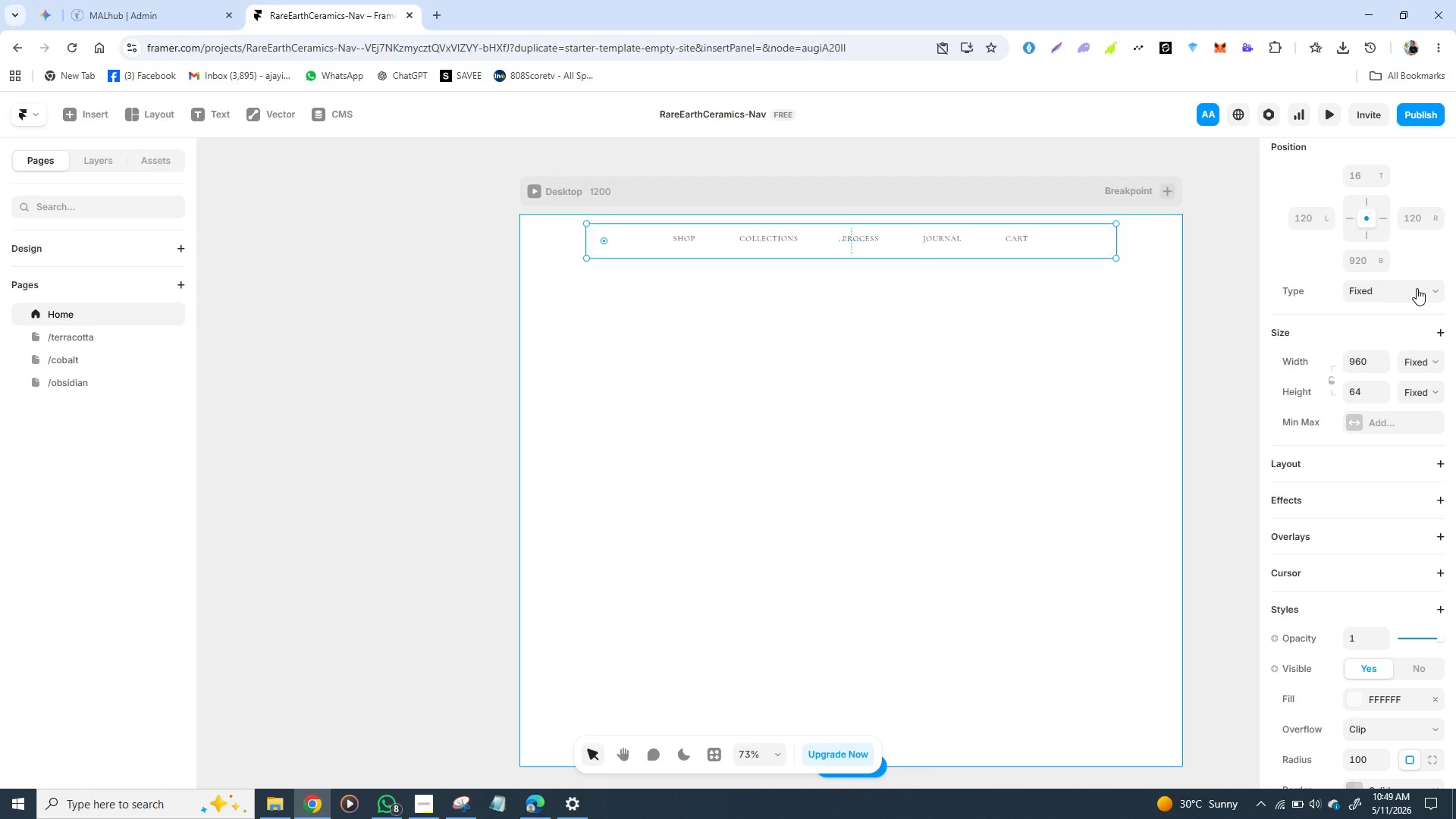 
right_click([1422, 286])
 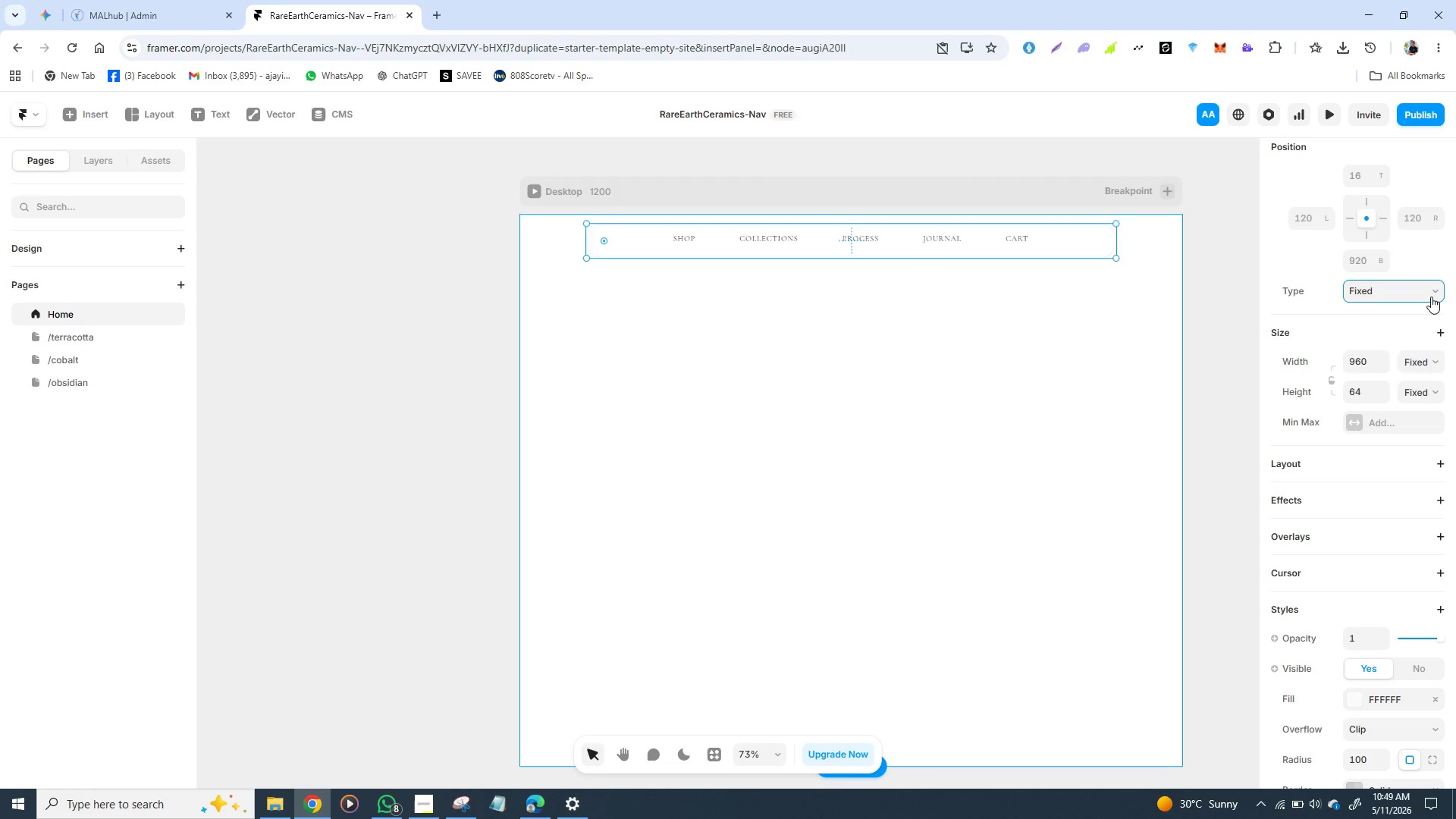 
left_click([1431, 297])
 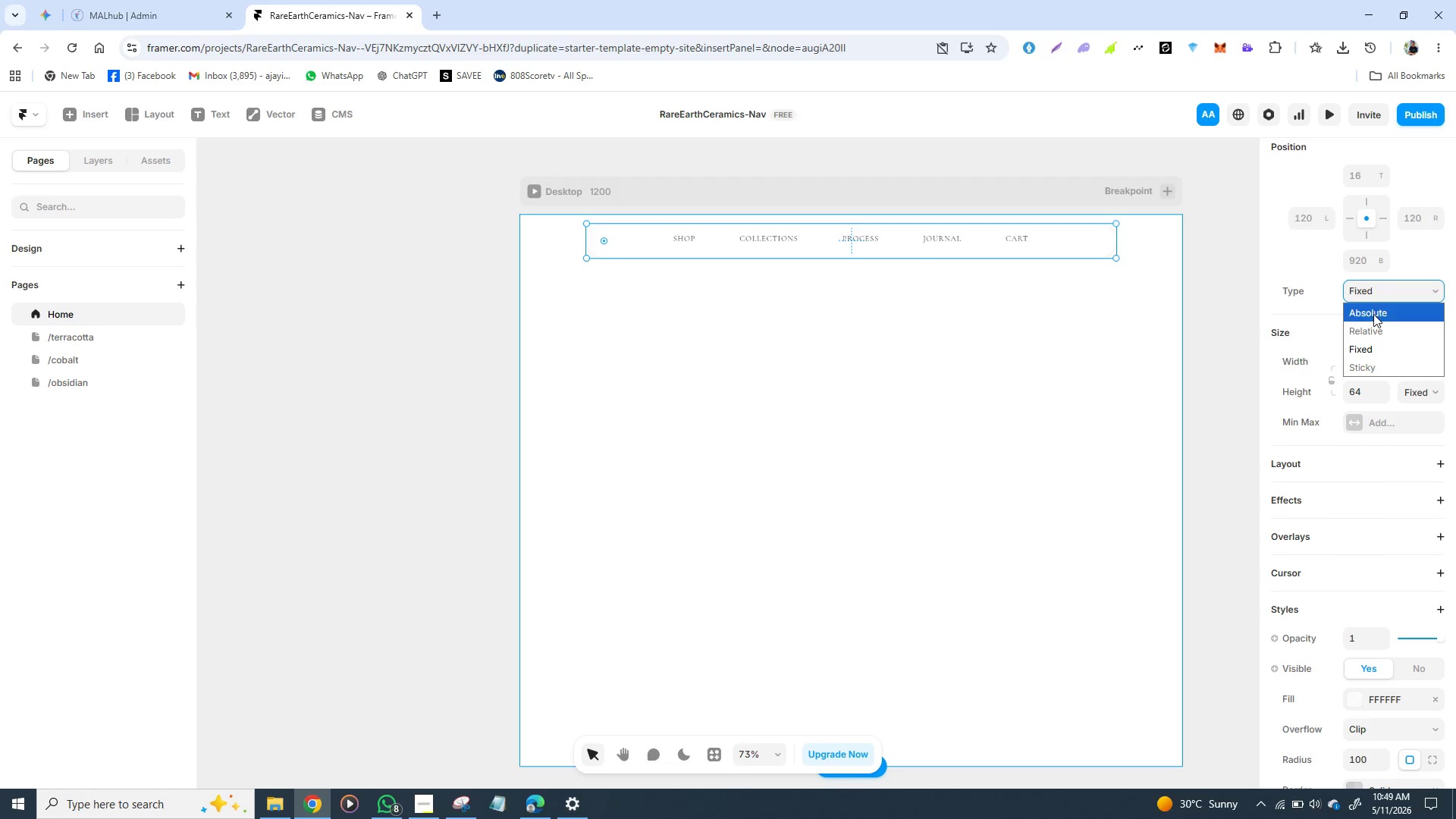 
left_click([1373, 314])
 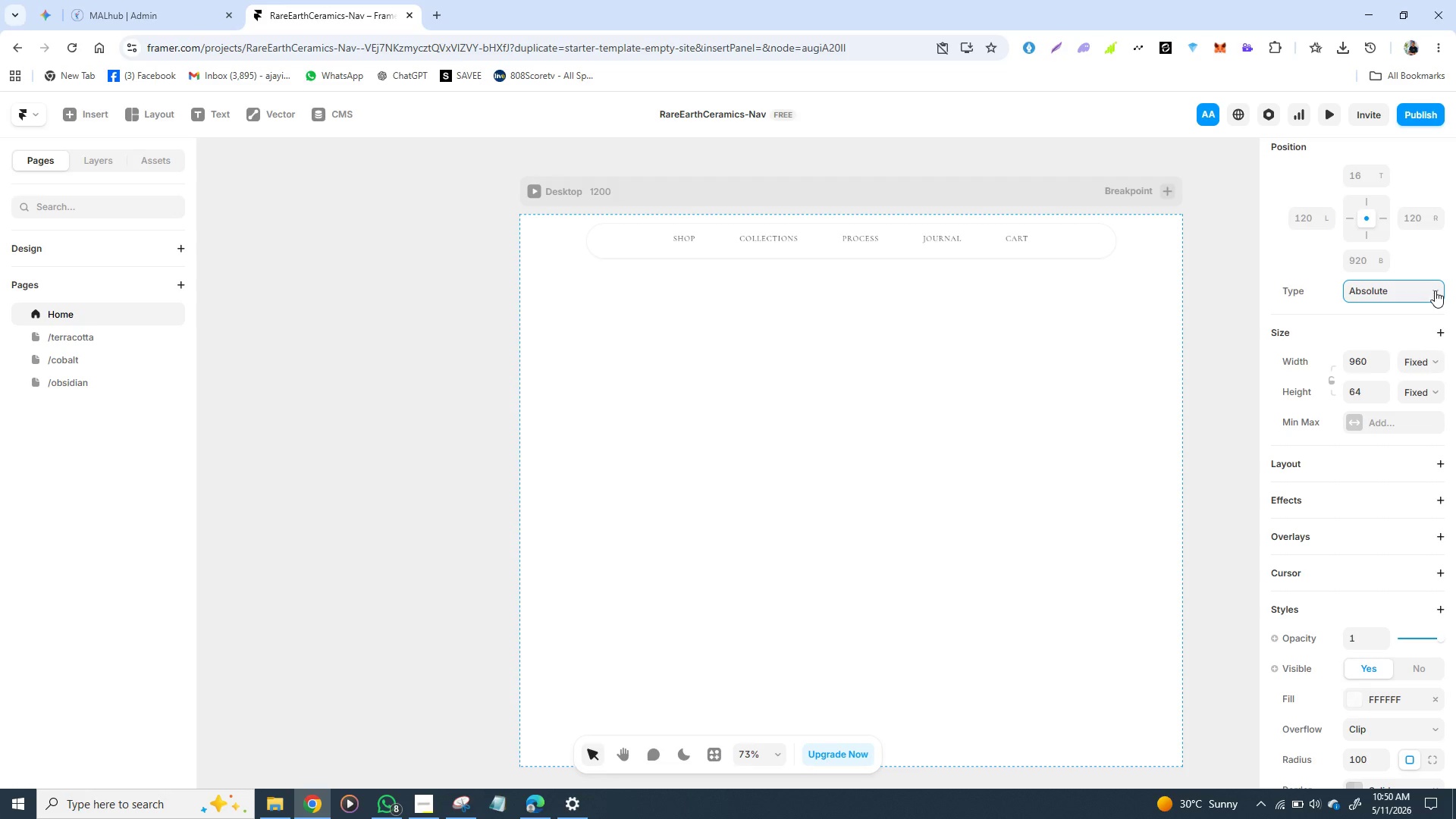 
left_click([1435, 290])
 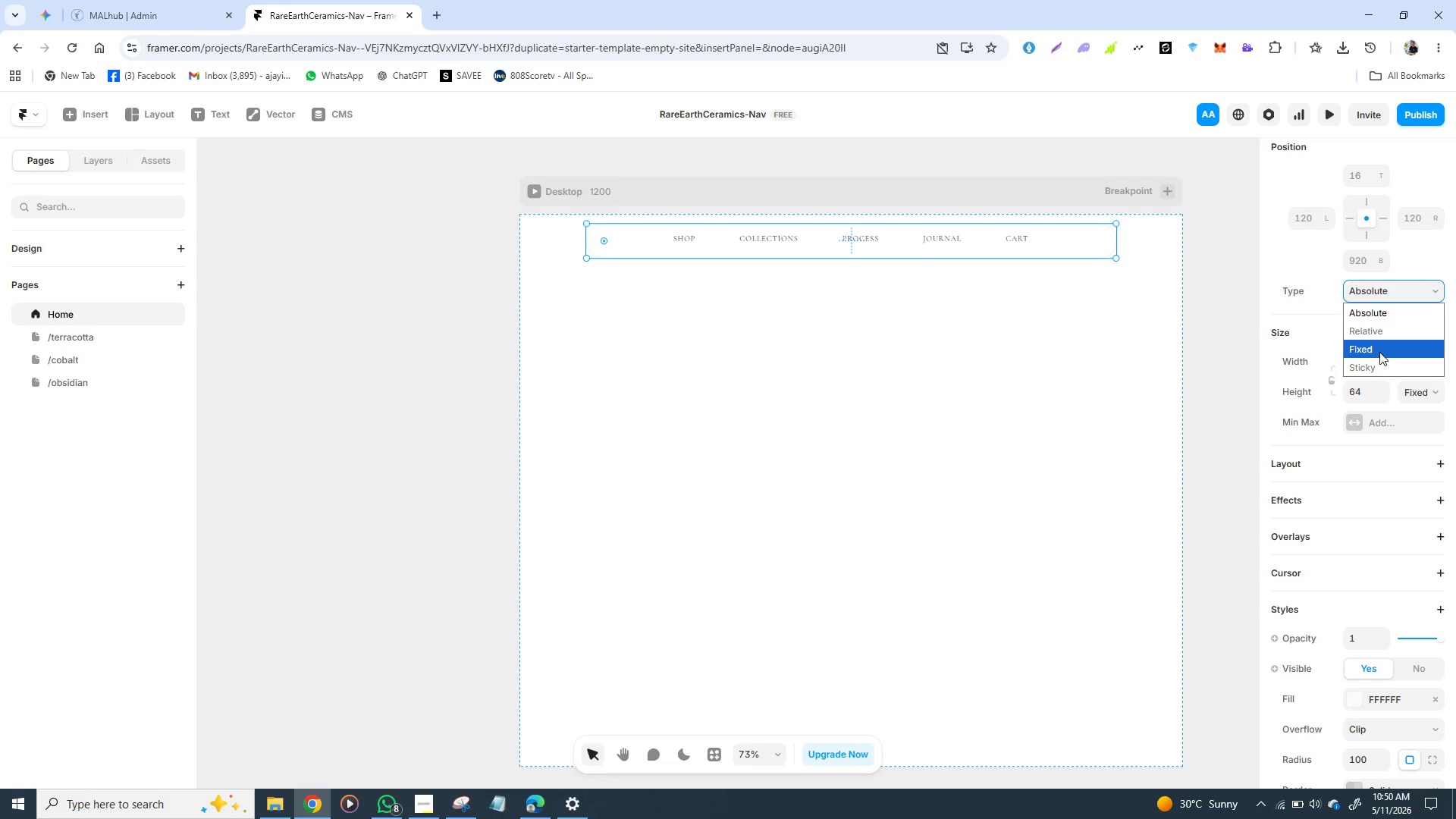 
left_click([1379, 352])
 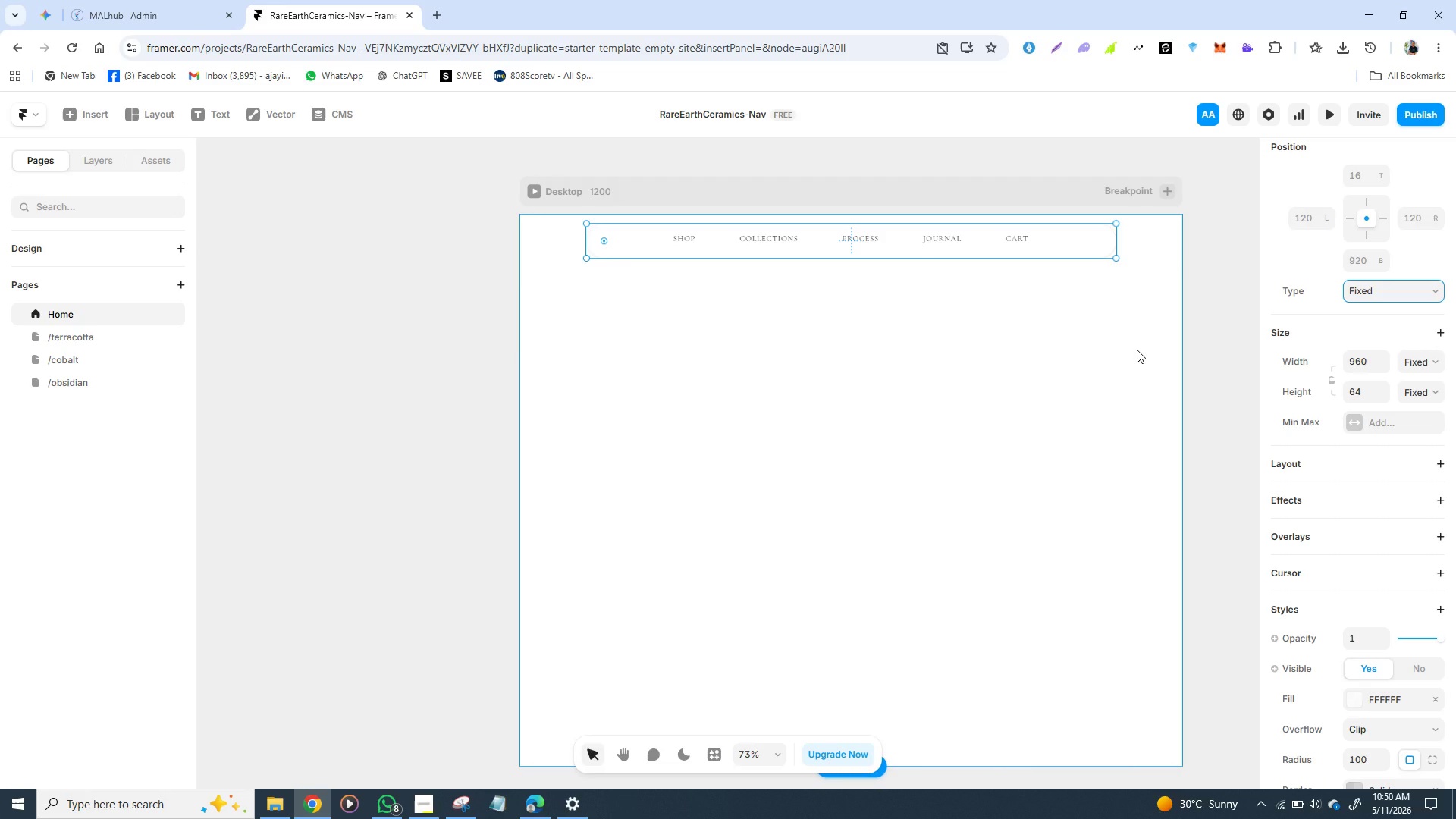 
hold_key(key=ControlLeft, duration=1.53)
 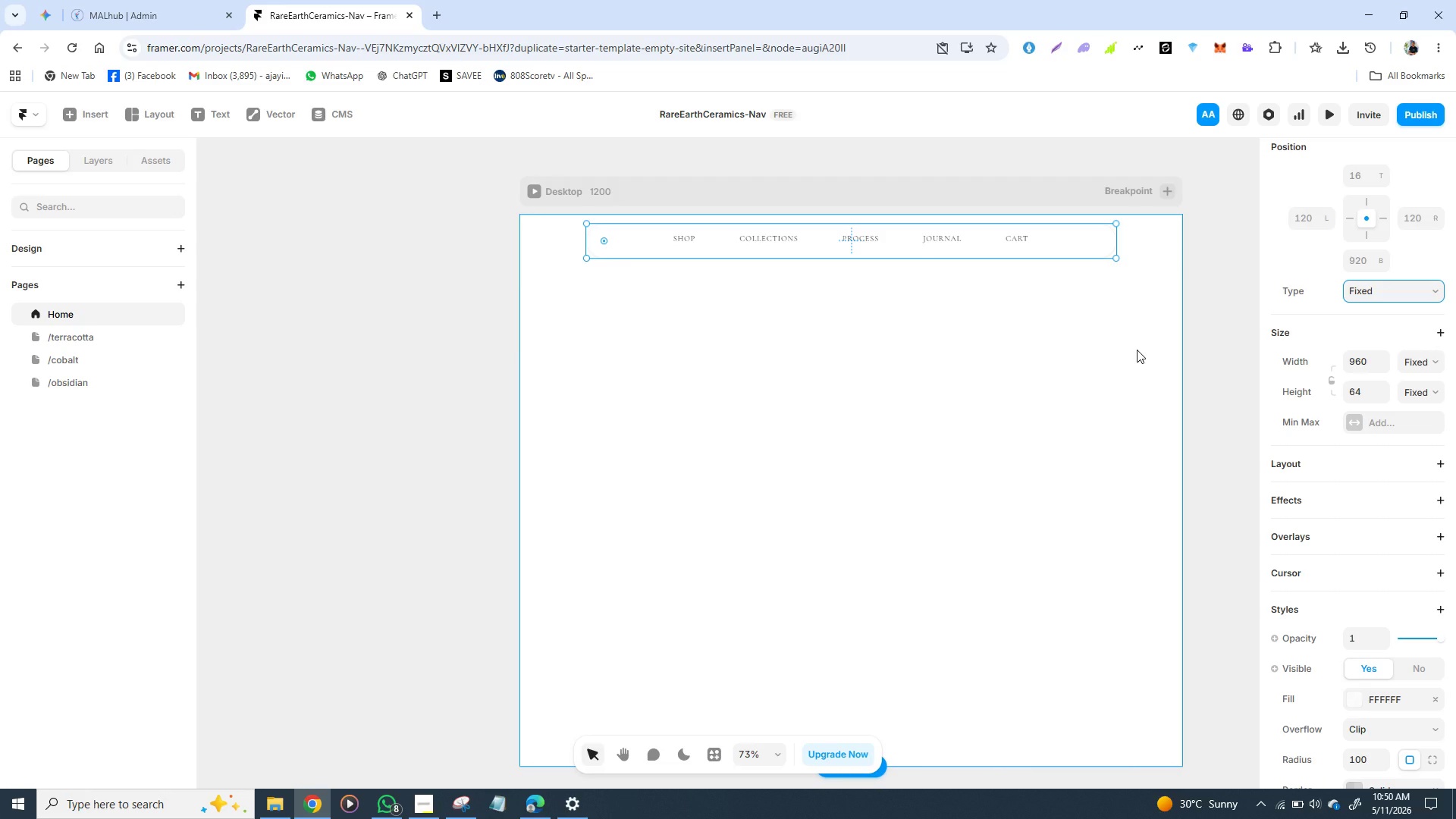 
key(Control+C)
 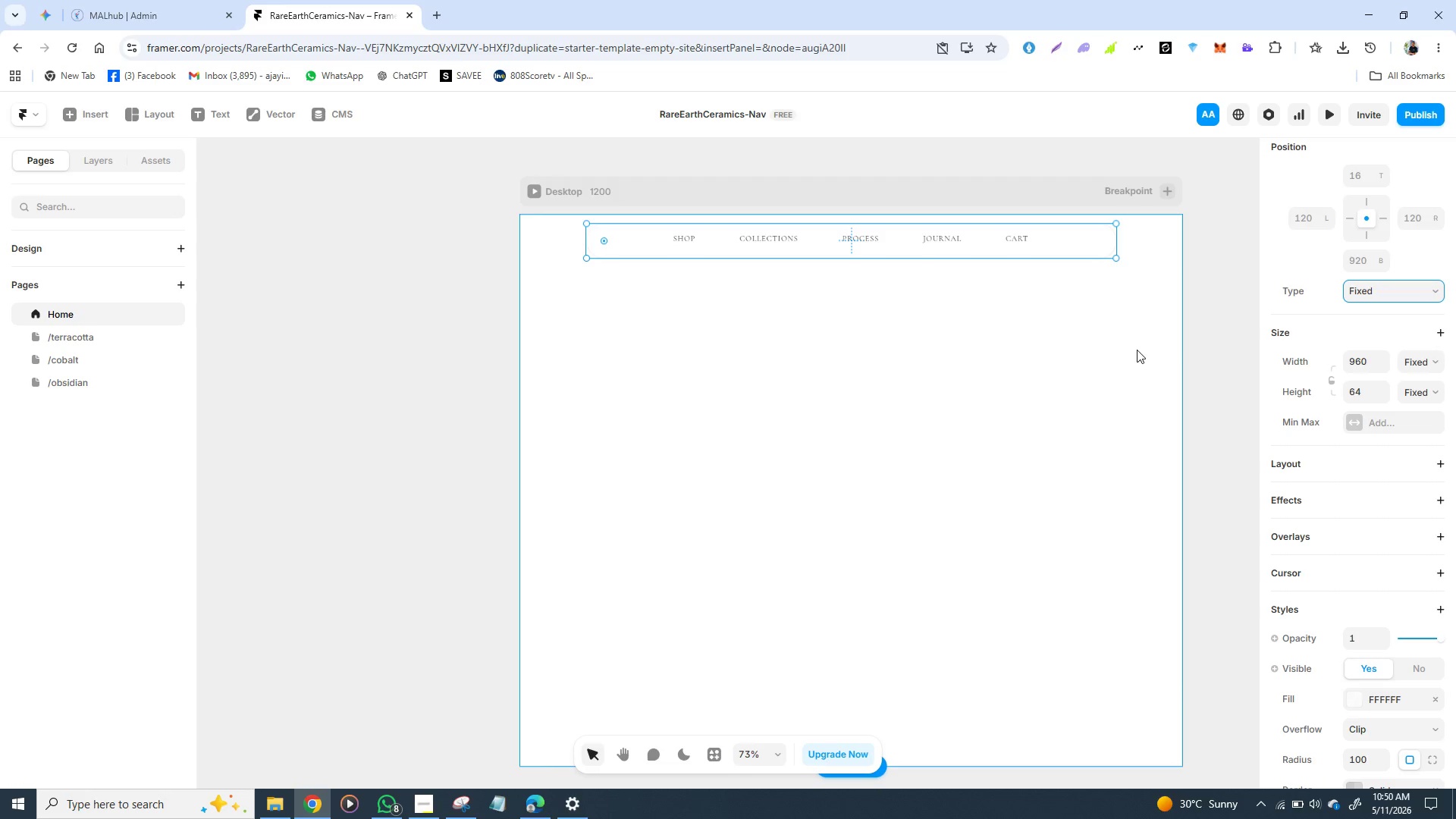 
key(Control+C)
 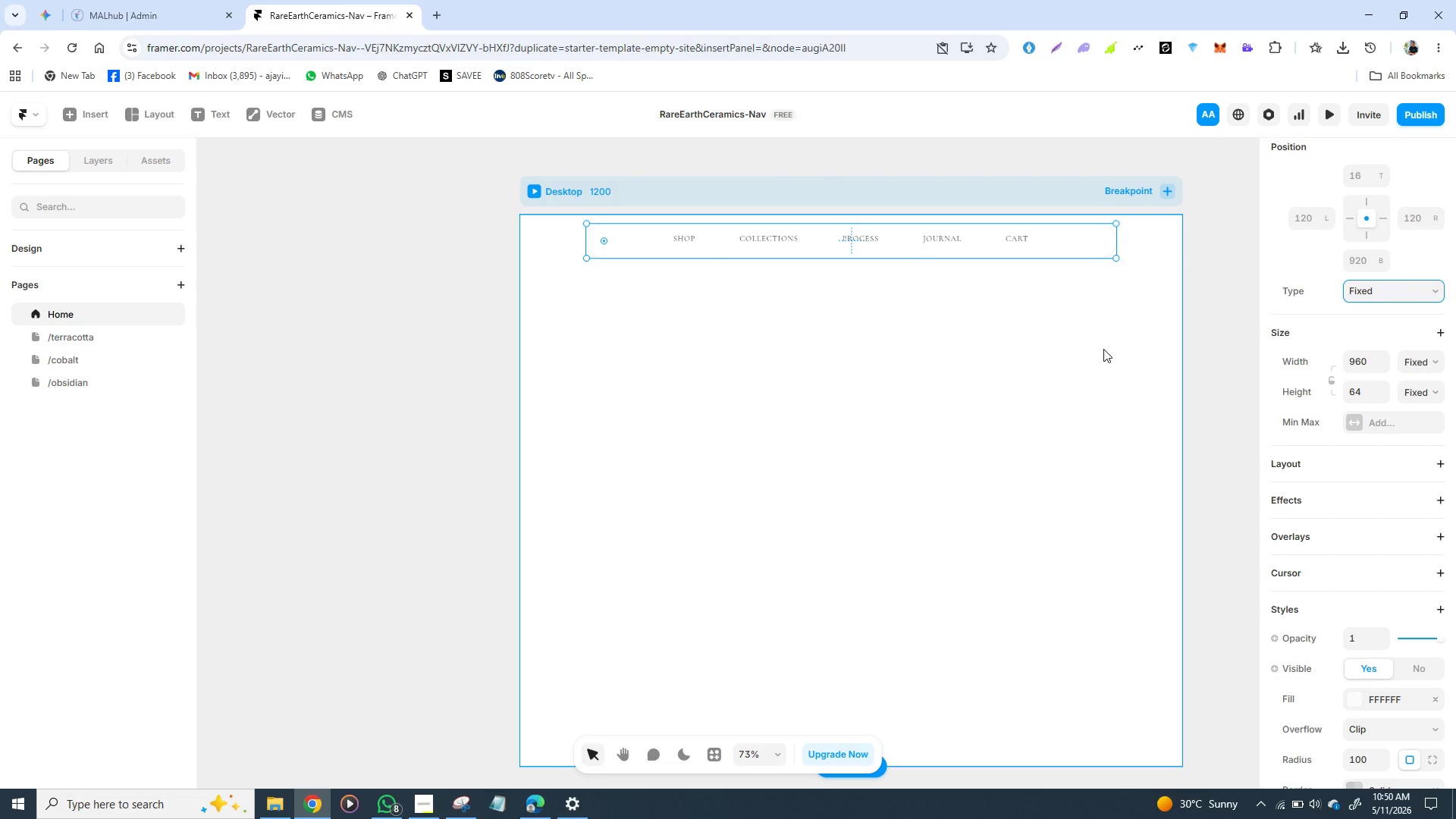 
key(Control+C)
 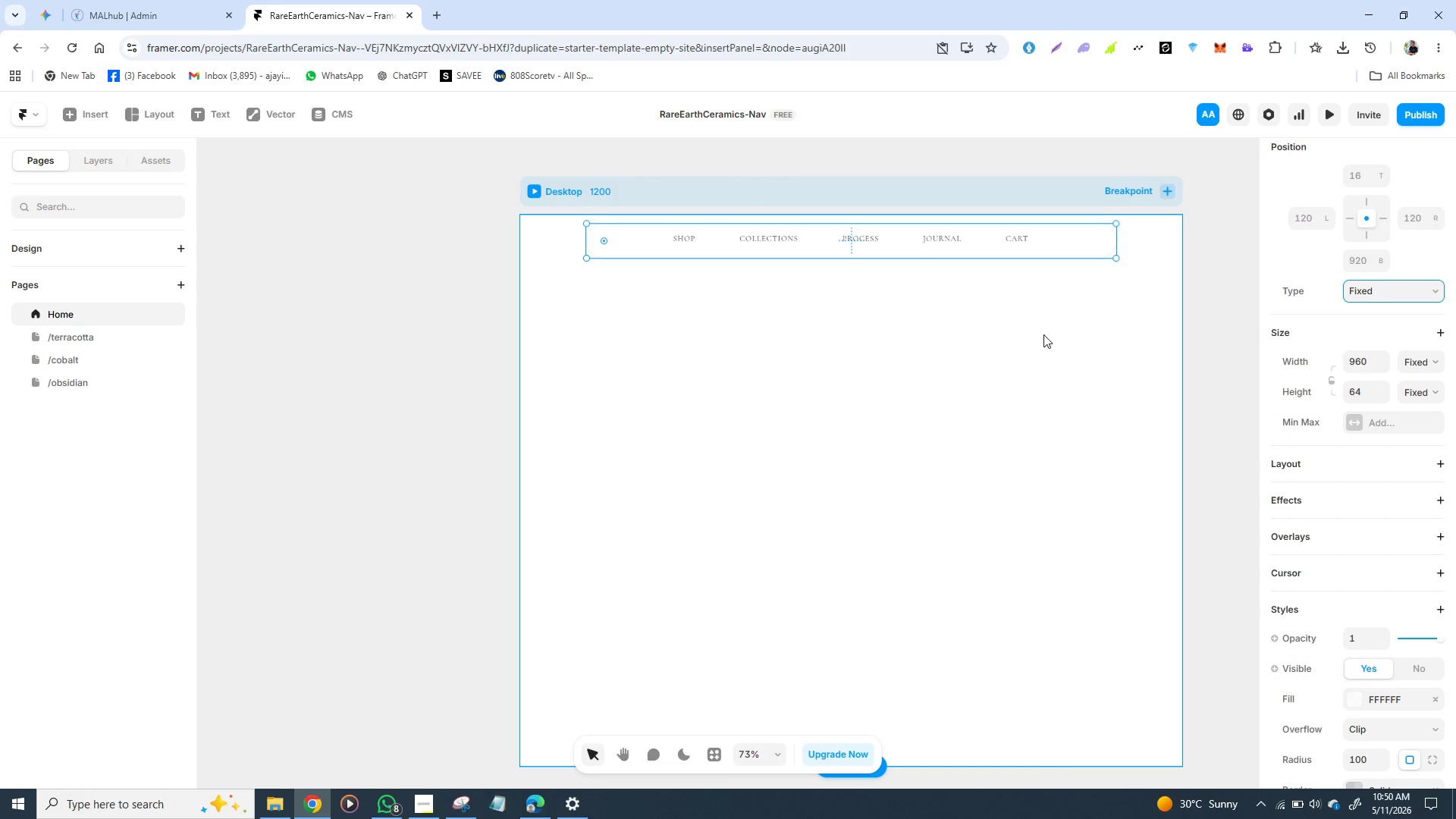 
key(Control+C)
 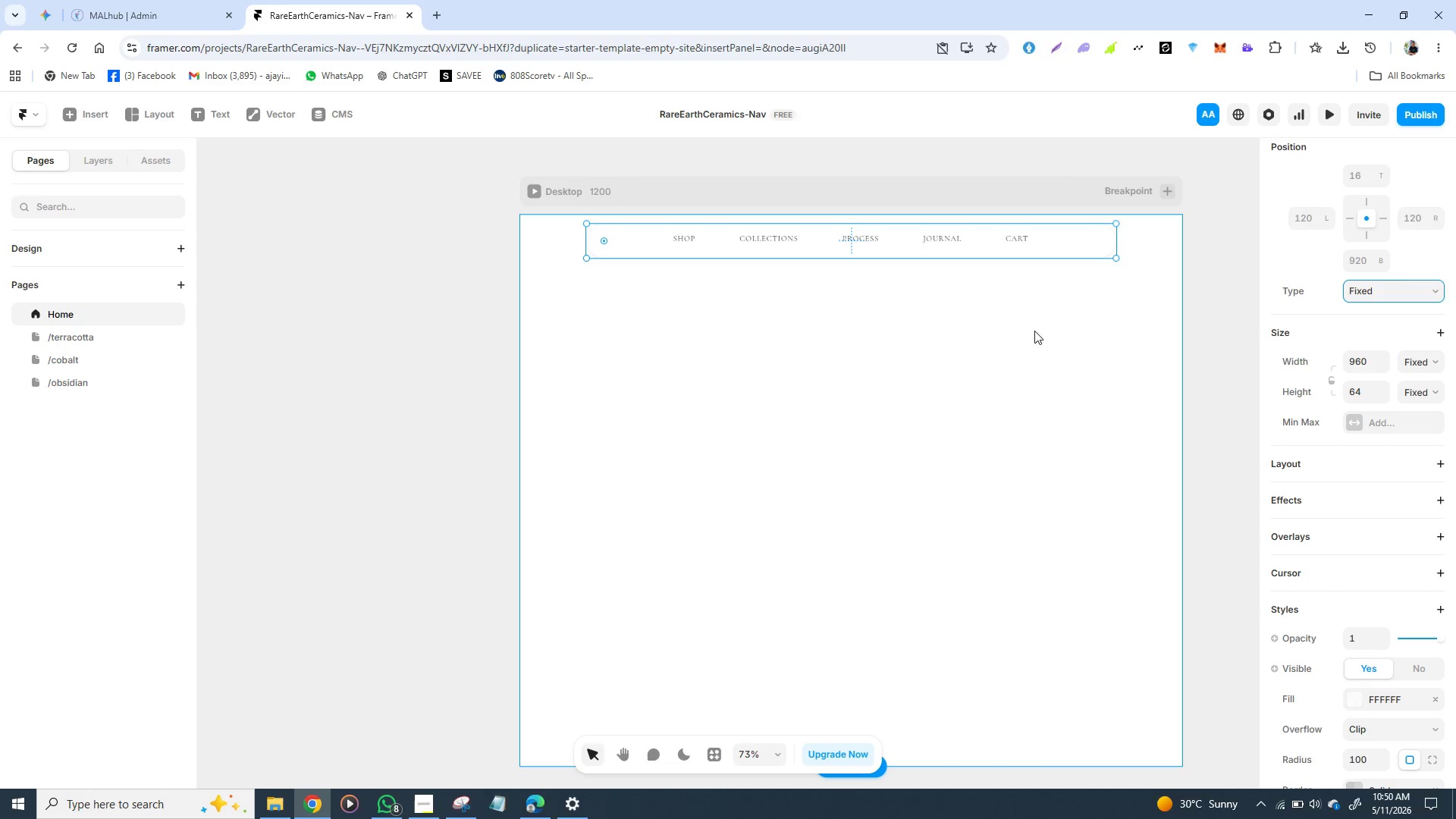 
key(Control+C)
 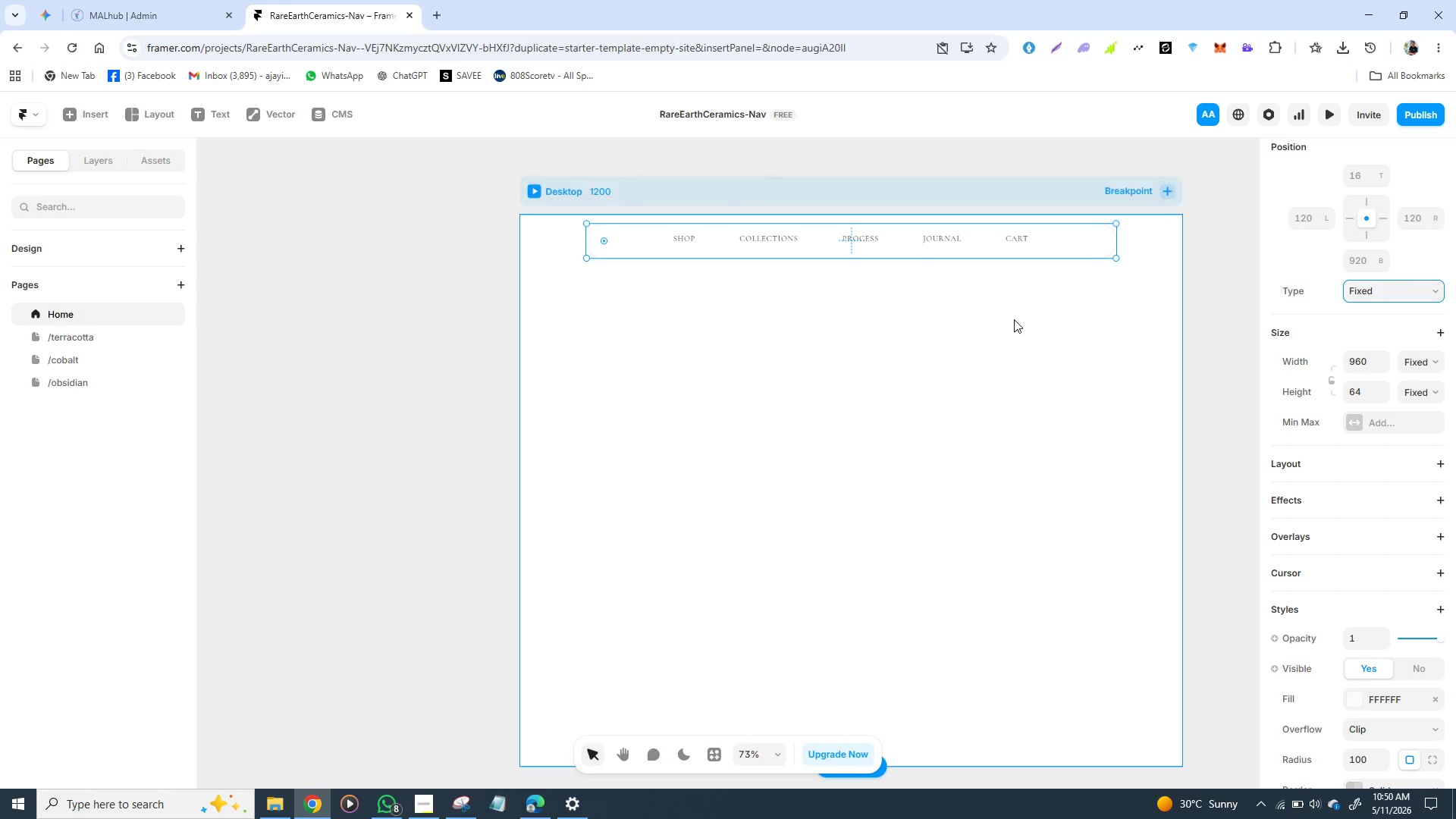 
key(Control+C)
 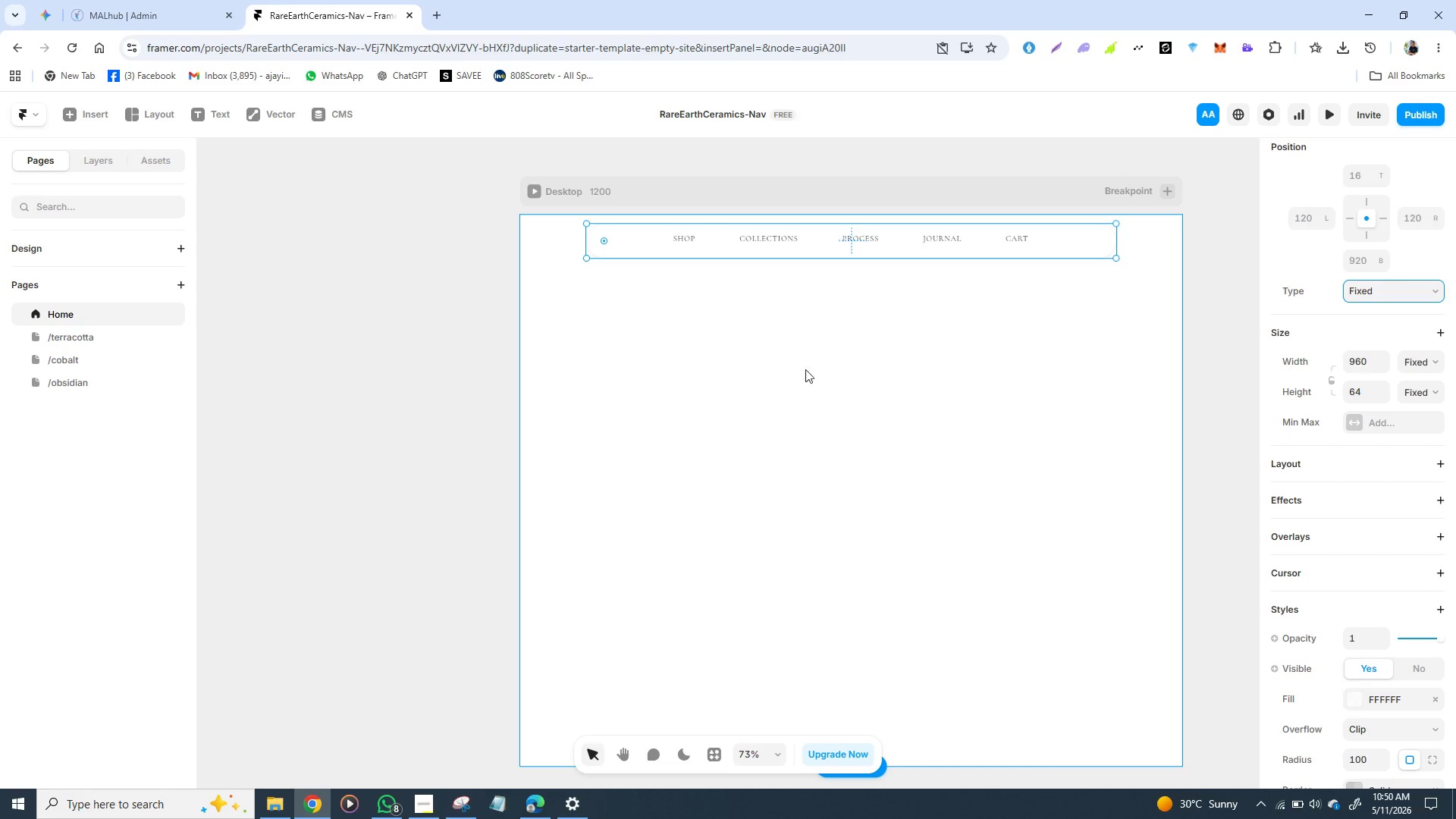 
key(Control+C)
 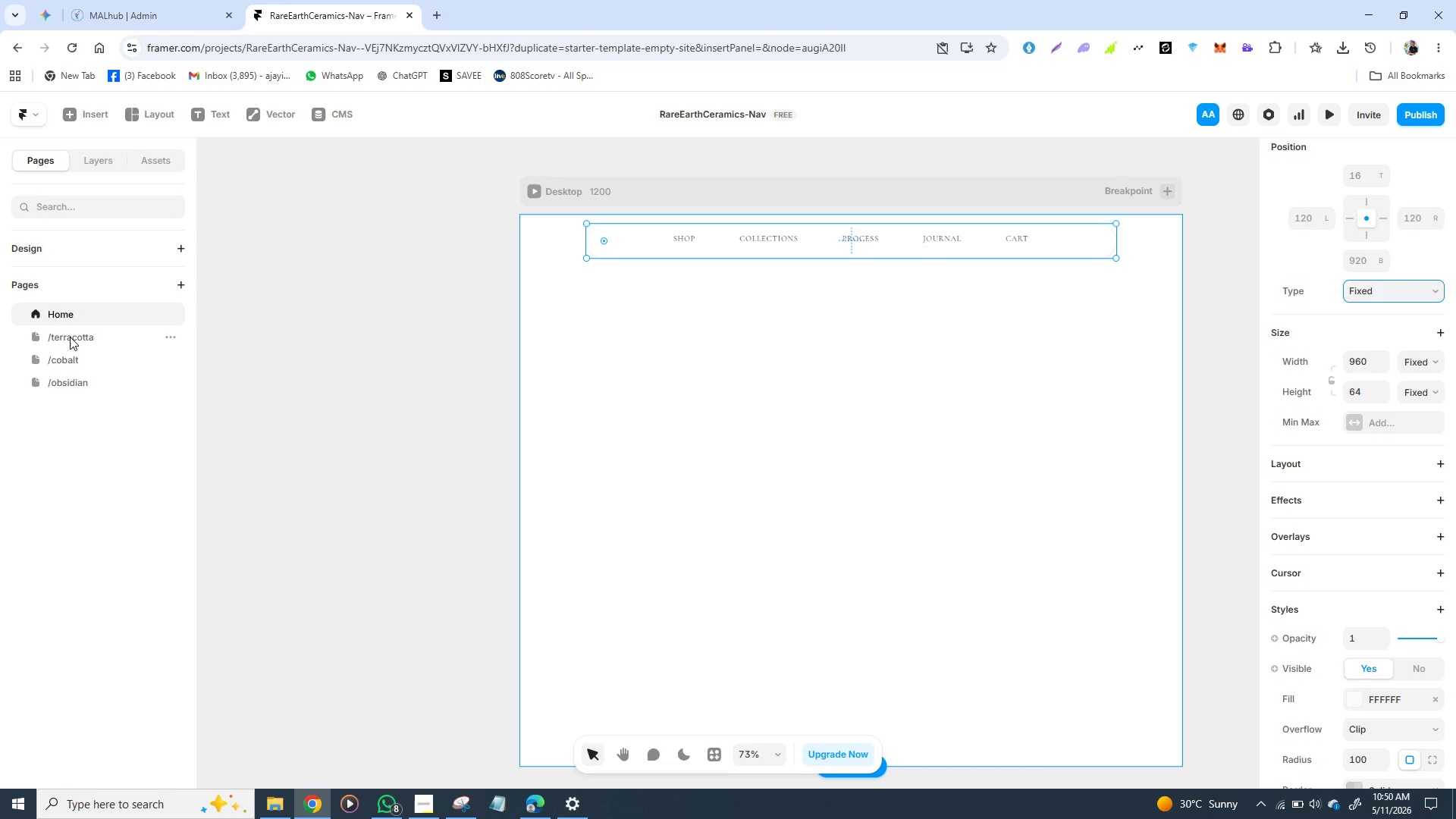 
wait(5.08)
 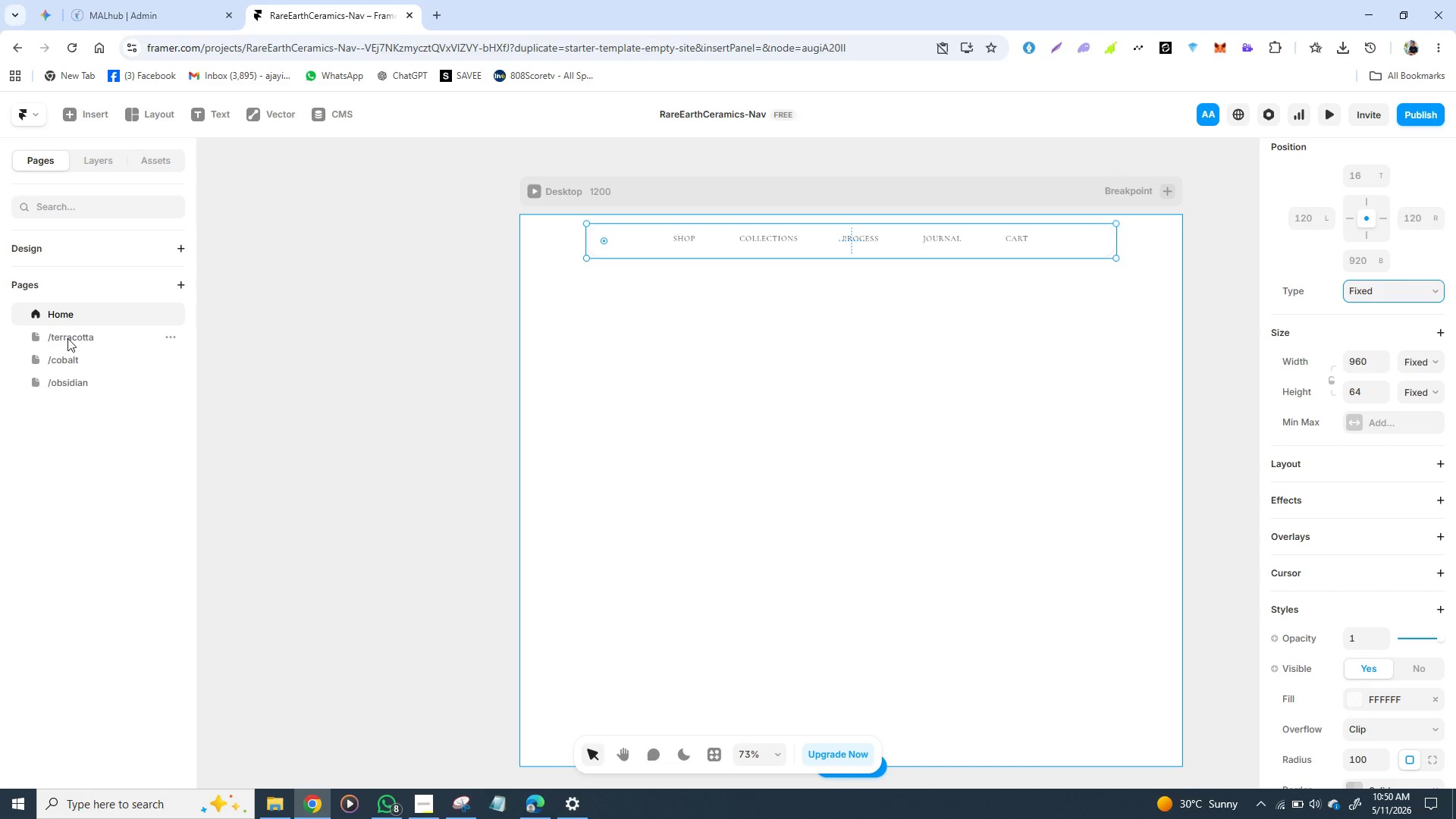 
left_click([70, 337])
 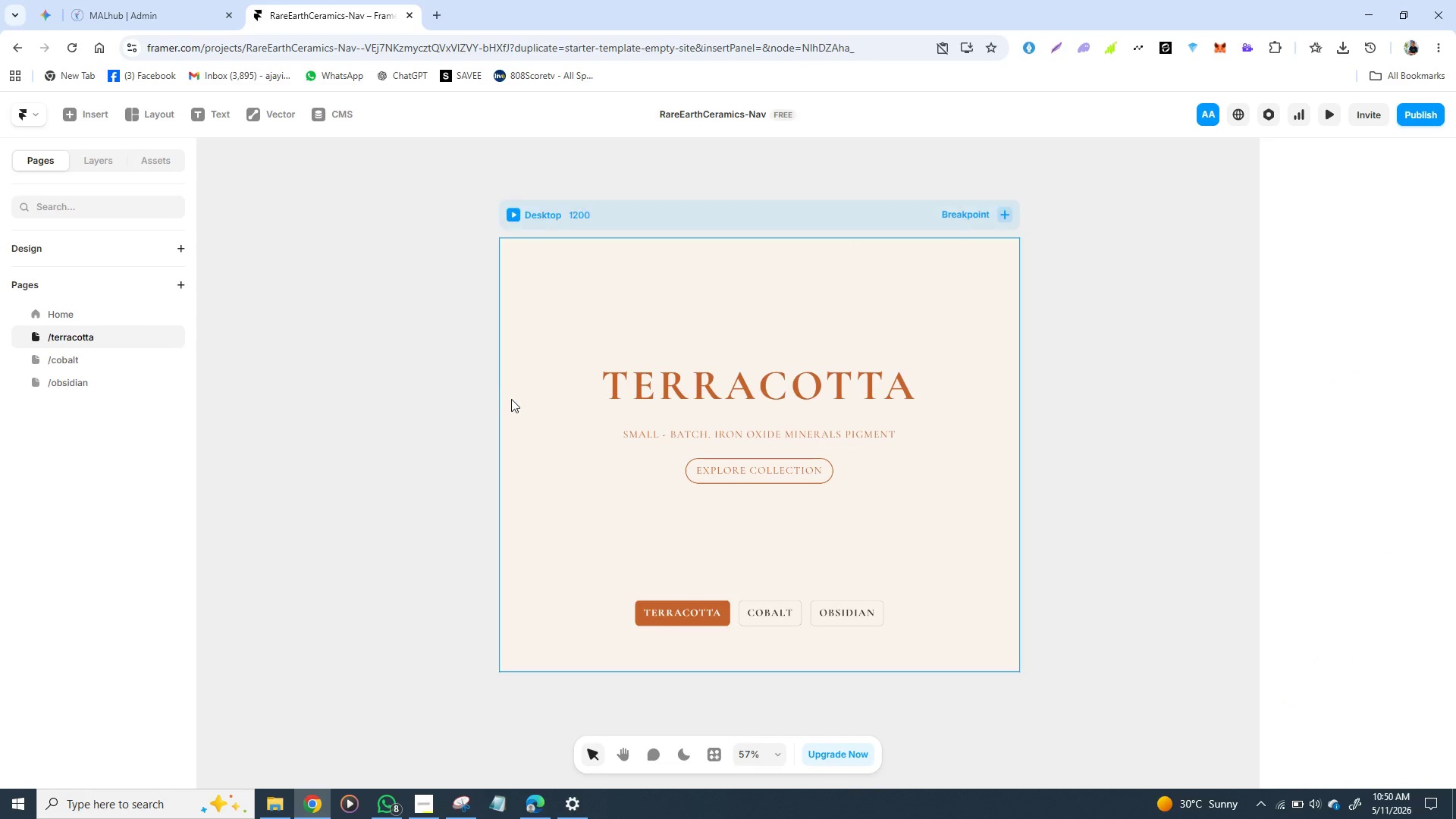 
hold_key(key=ControlLeft, duration=1.5)
 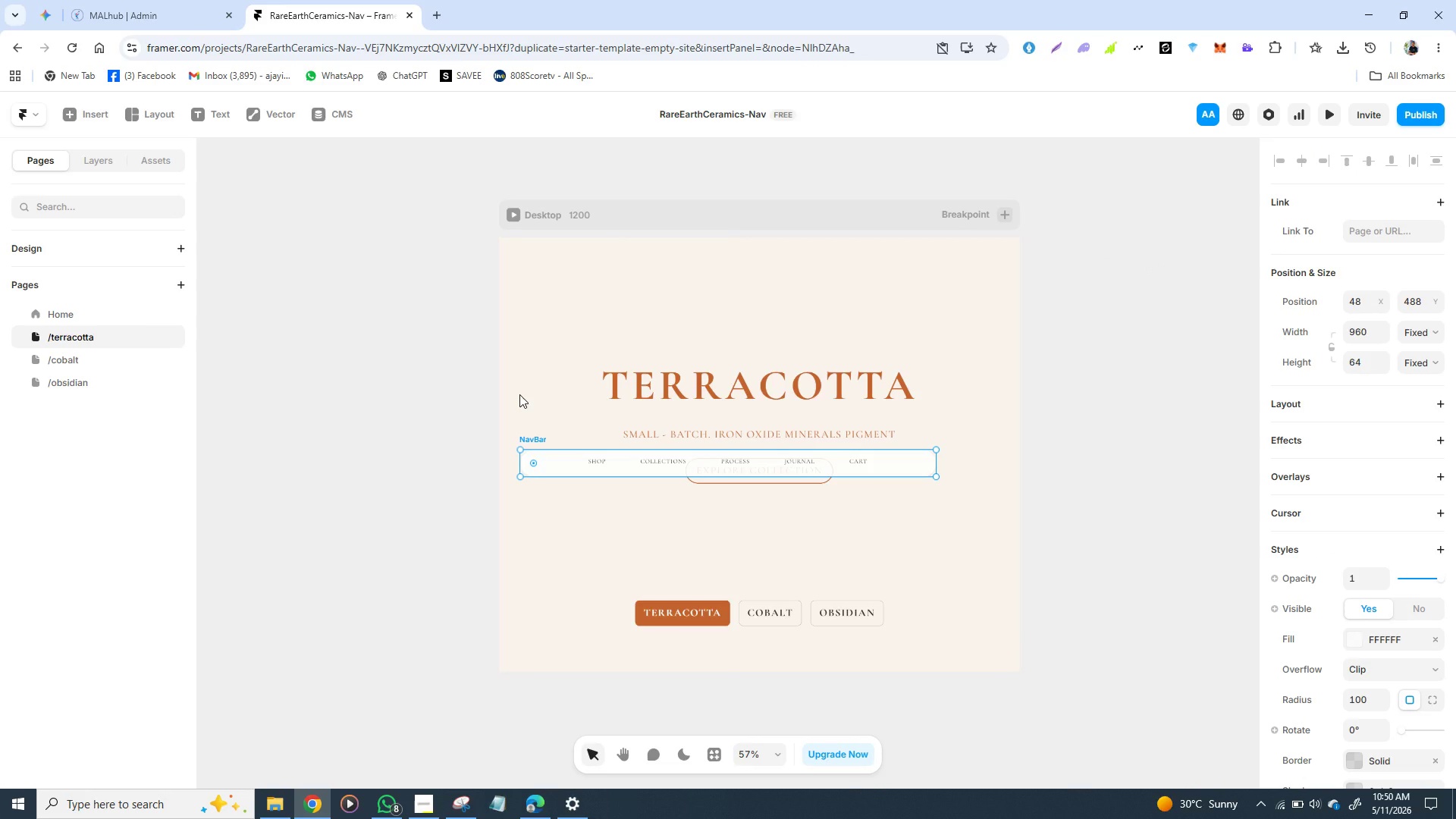 
key(Control+ControlLeft)
 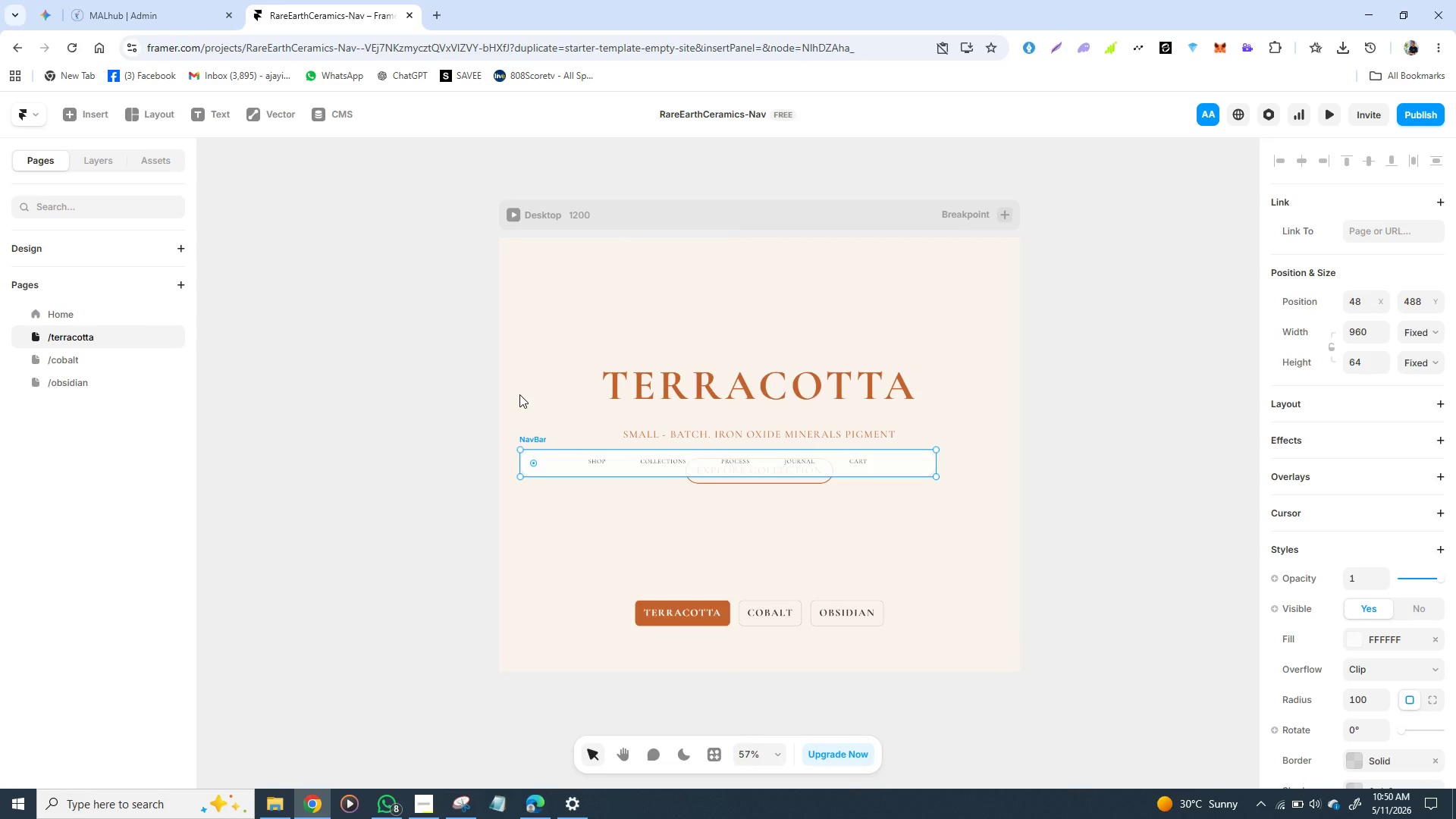 
key(Control+ControlLeft)
 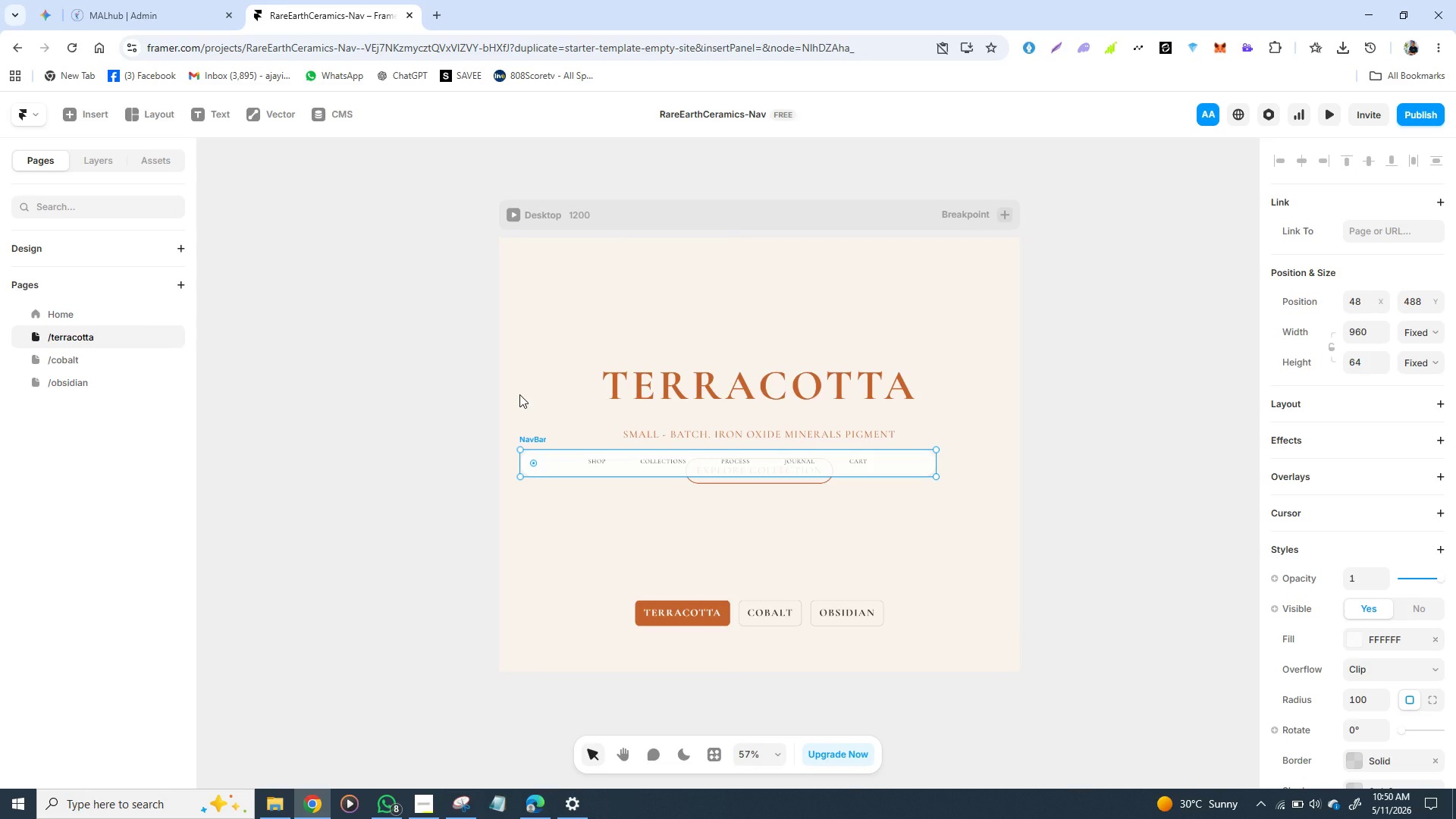 
key(Control+V)
 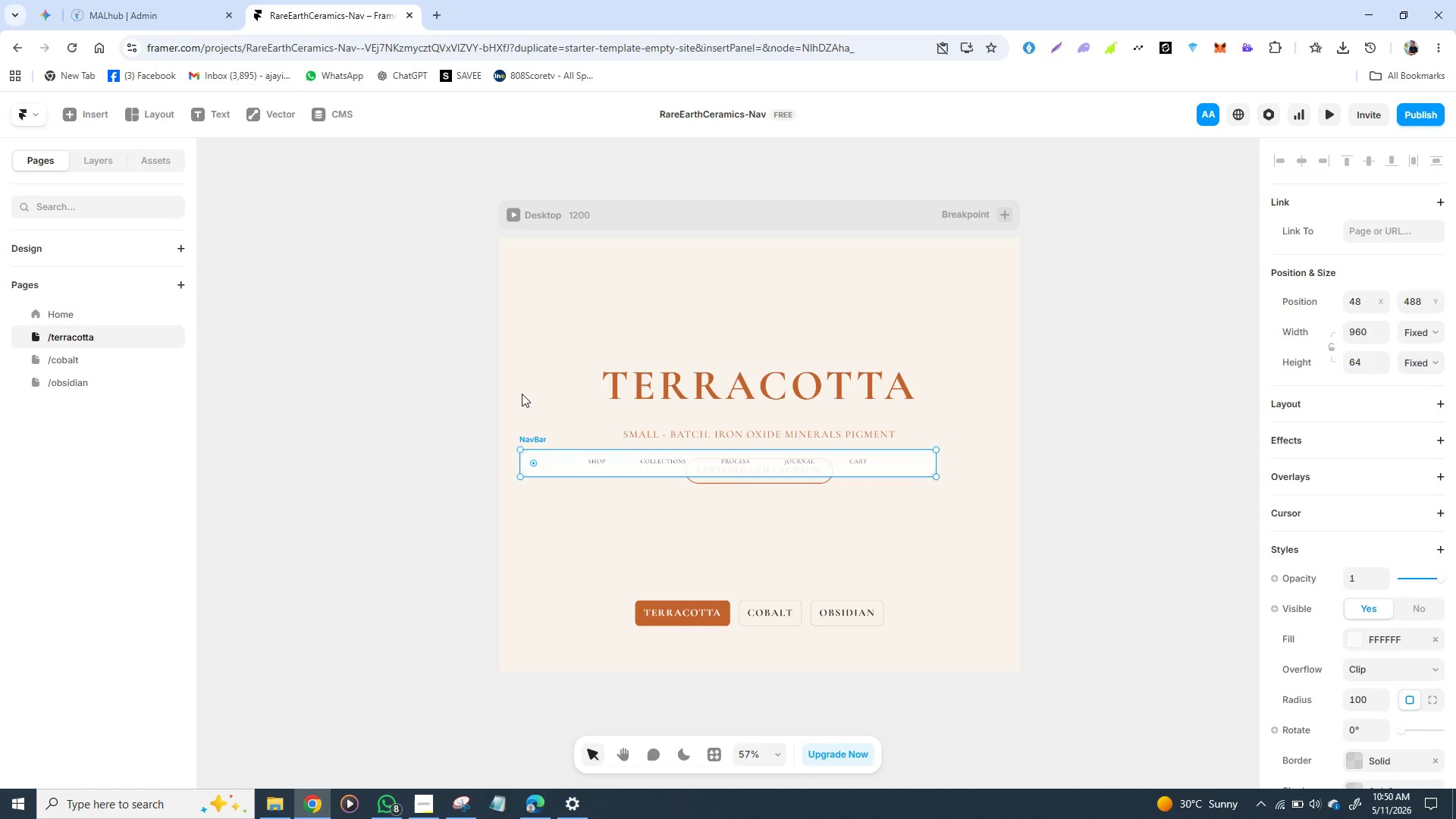 
key(Backspace)
 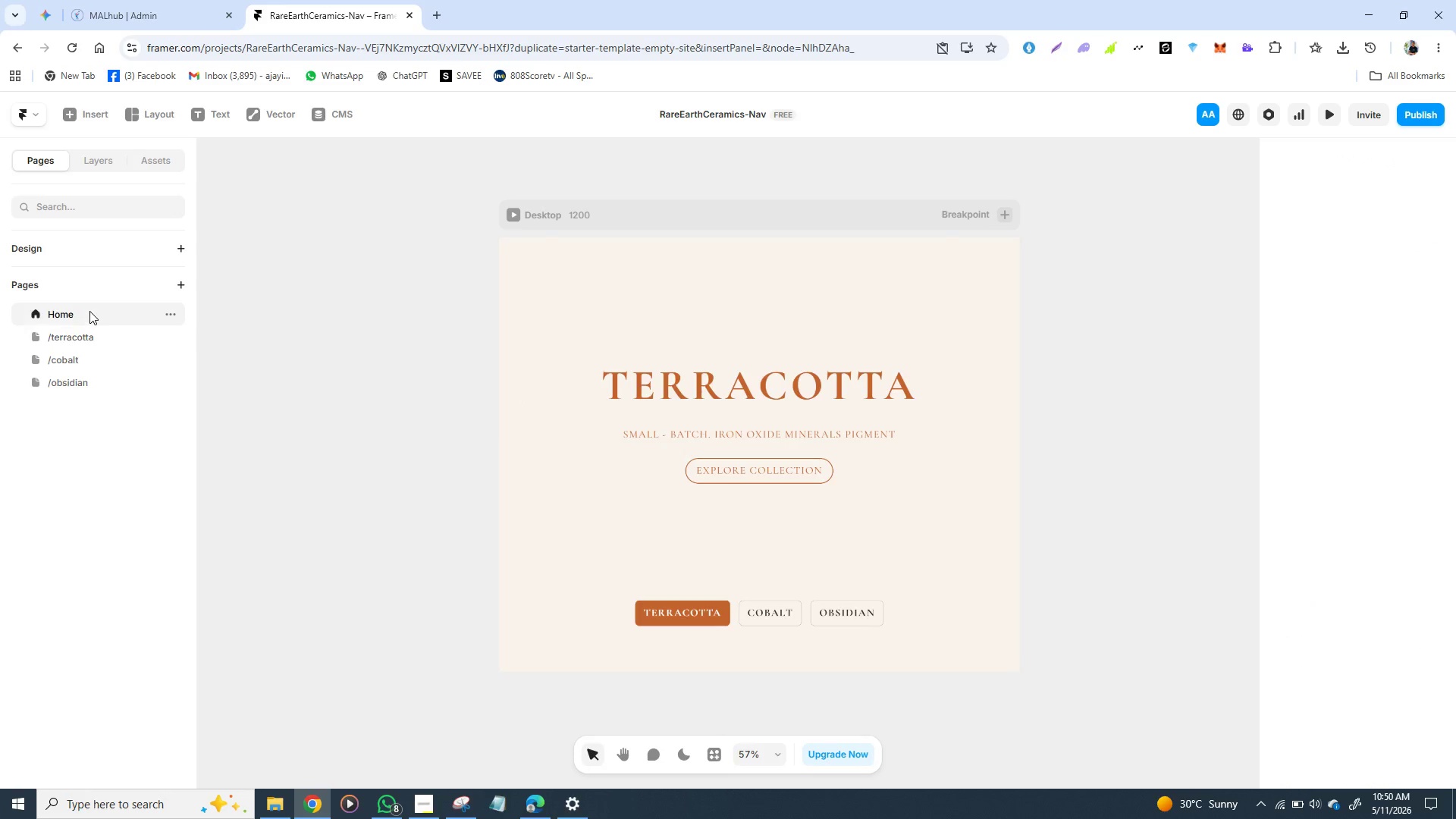 
left_click([89, 311])
 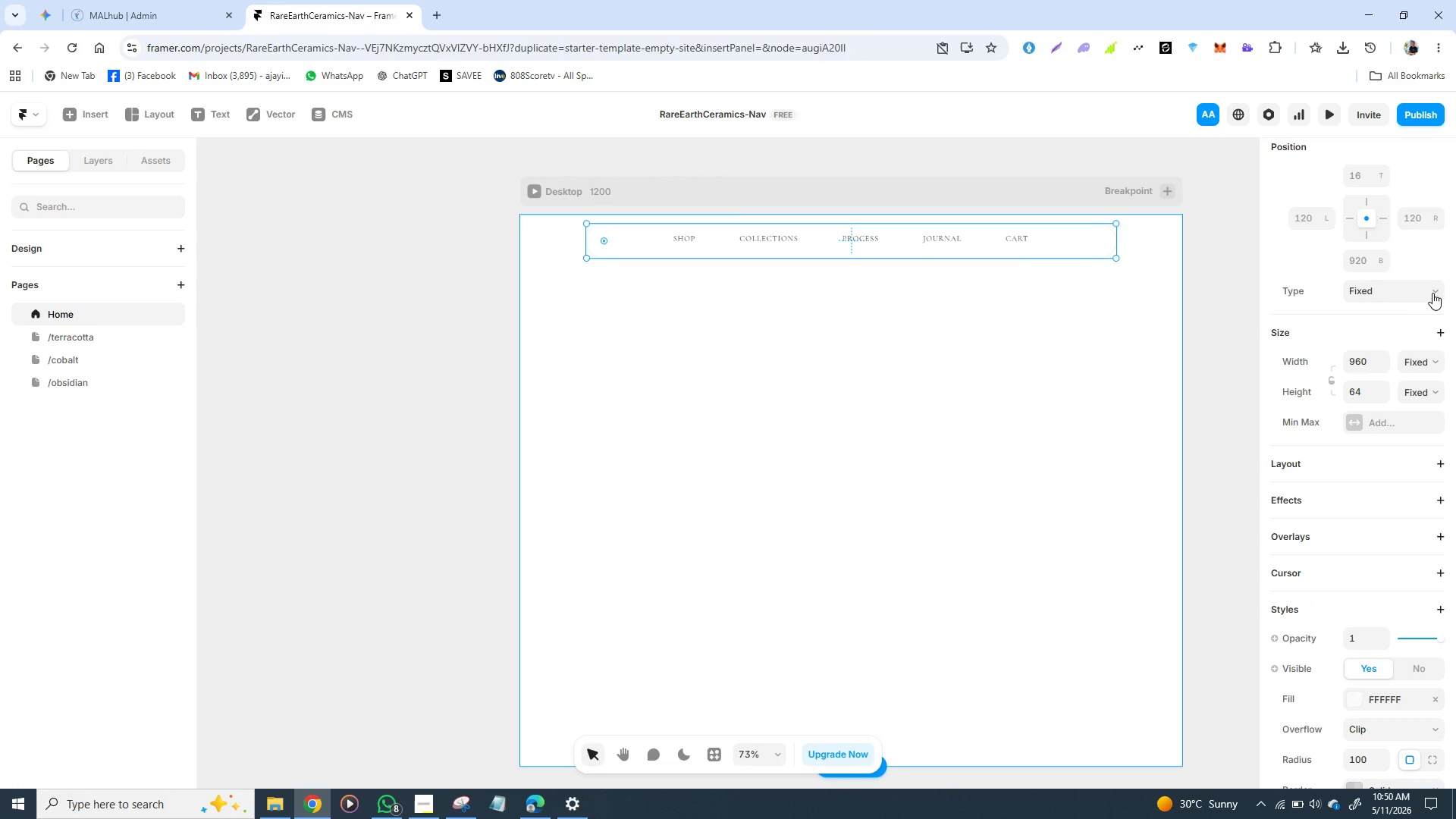 
mouse_move([1419, 309])
 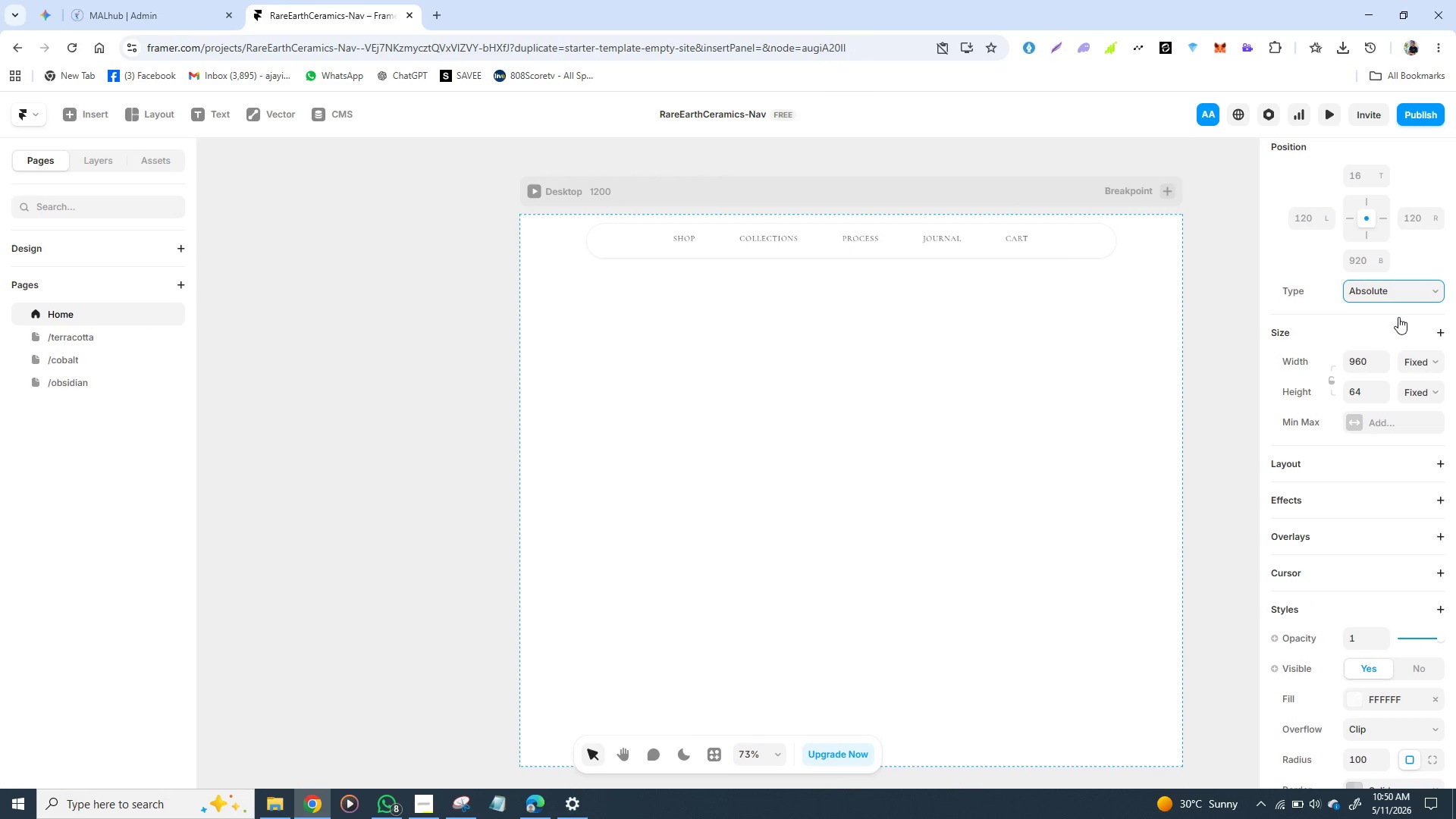 
left_click([1398, 318])
 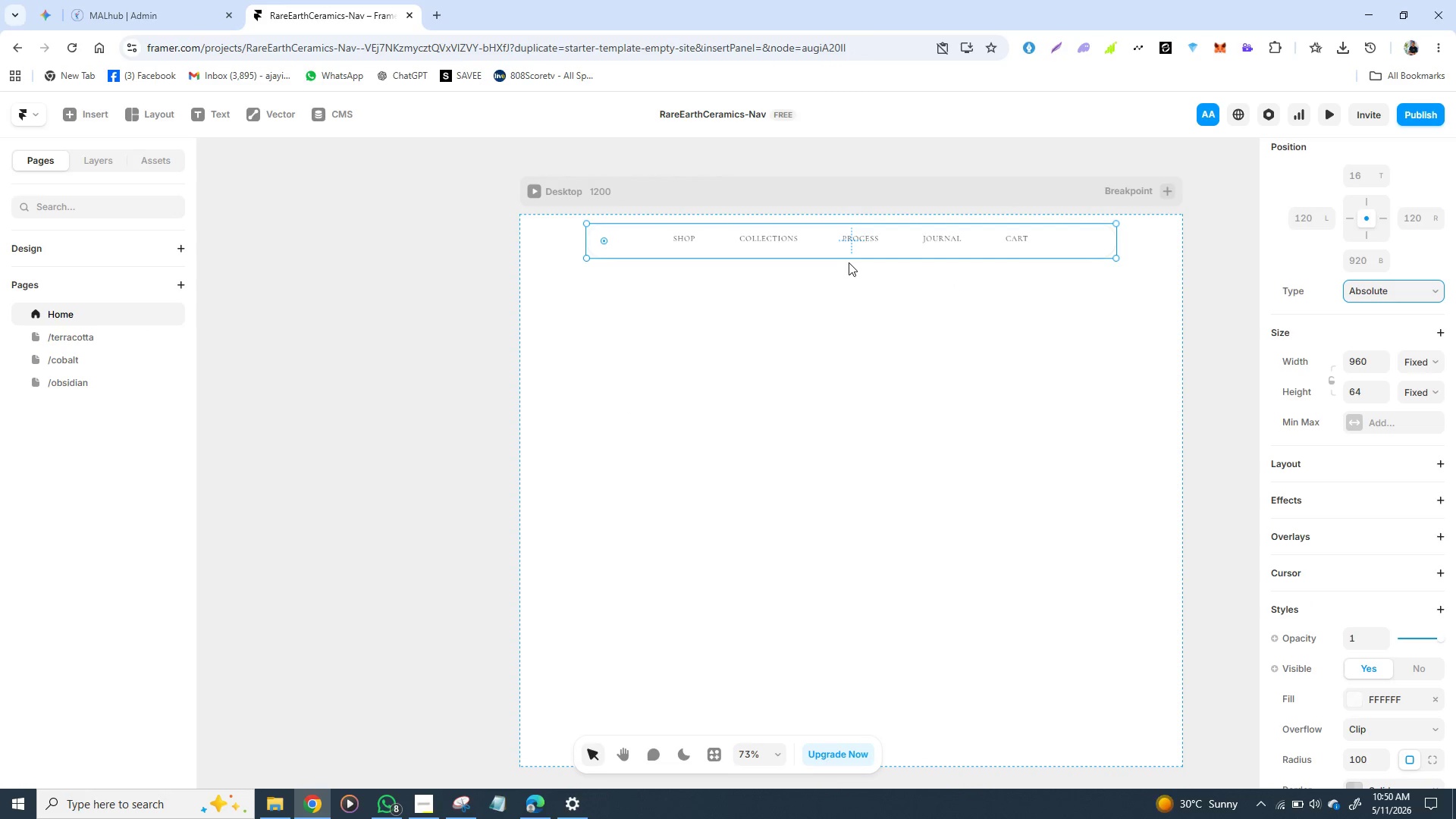 
hold_key(key=ControlLeft, duration=1.52)
 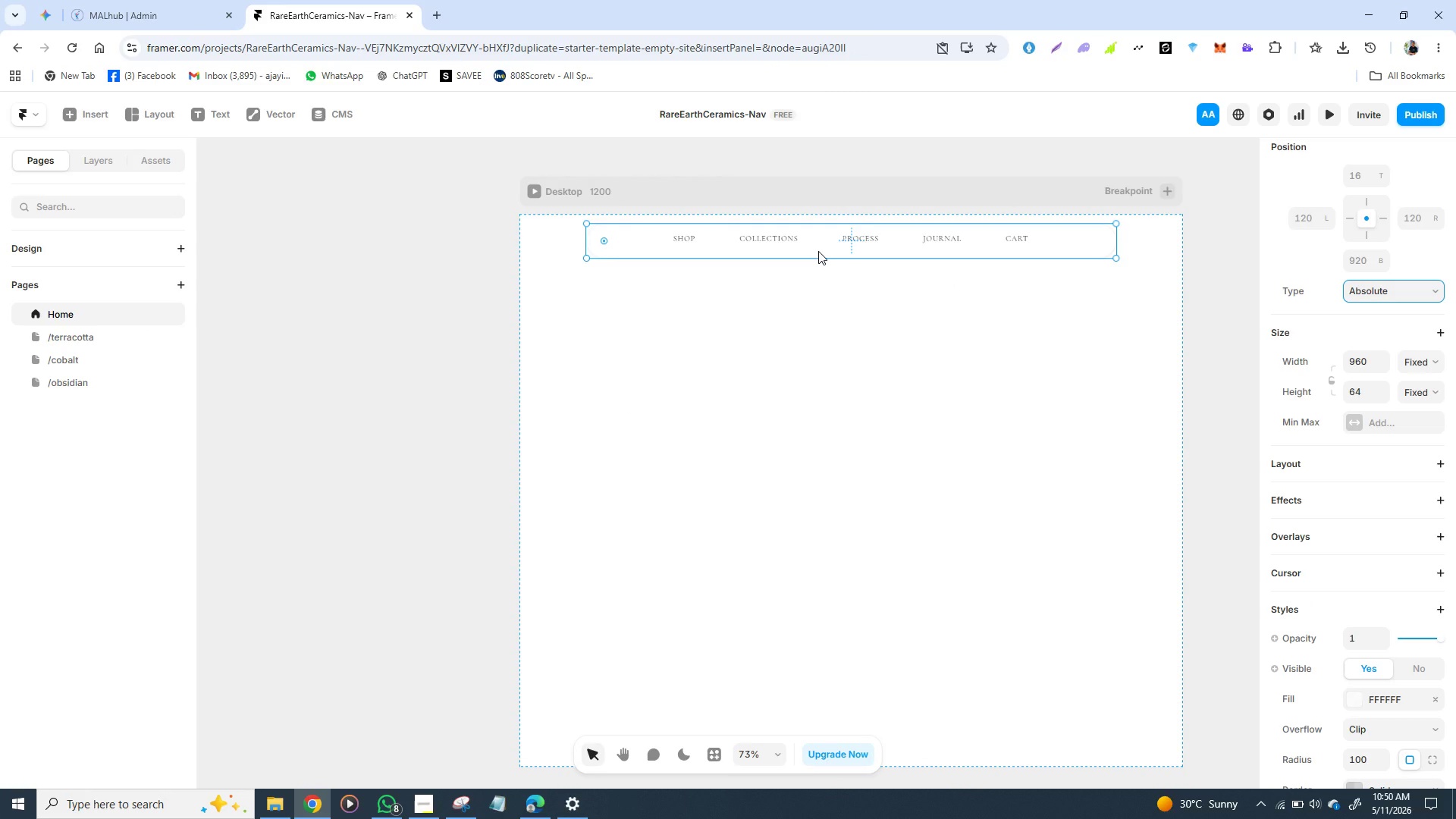 
hold_key(key=ControlLeft, duration=1.51)
 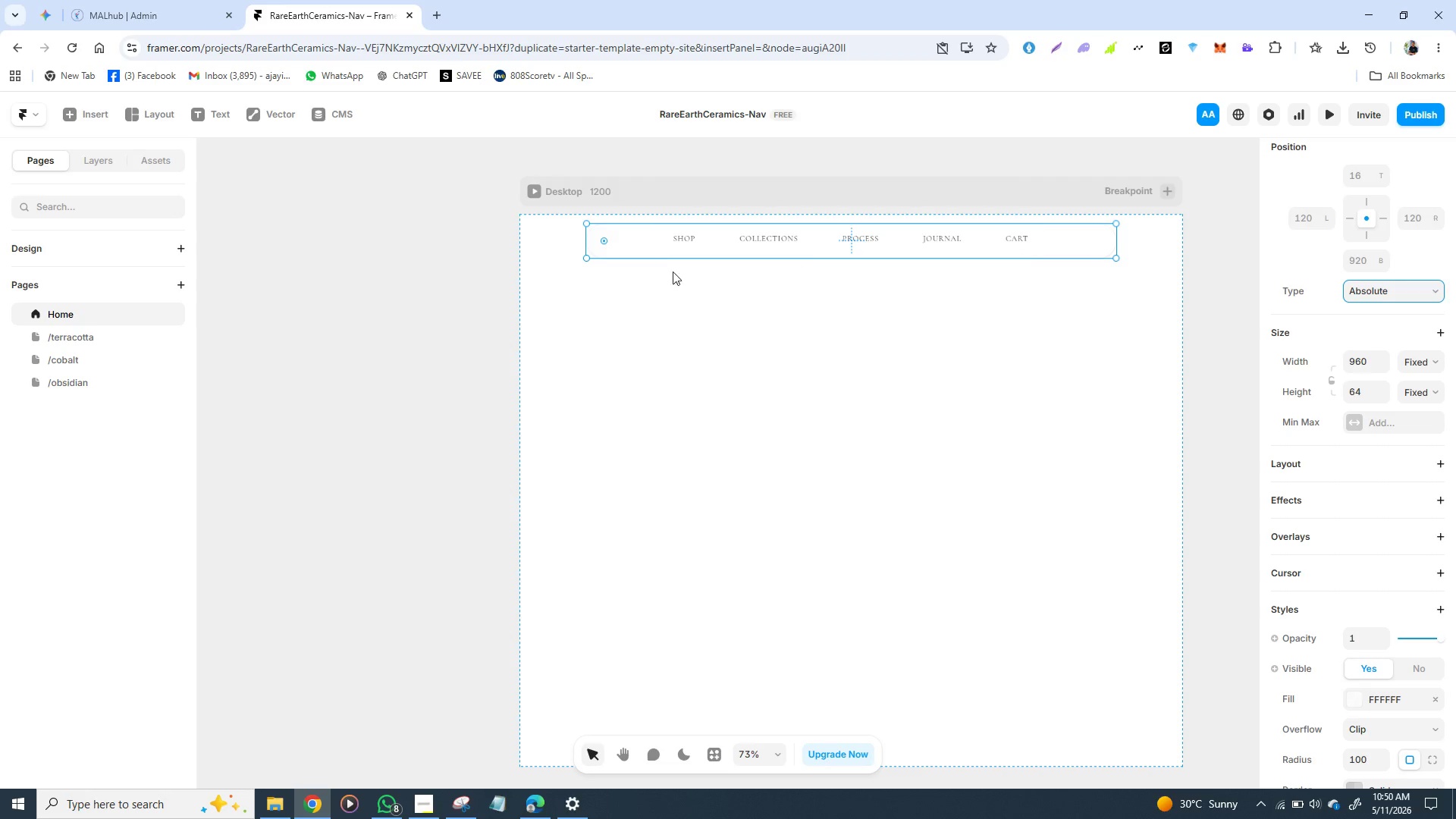 
key(Control+C)
 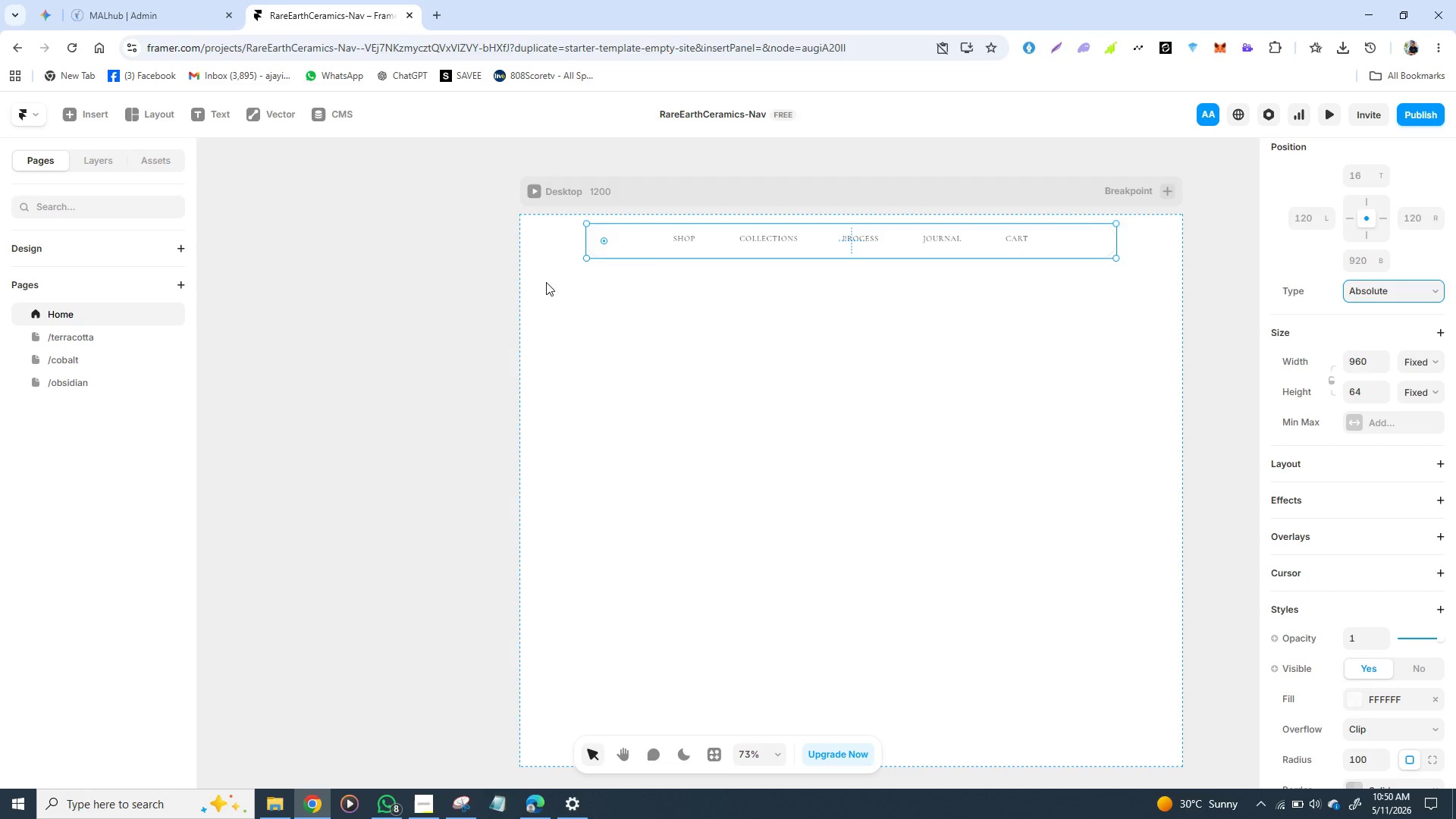 
key(Control+C)
 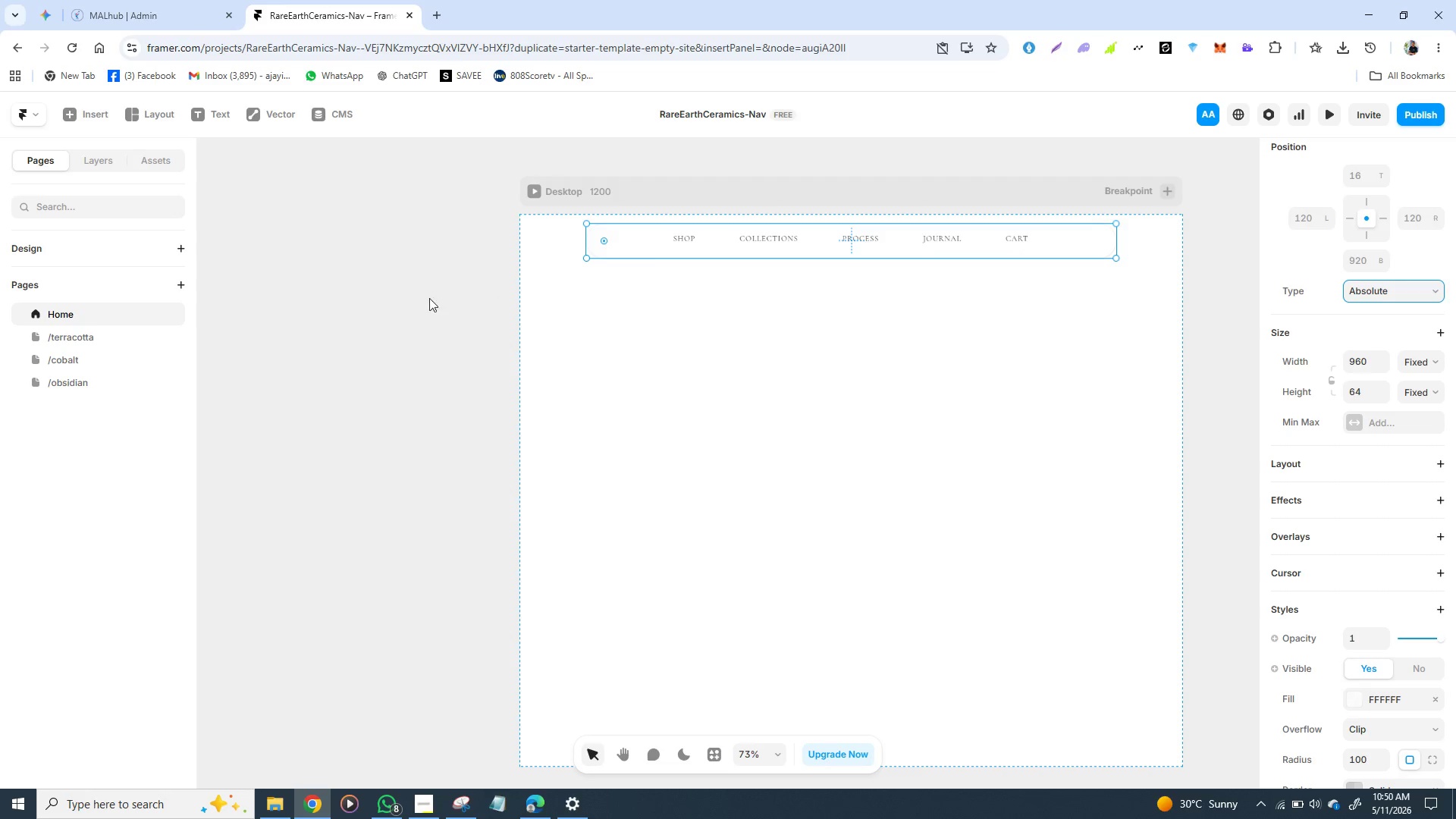 
key(Control+C)
 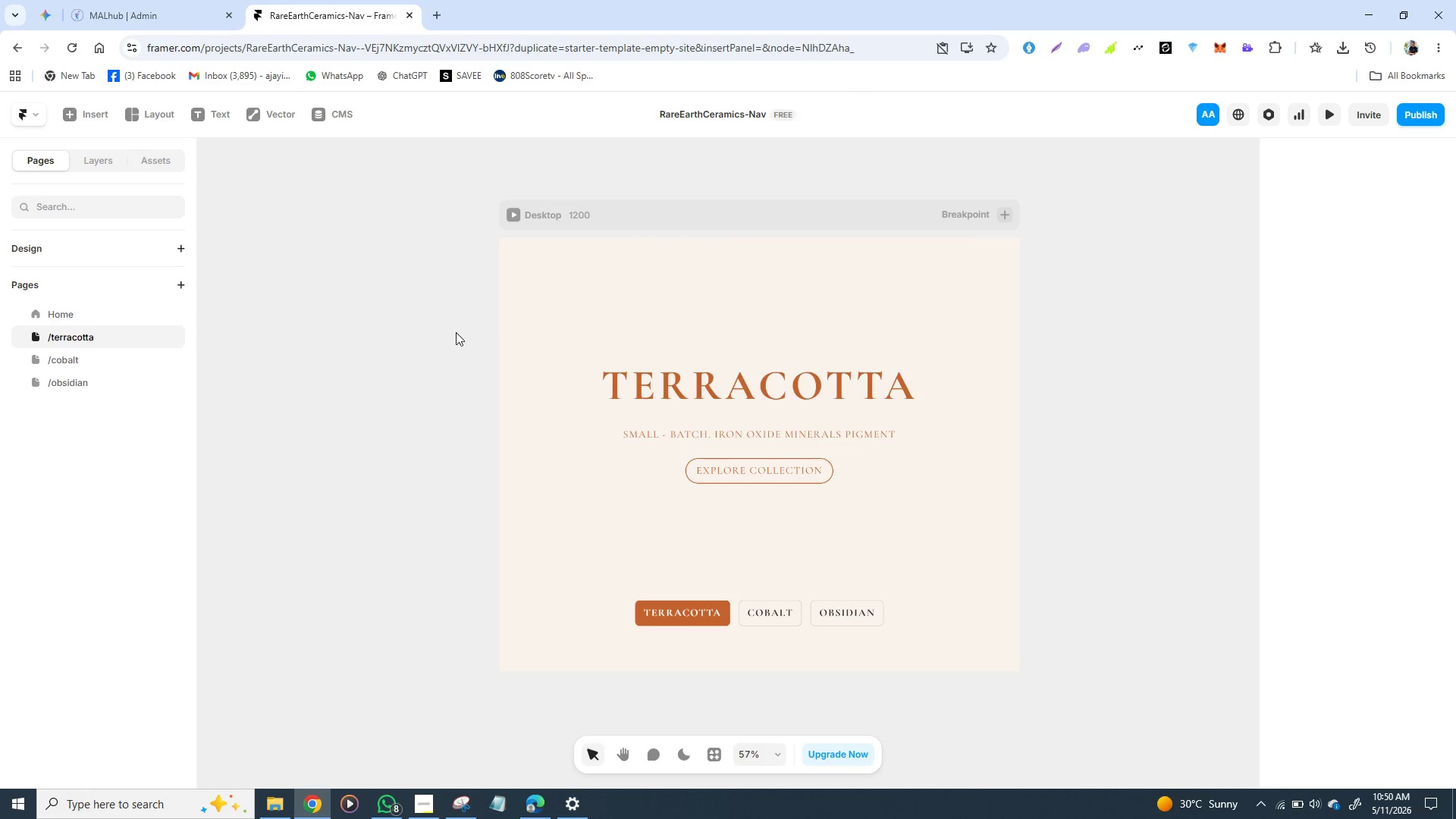 
key(Control+V)
 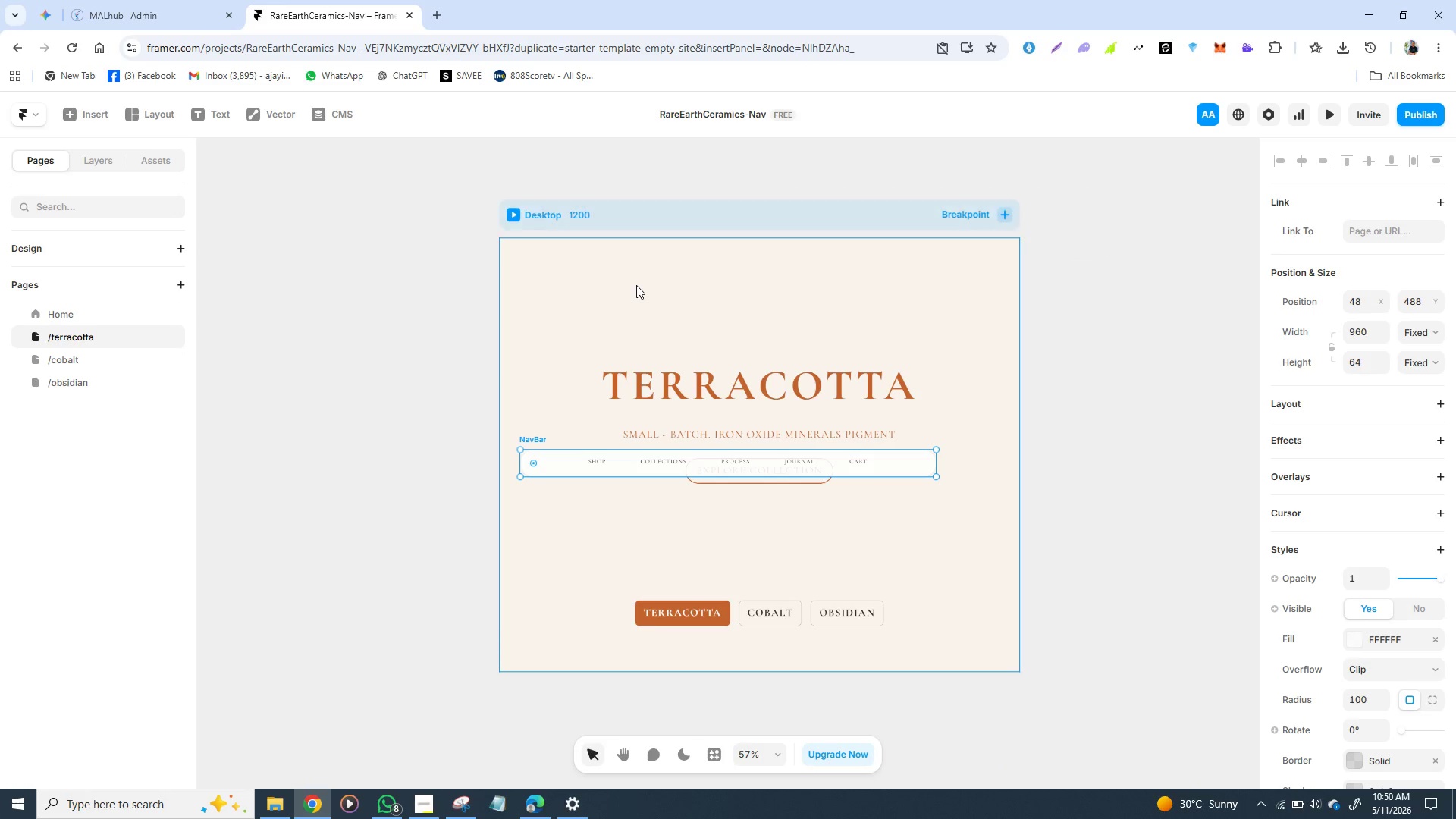 
key(Control+Z)
 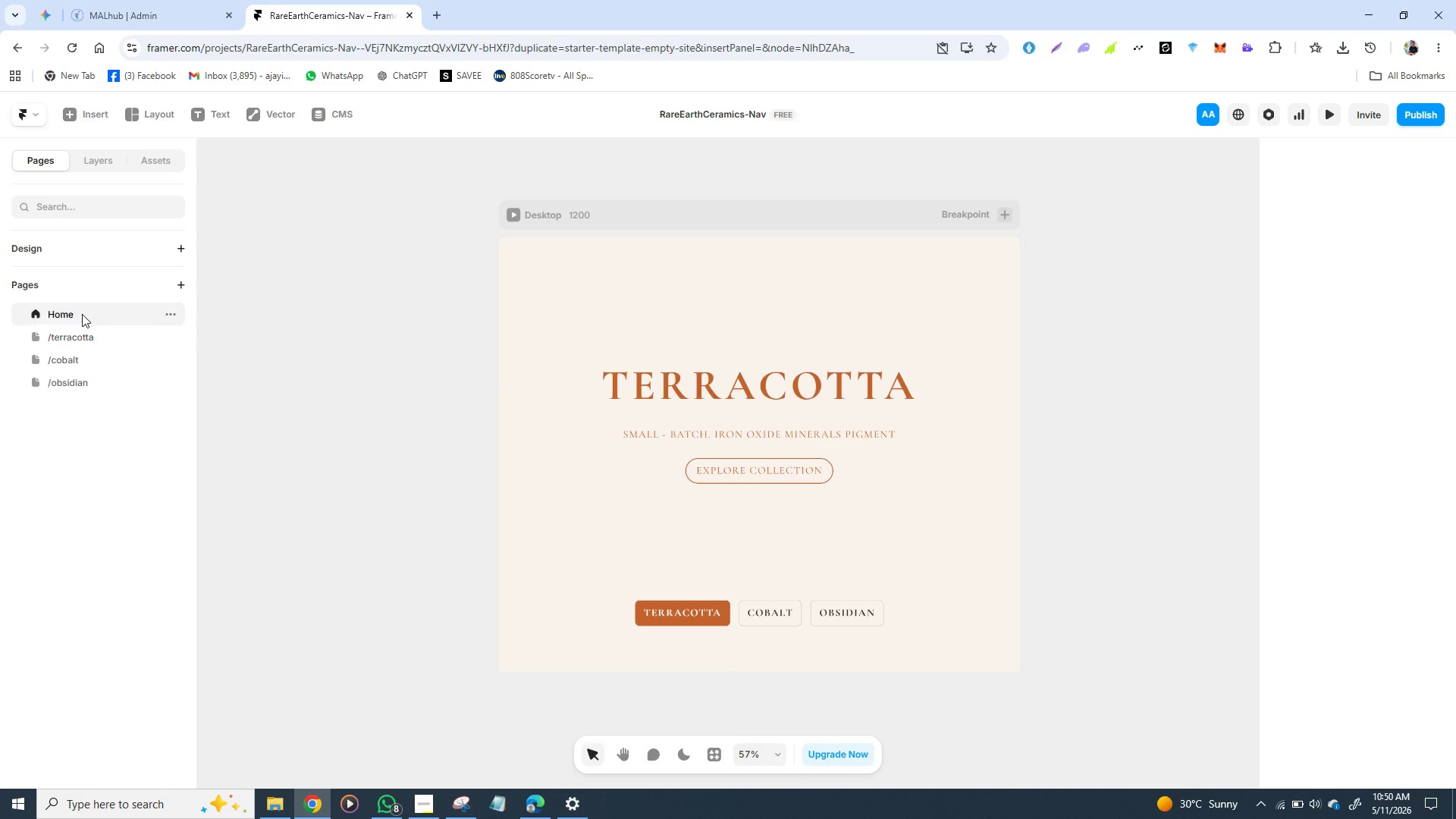 
left_click([82, 314])
 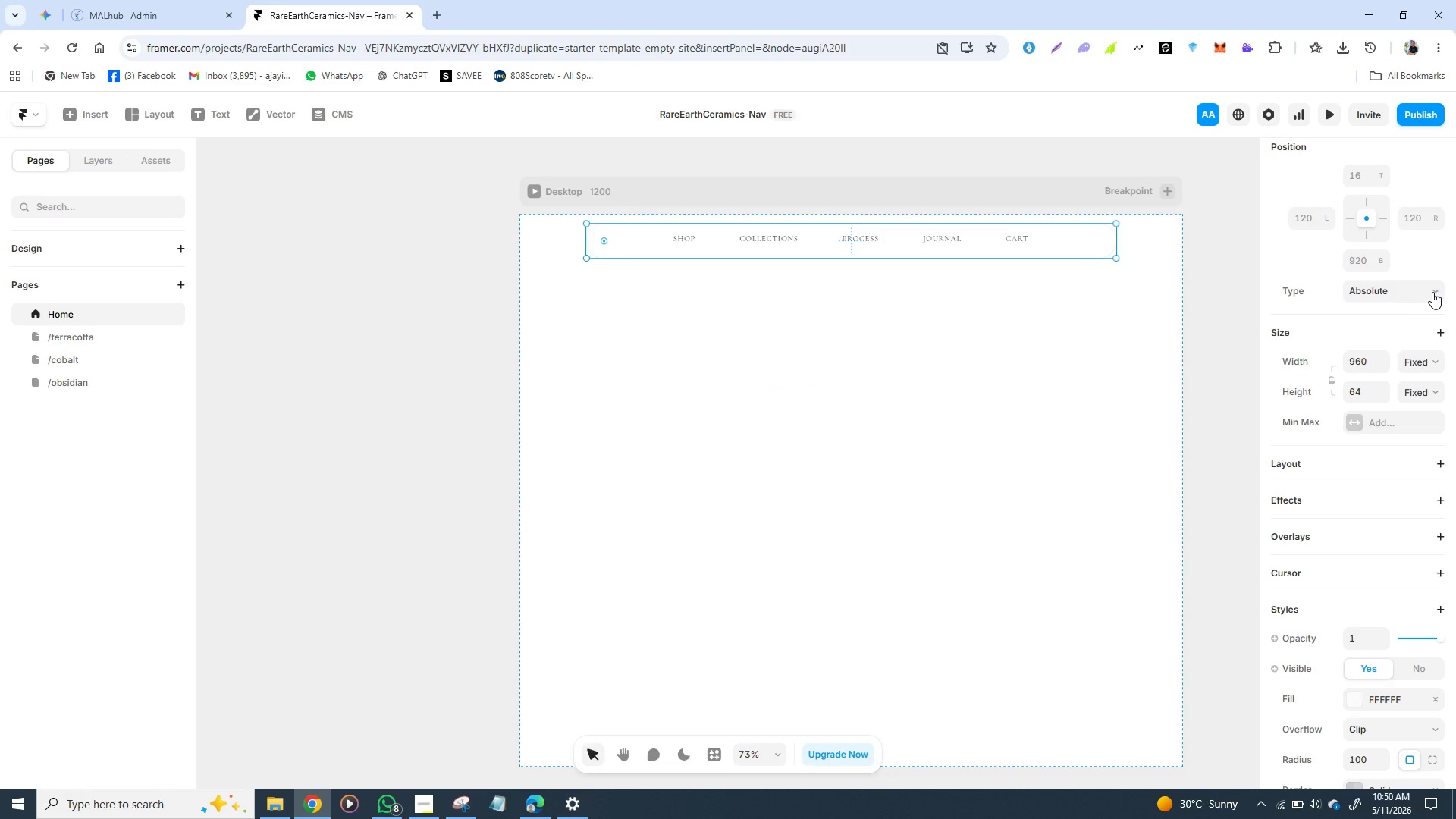 
left_click([1434, 292])
 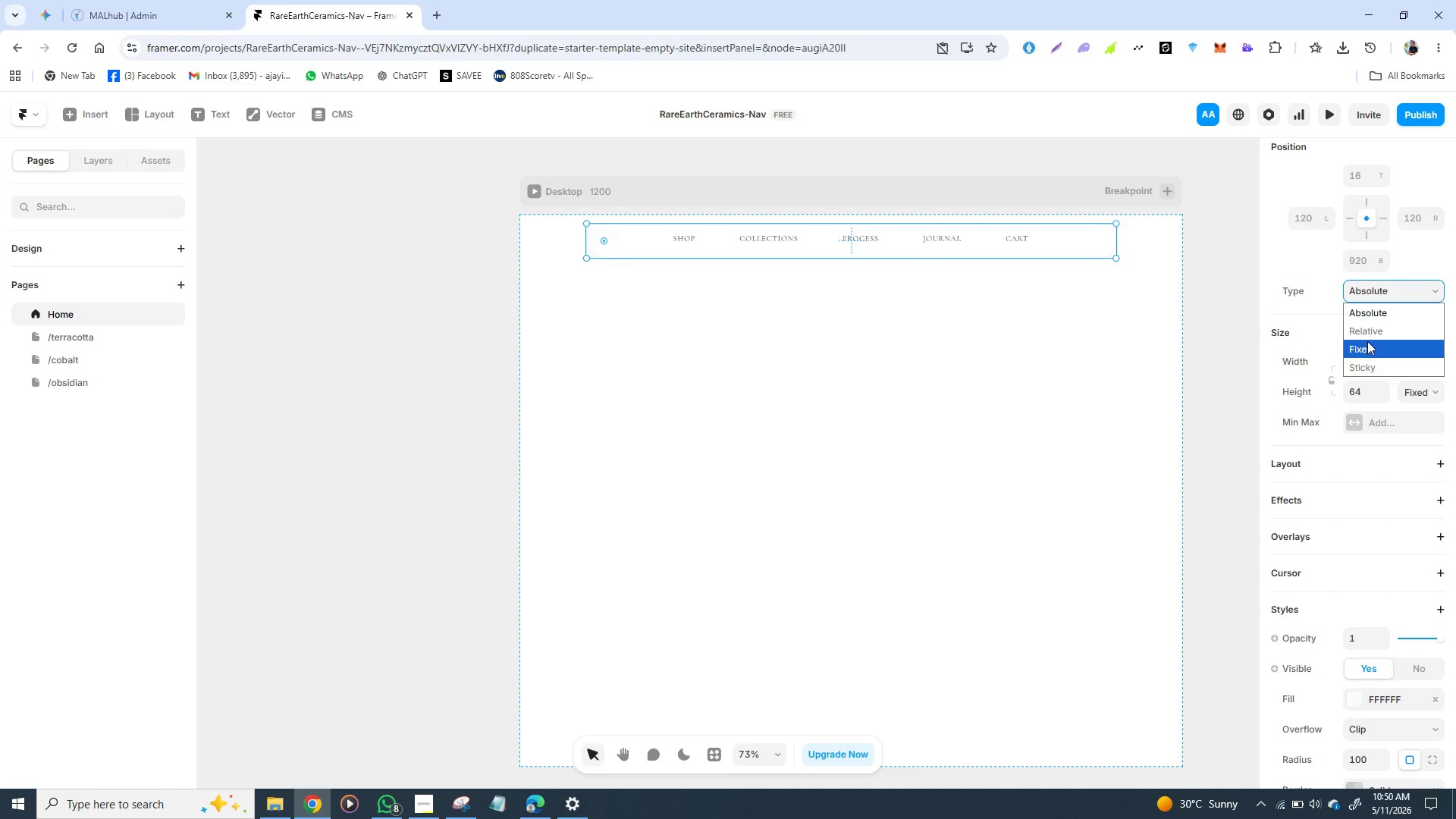 
wait(5.53)
 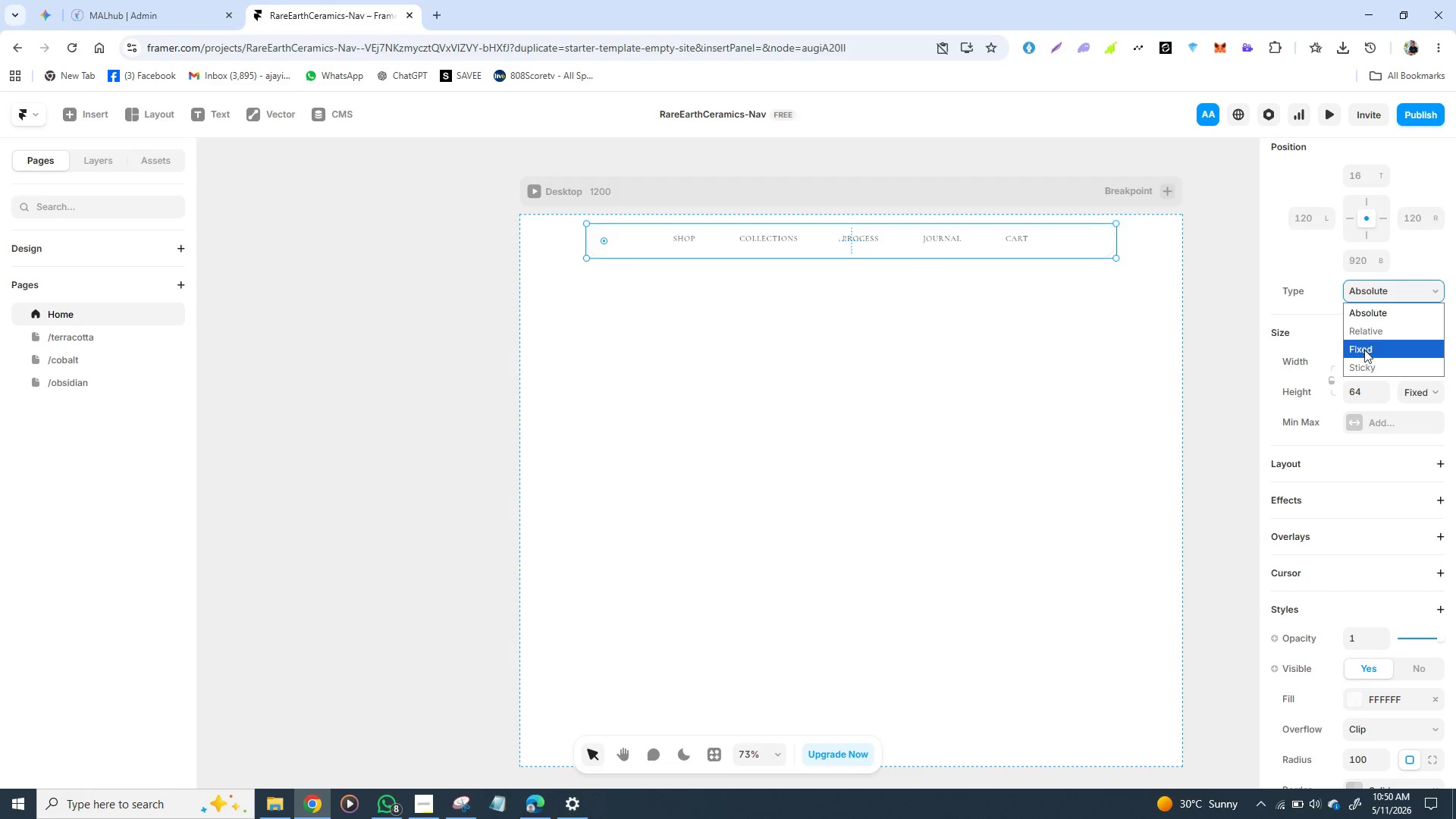 
left_click([1368, 328])
 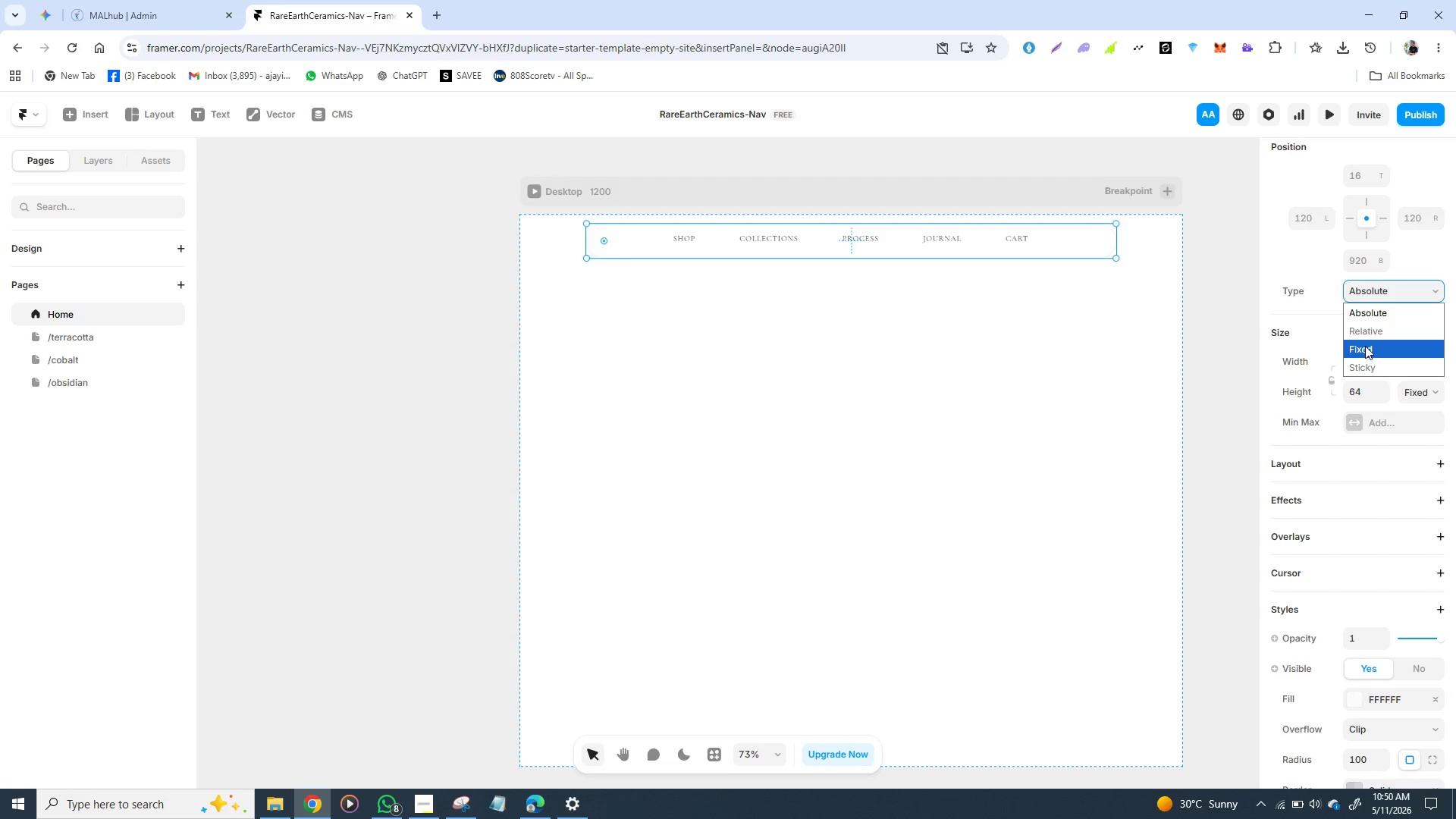 
left_click([1365, 346])
 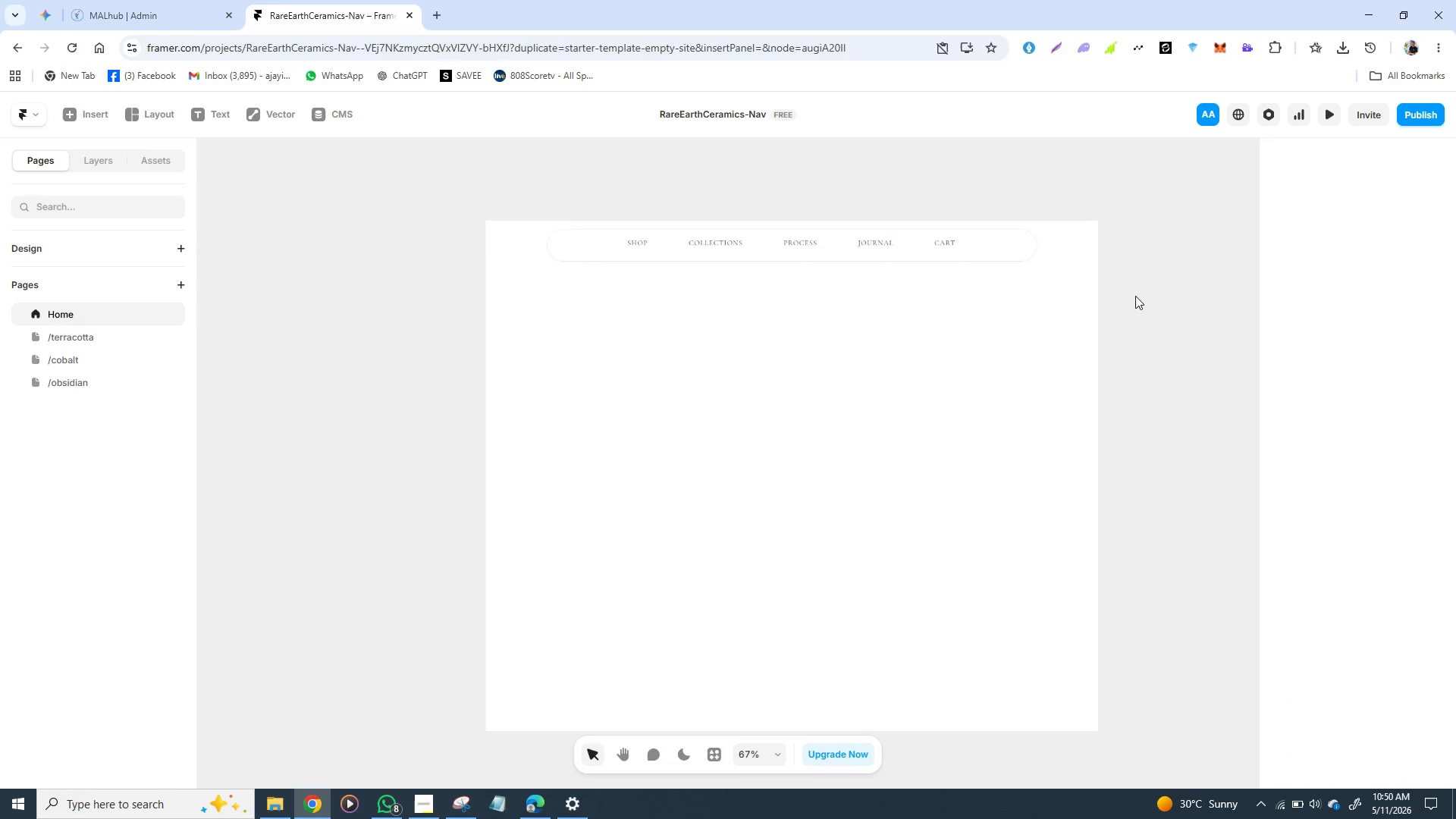 
wait(7.64)
 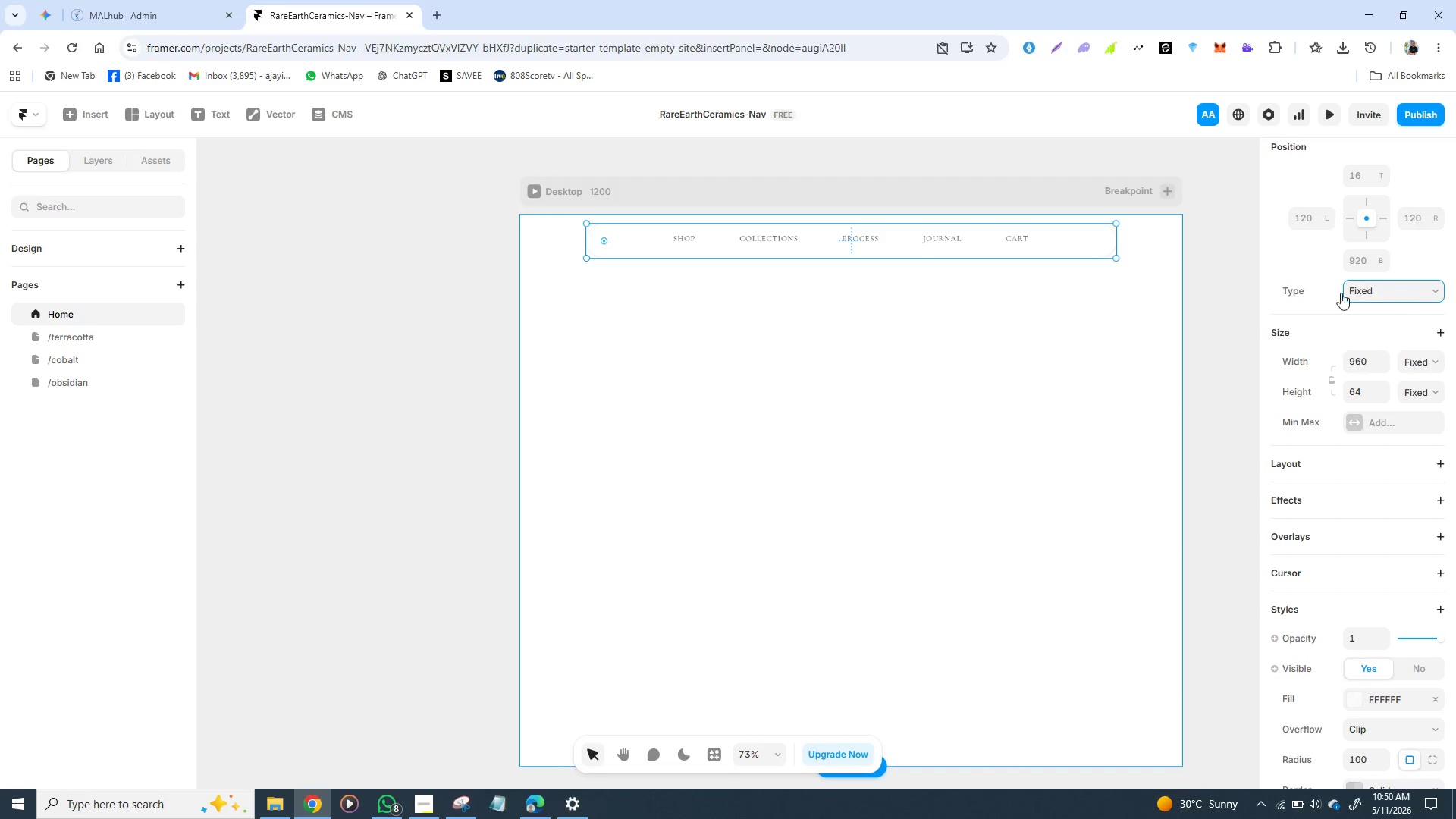 
left_click([601, 255])
 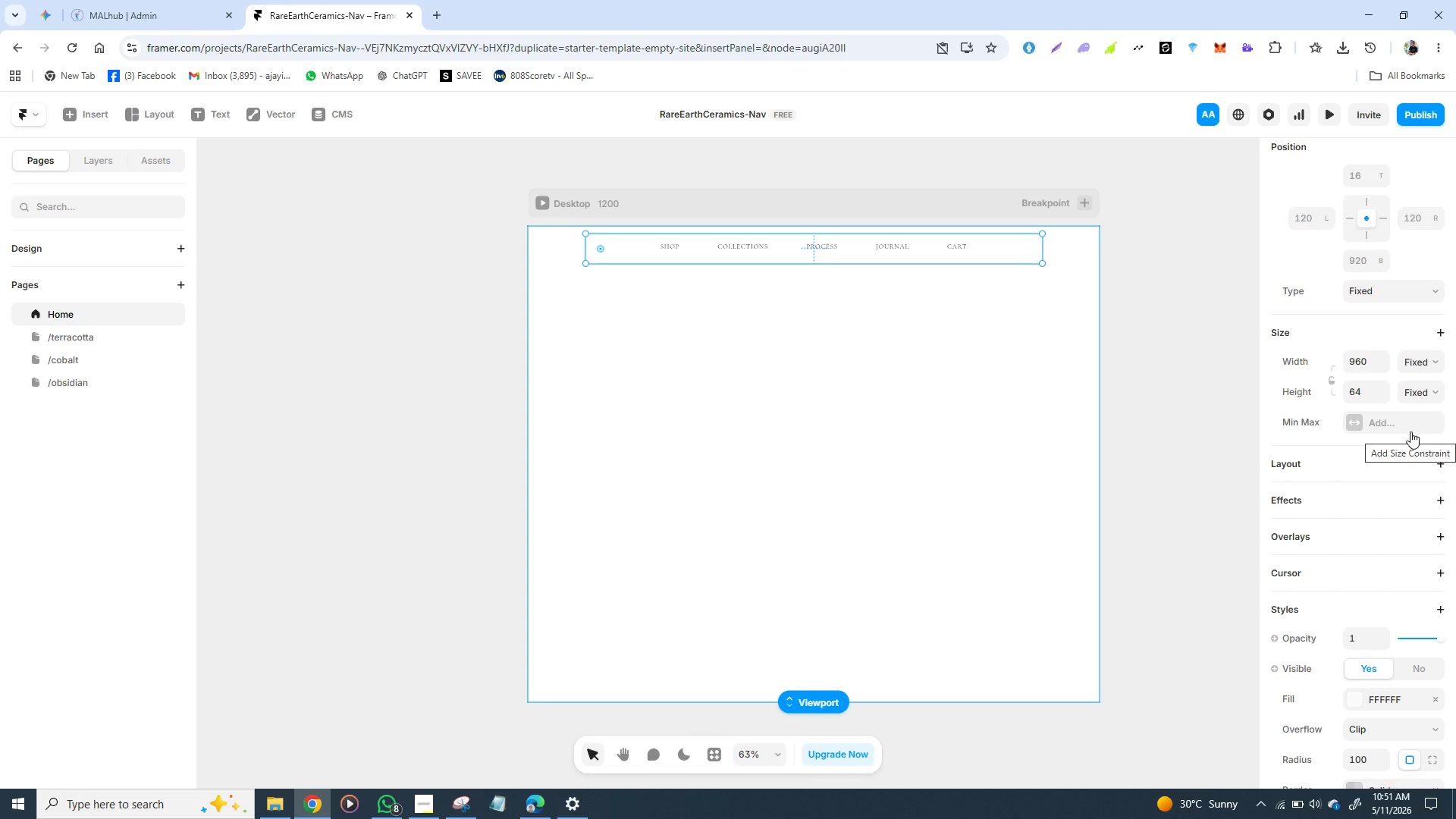 
wait(11.78)
 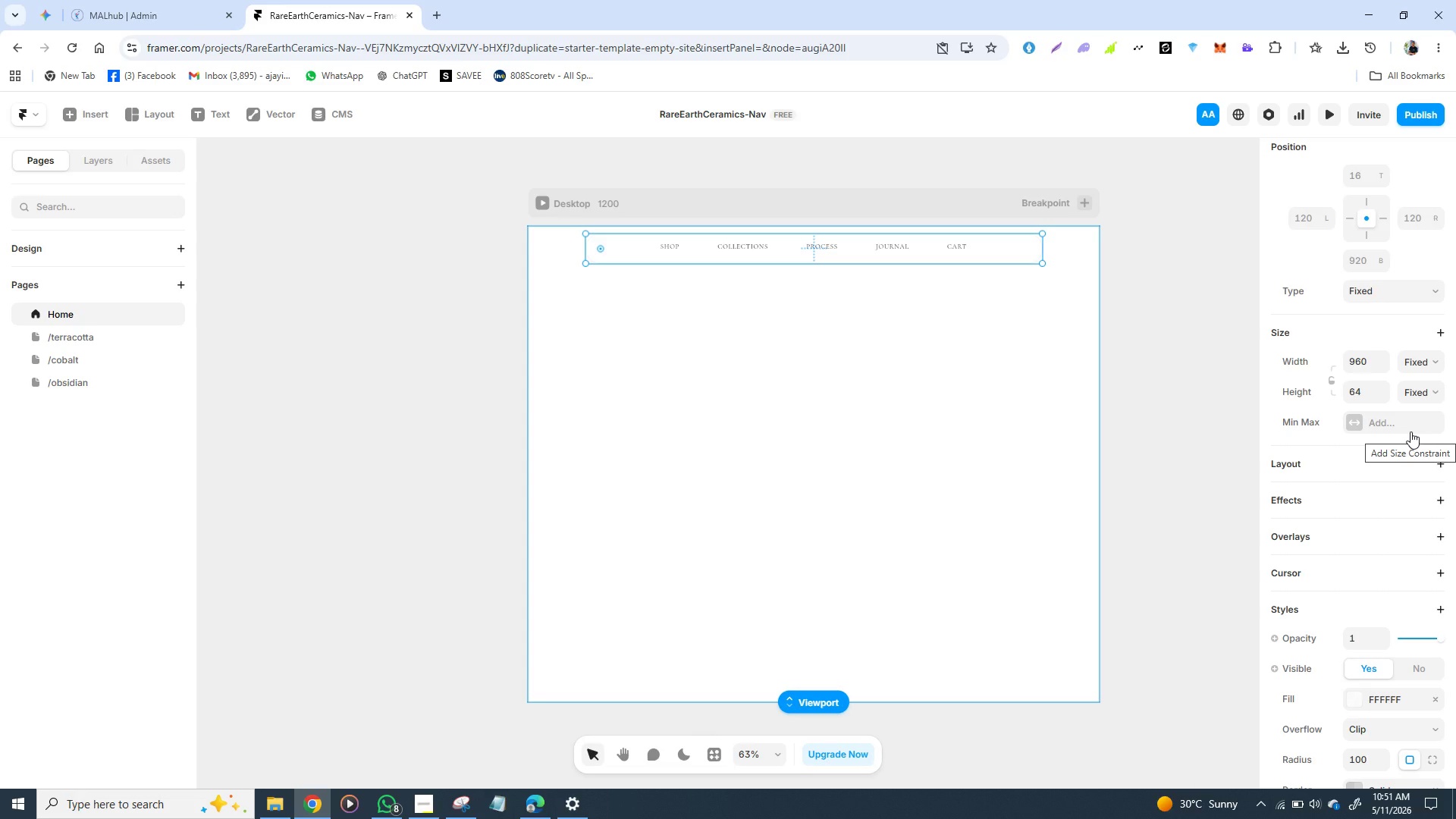 
left_click([1427, 389])
 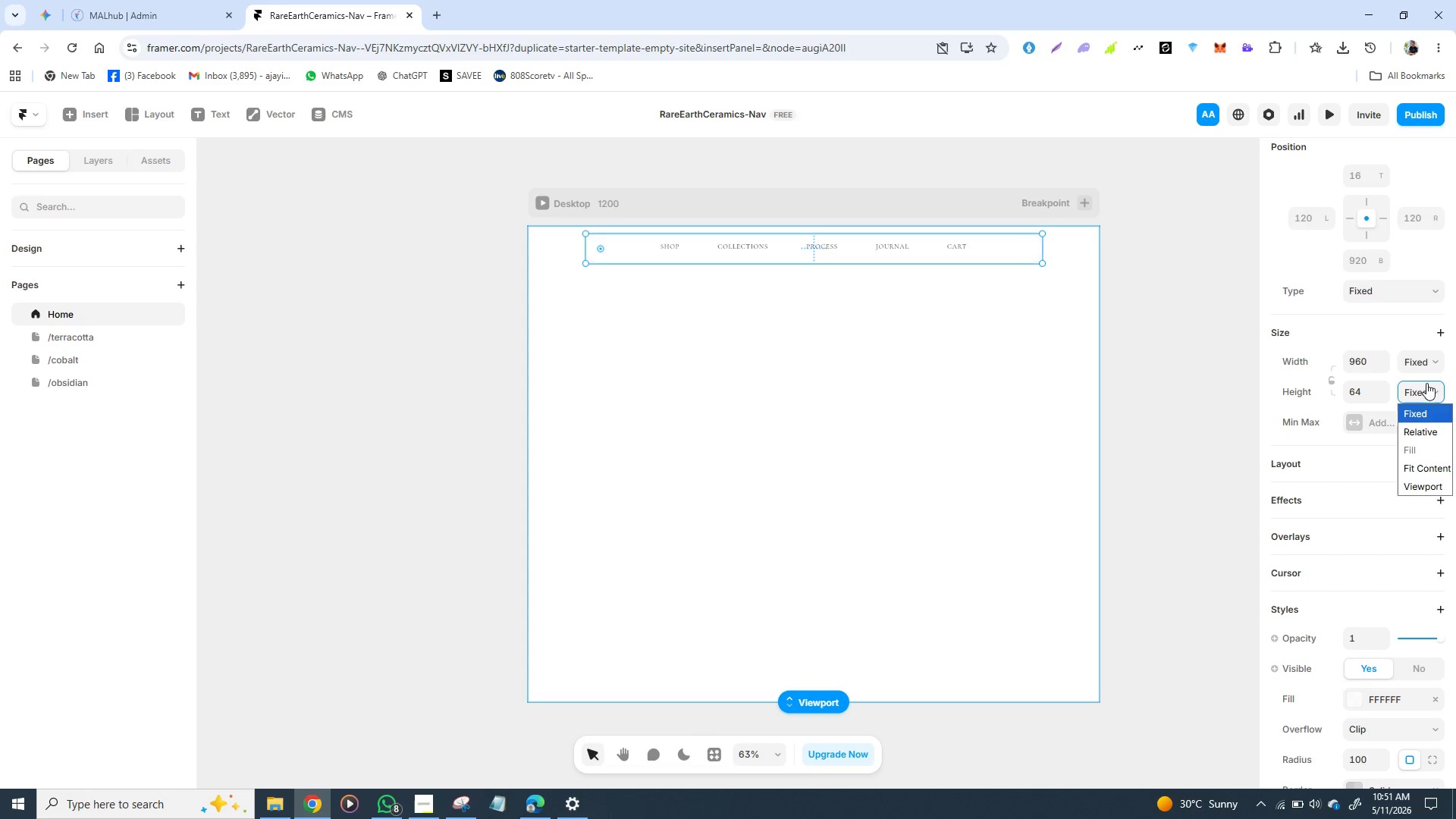 
wait(5.78)
 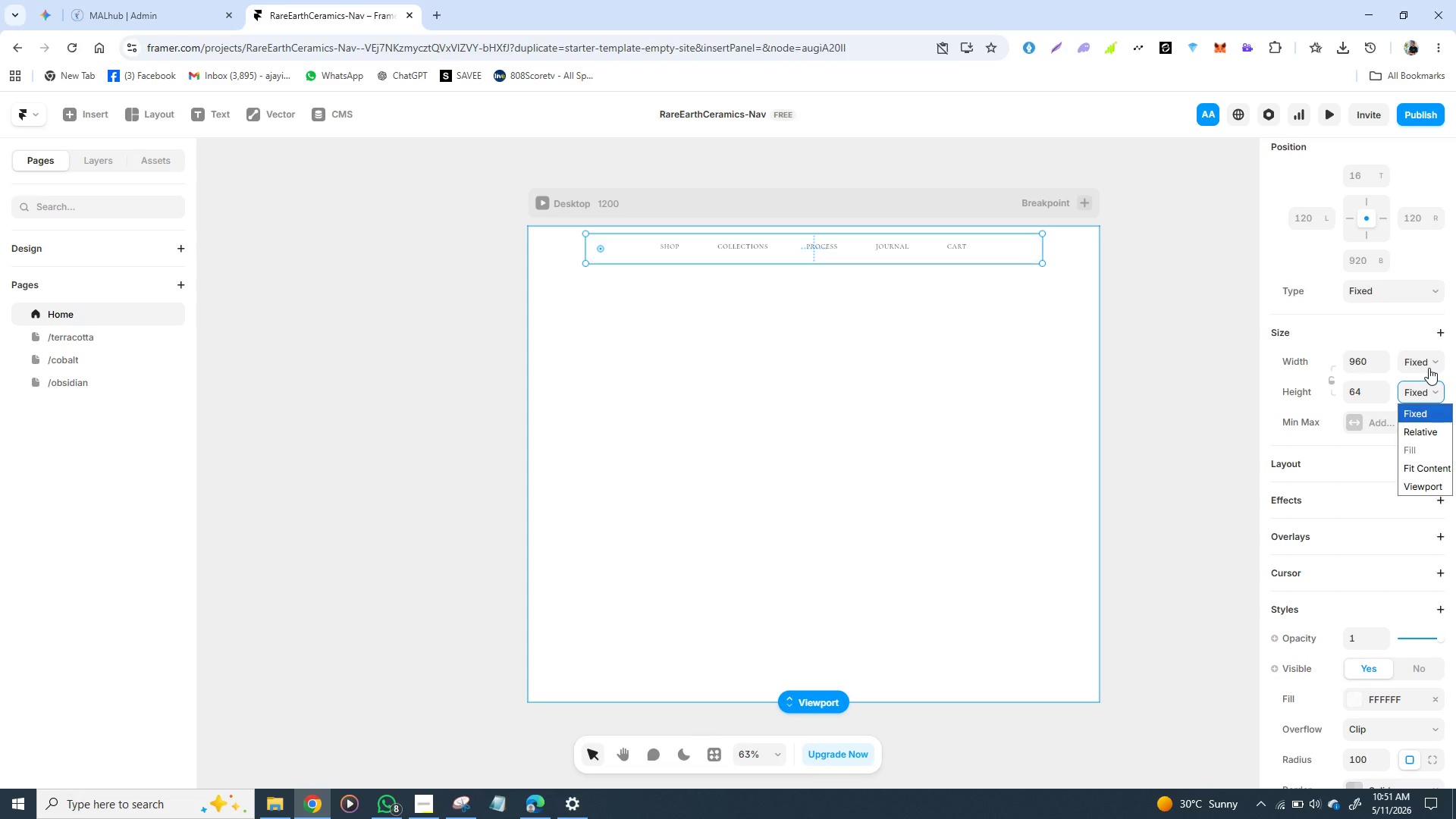 
left_click([1412, 488])
 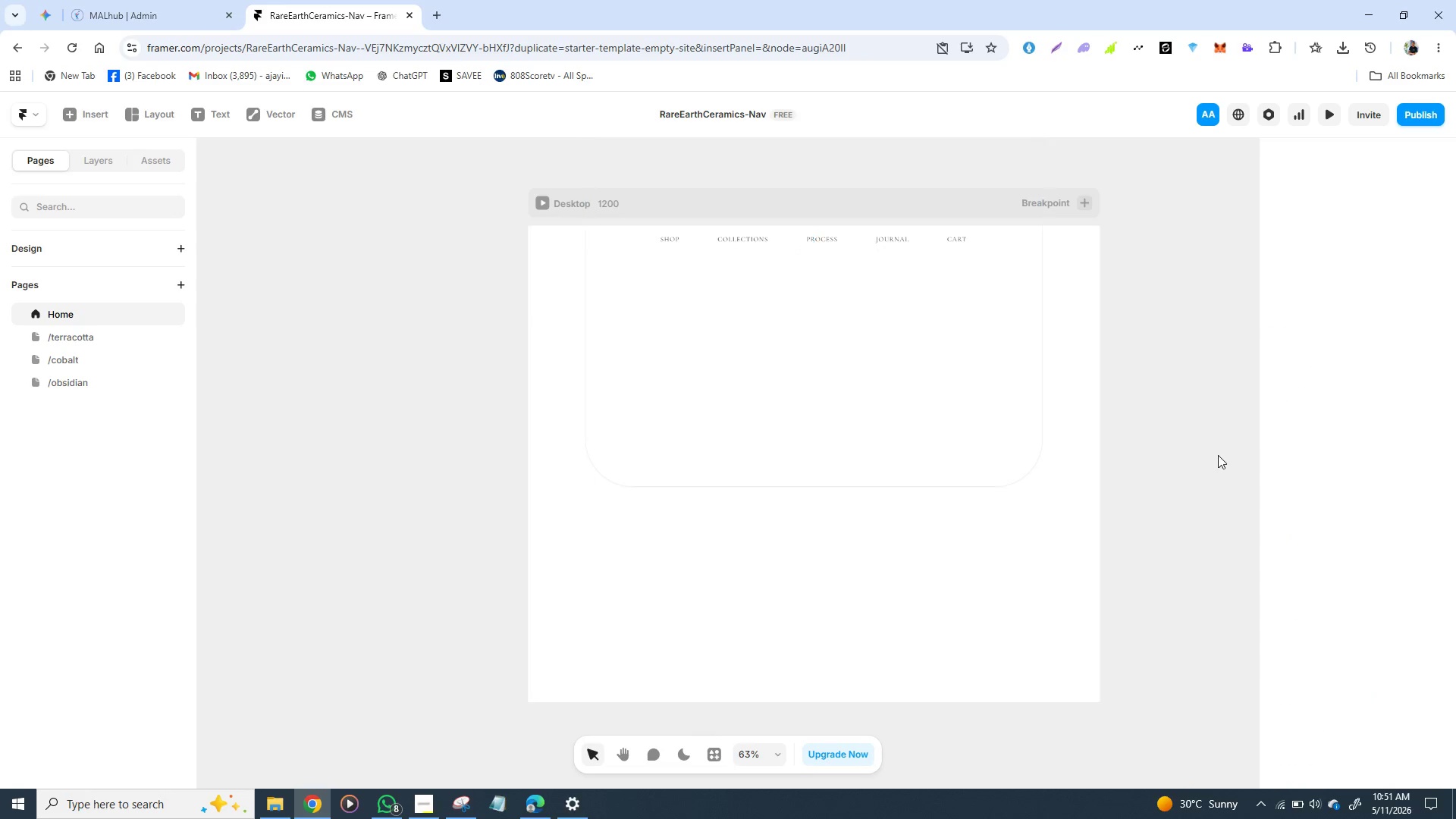 
left_click([1218, 455])
 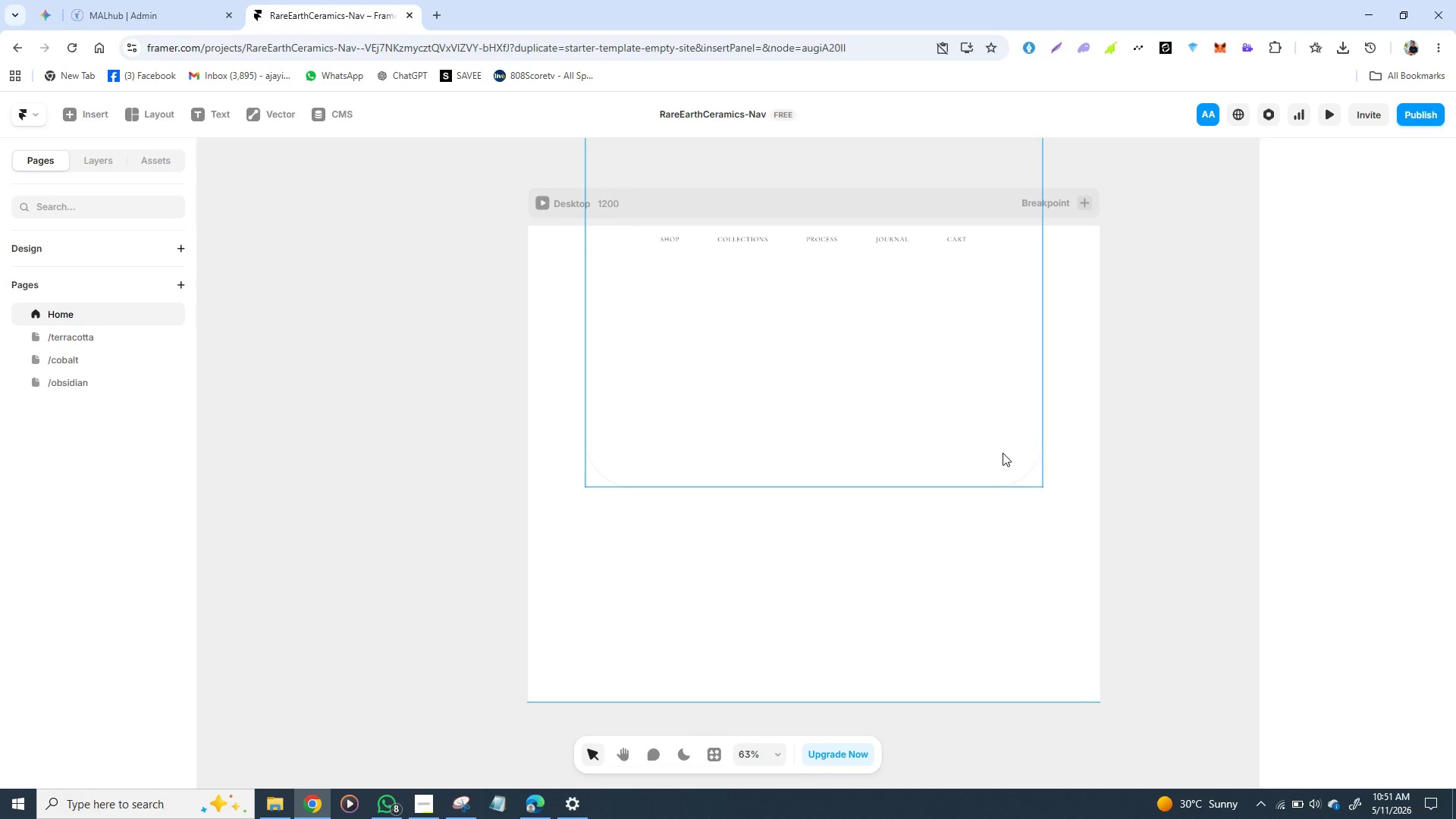 
left_click([1003, 453])
 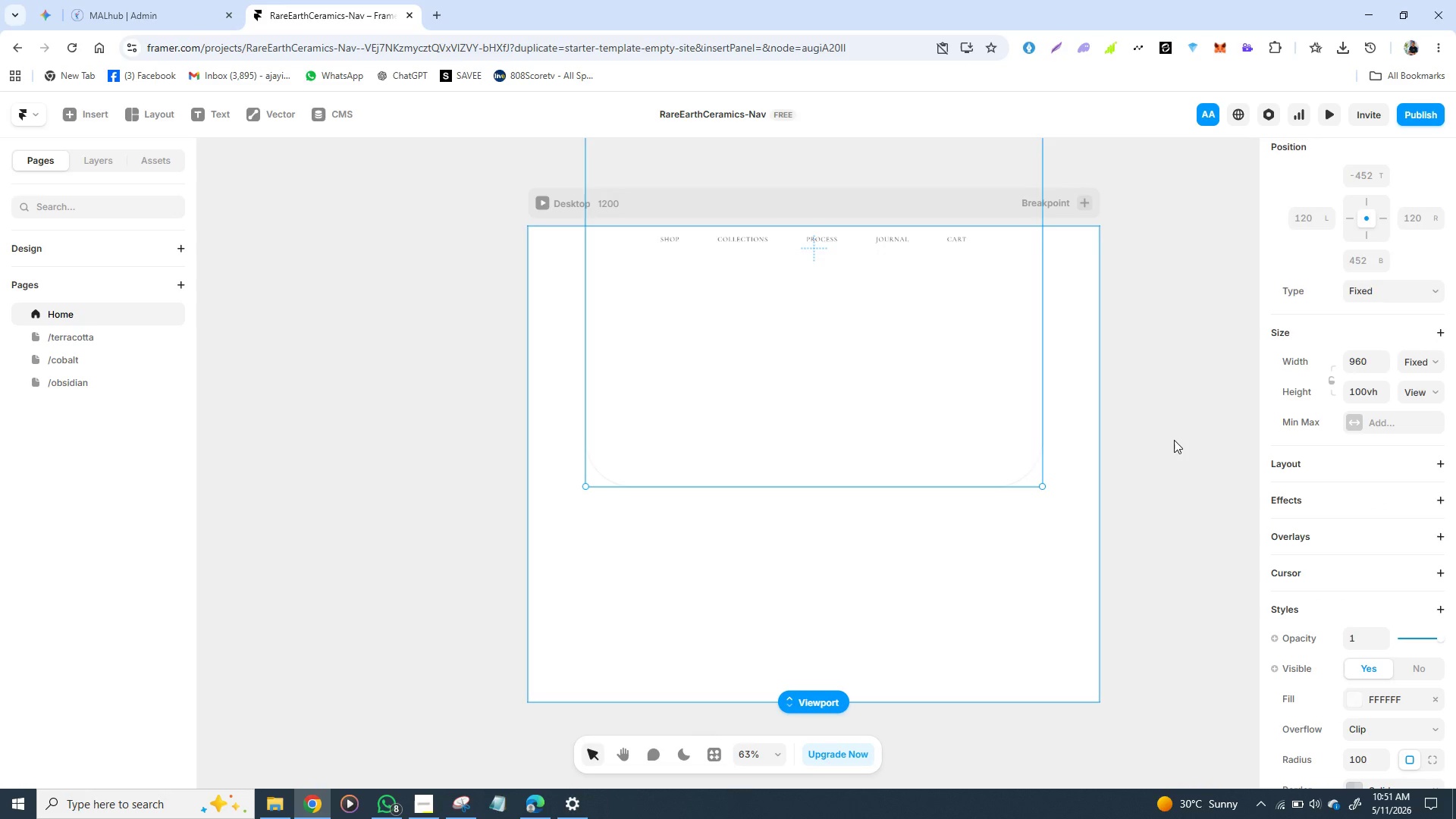 
key(Control+Z)
 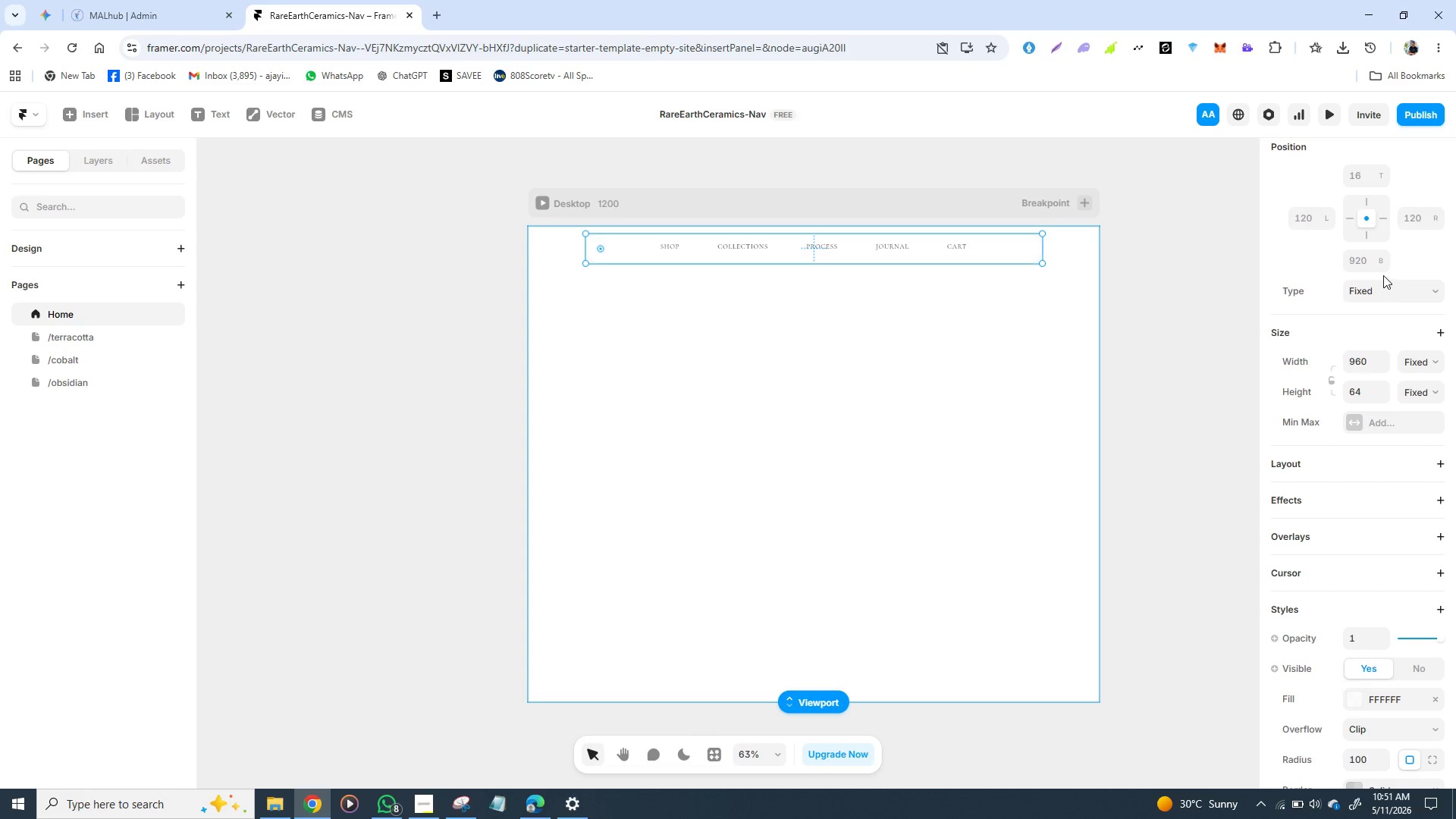 
wait(7.81)
 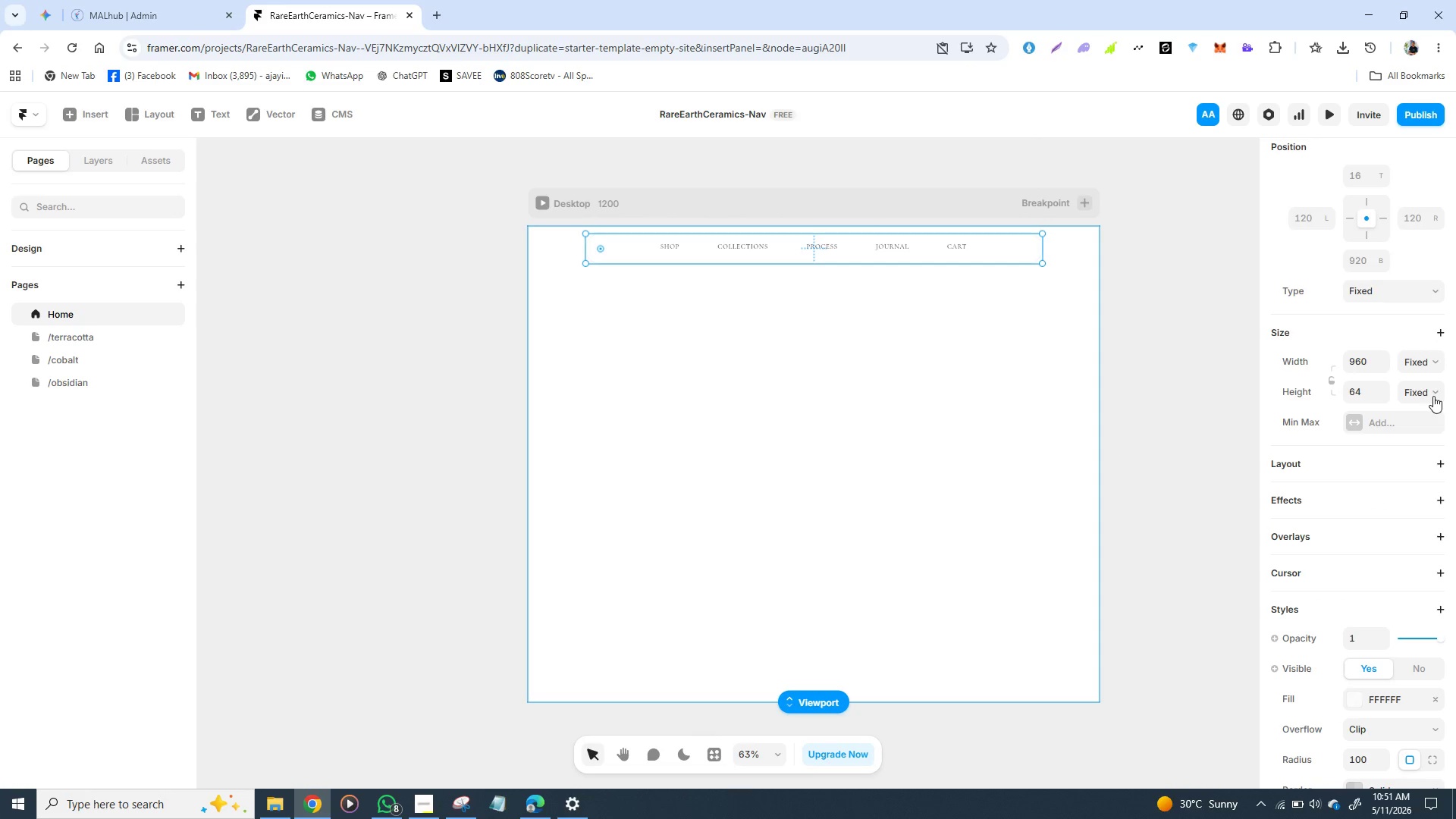 
left_click([1367, 221])
 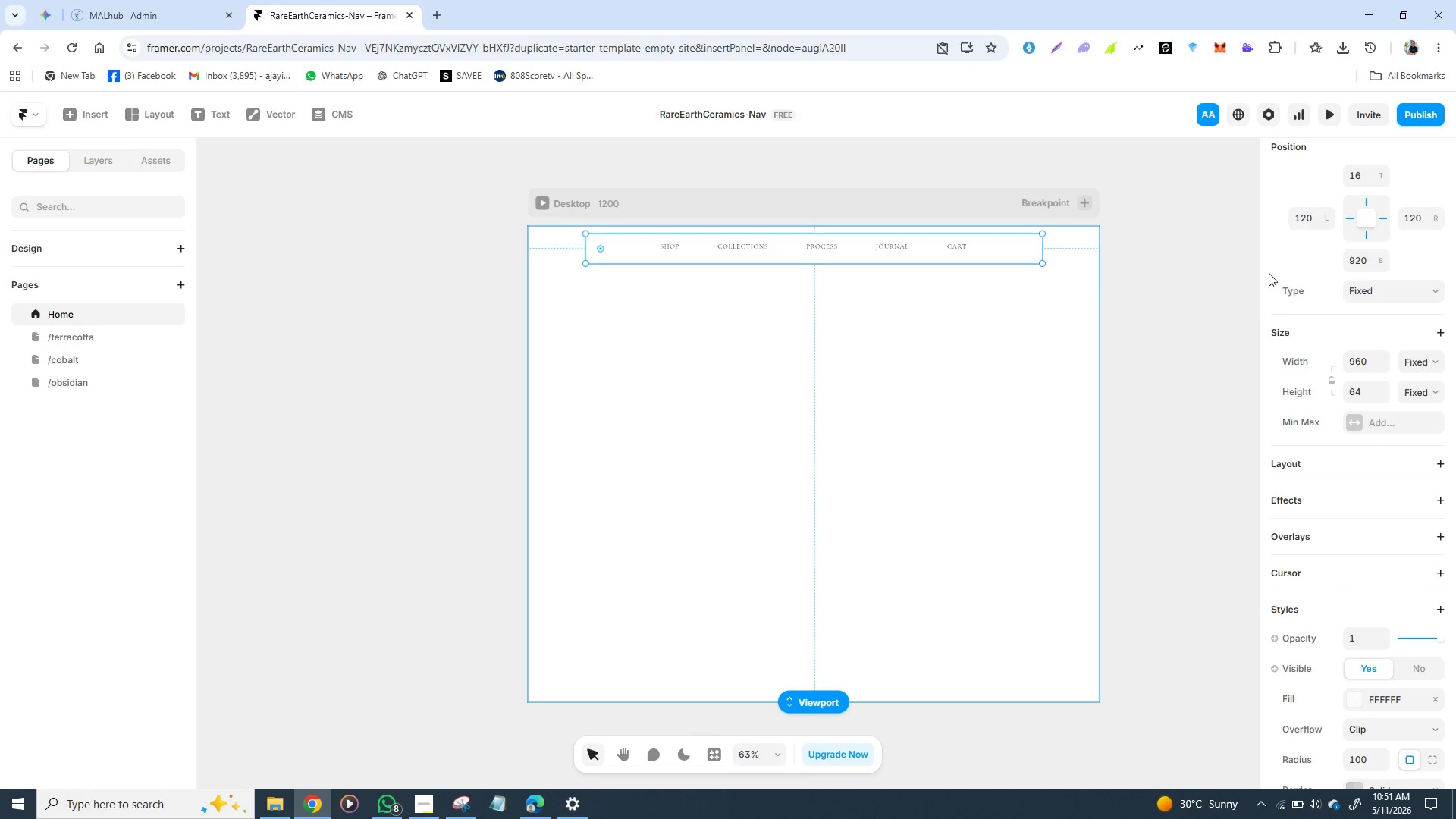 
wait(5.72)
 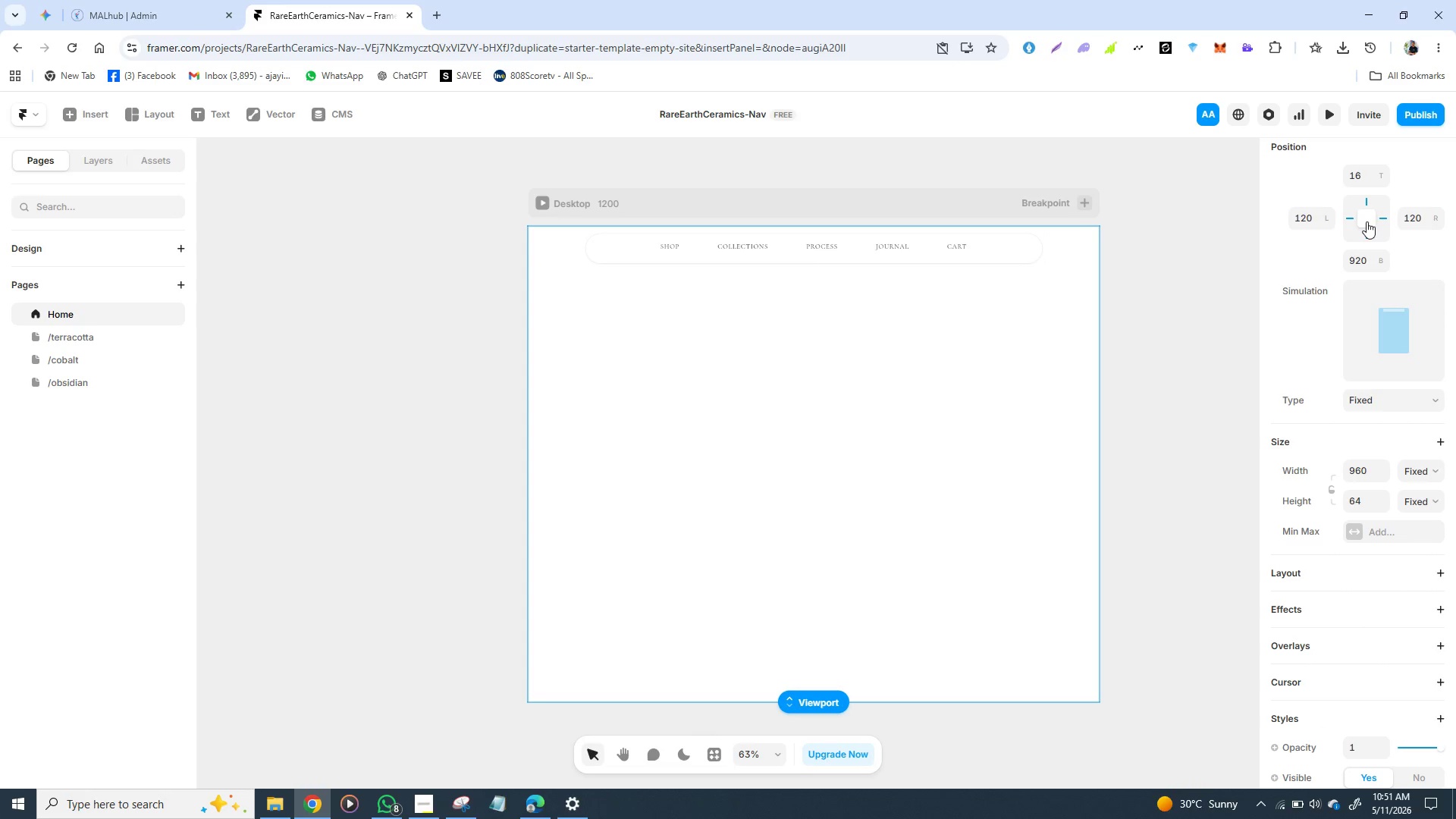 
left_click([1416, 295])
 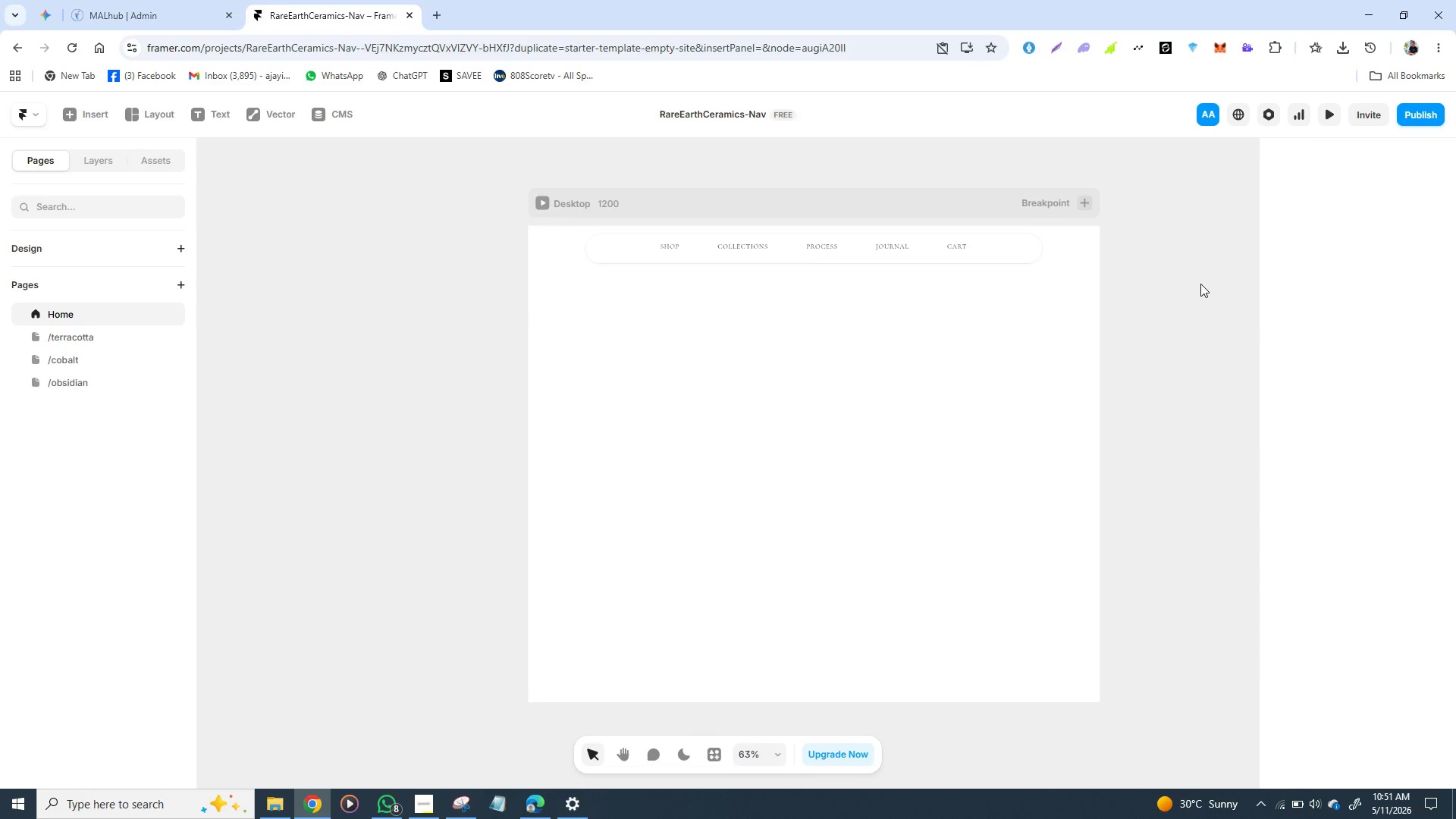 
left_click([1200, 284])
 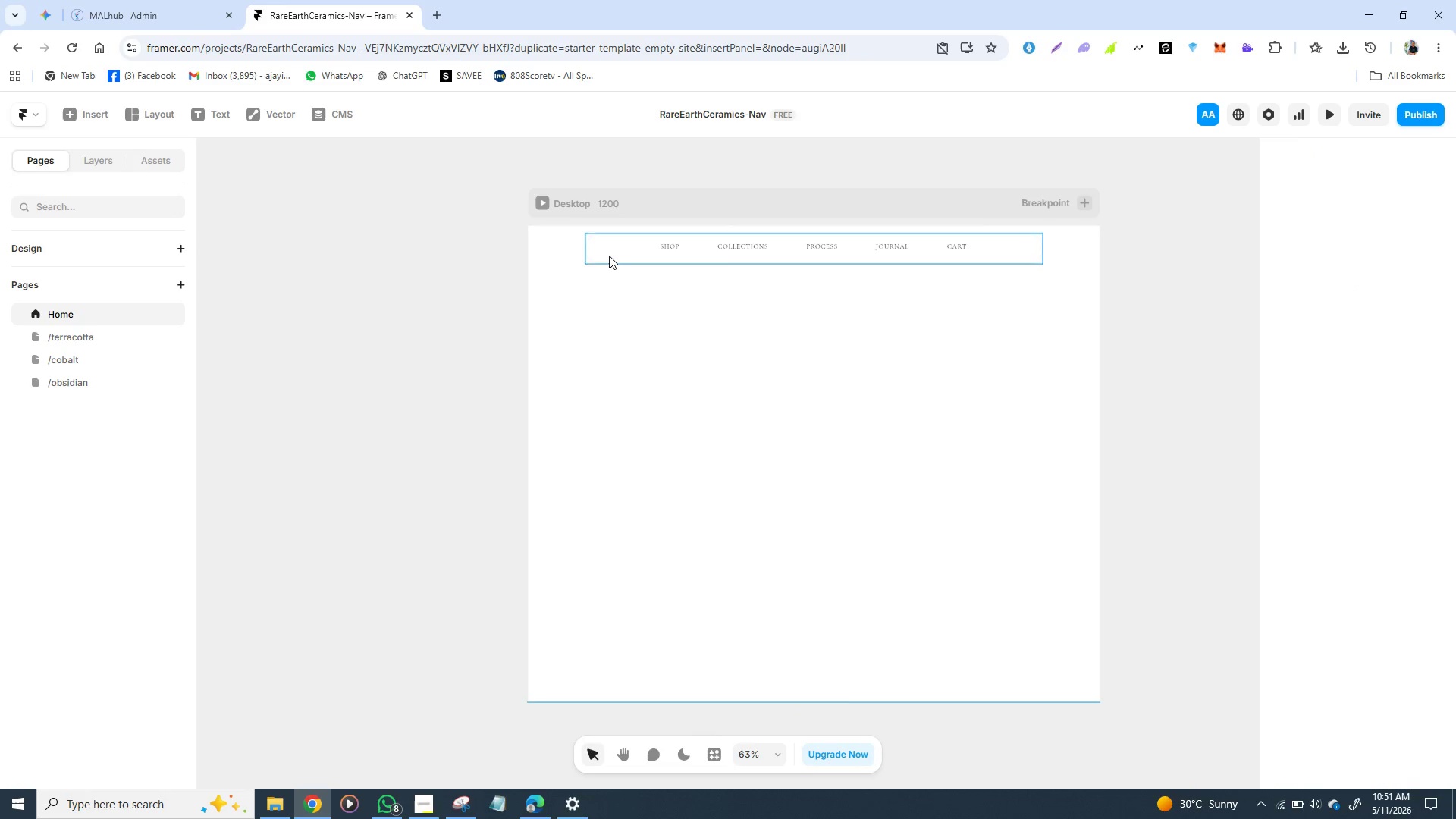 
left_click([609, 256])
 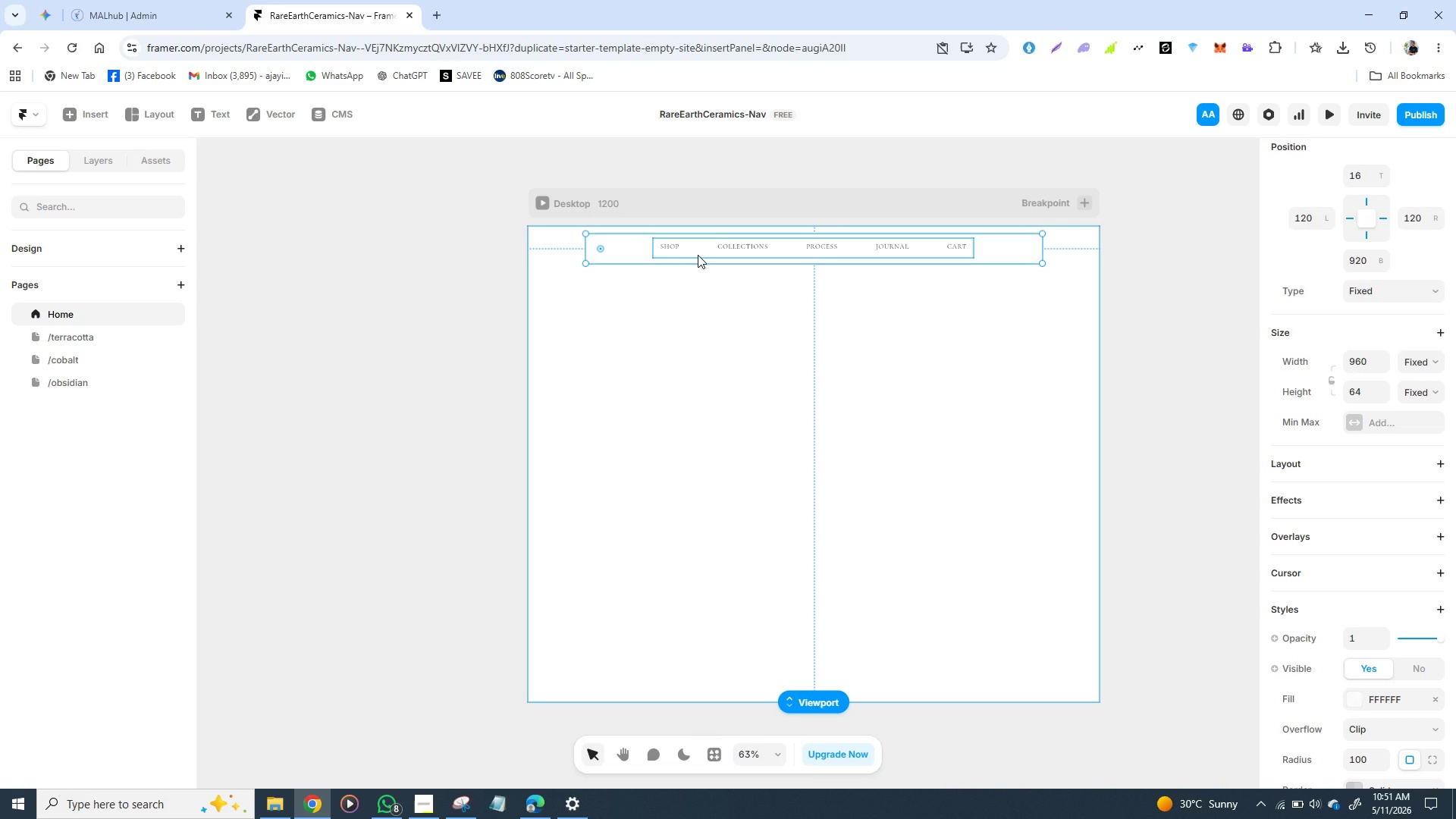 
wait(5.24)
 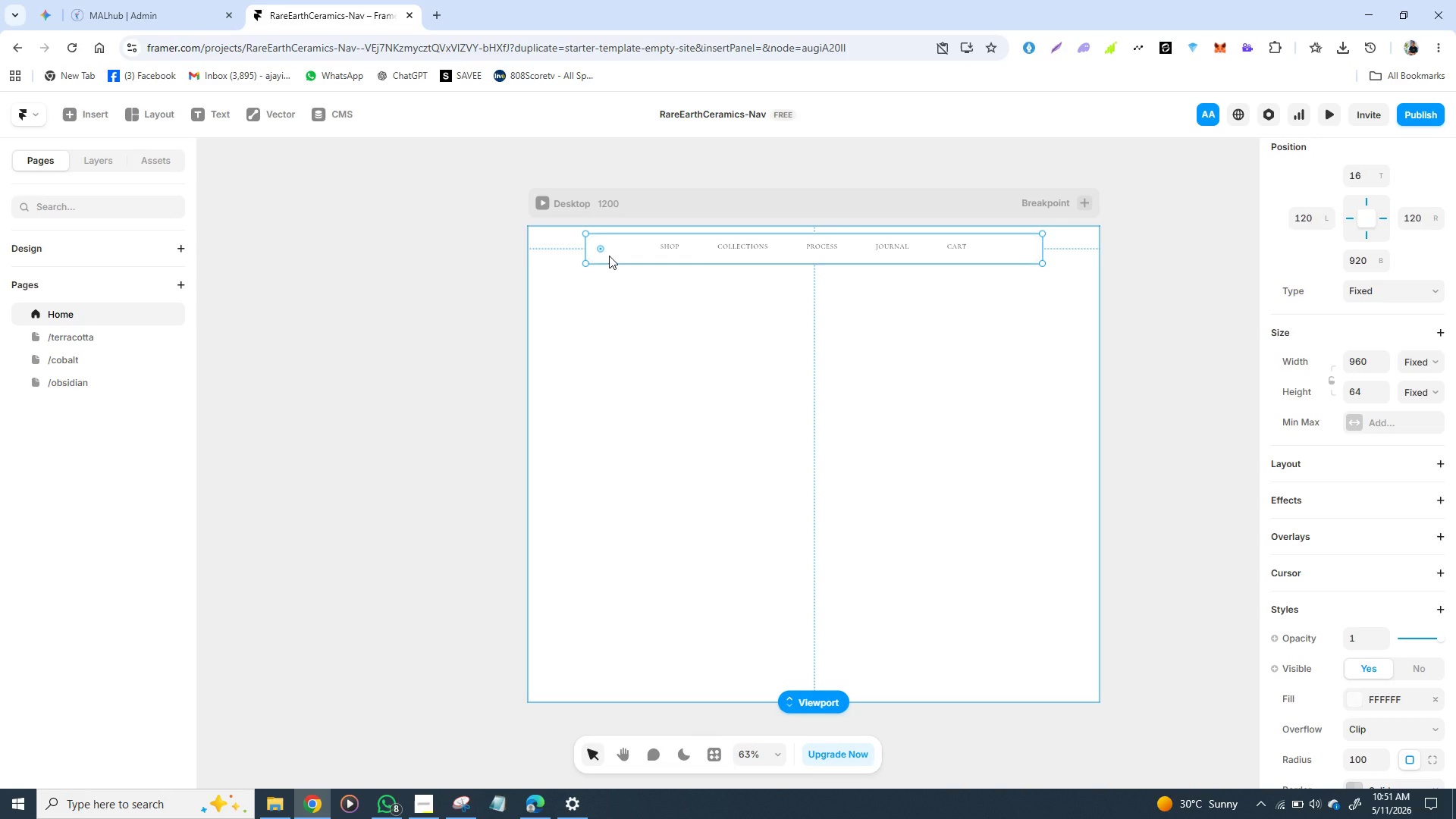 
left_click([698, 254])
 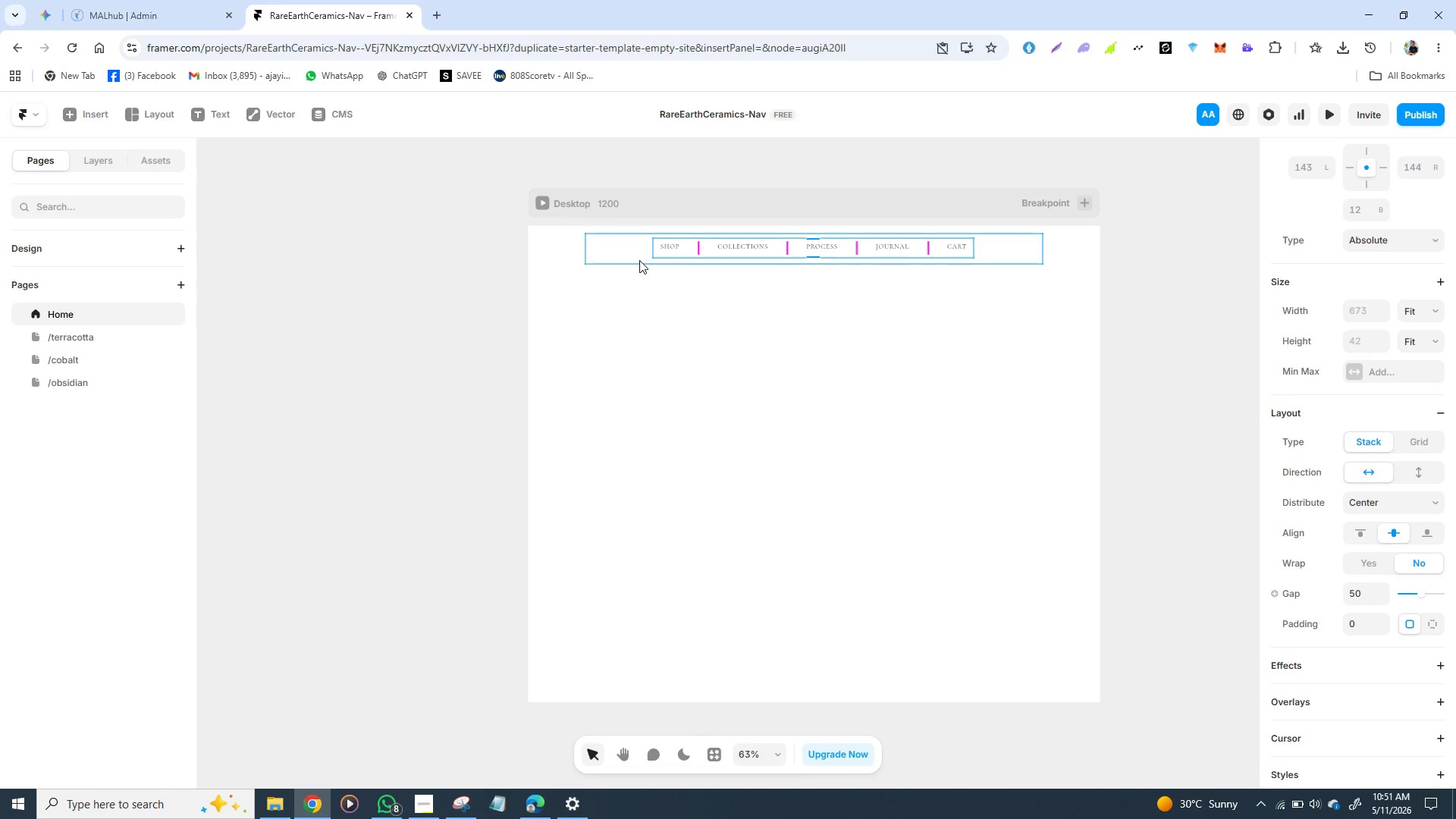 
left_click([631, 259])
 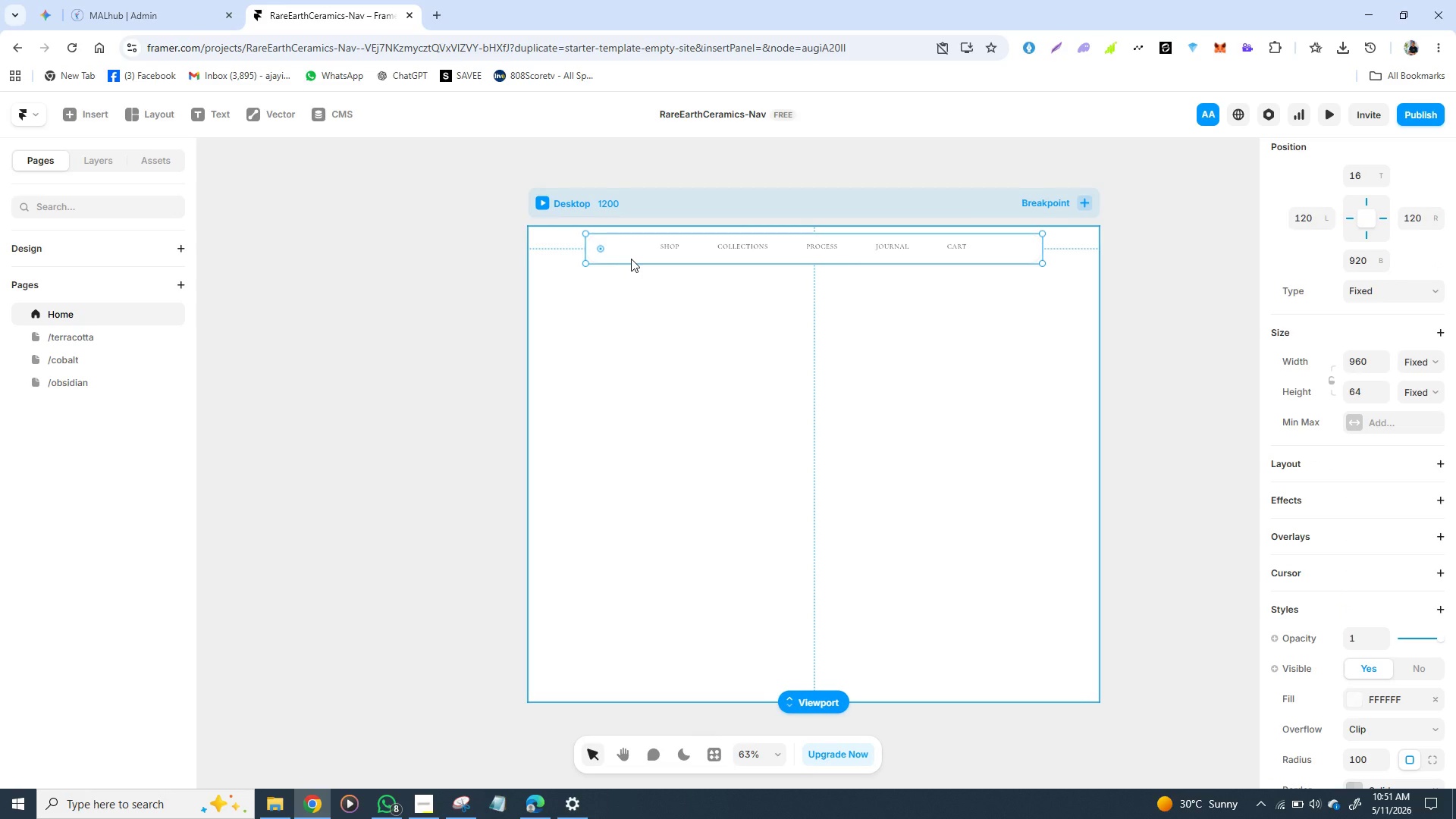 
key(Control+C)
 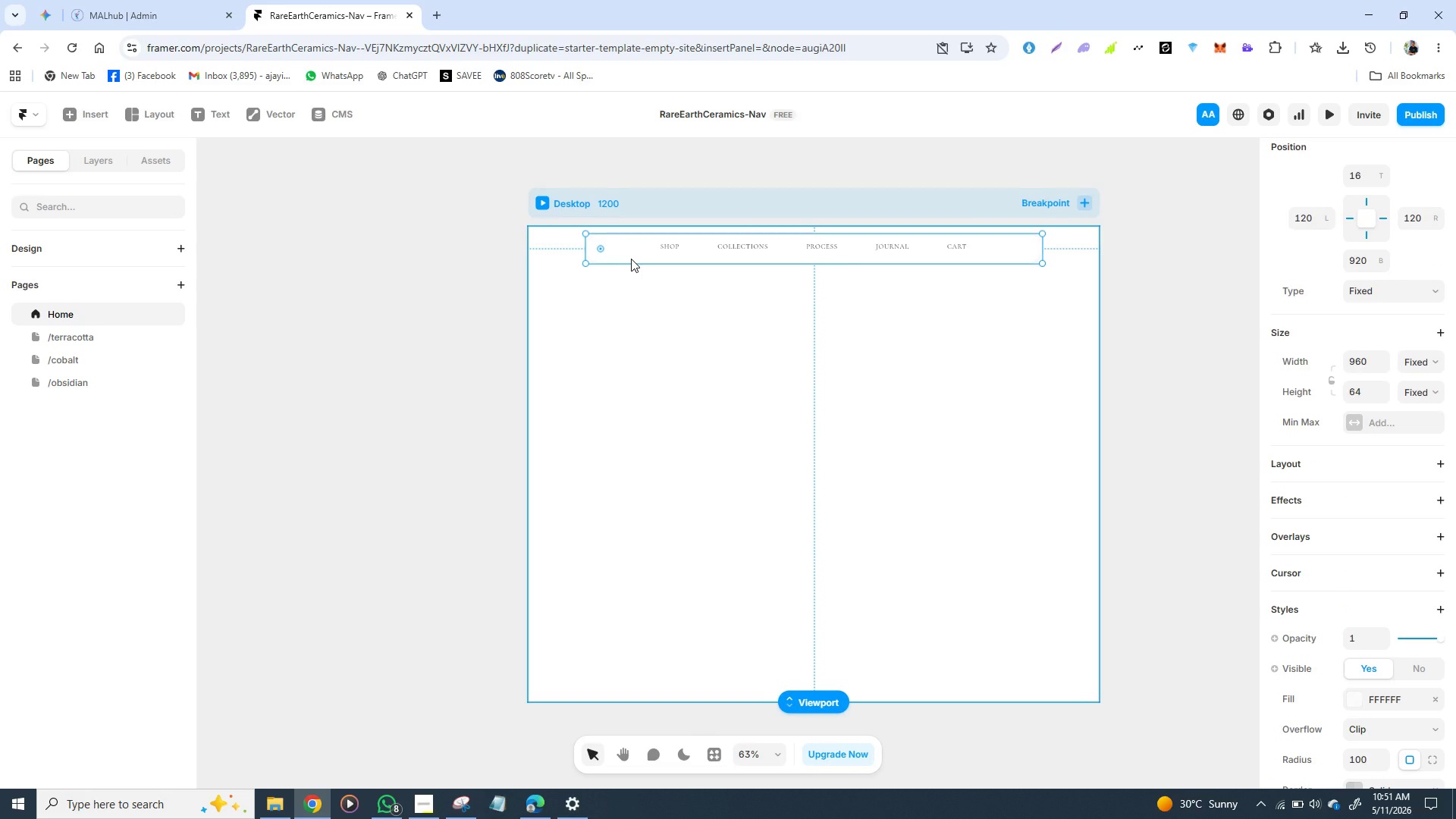 
key(Control+C)
 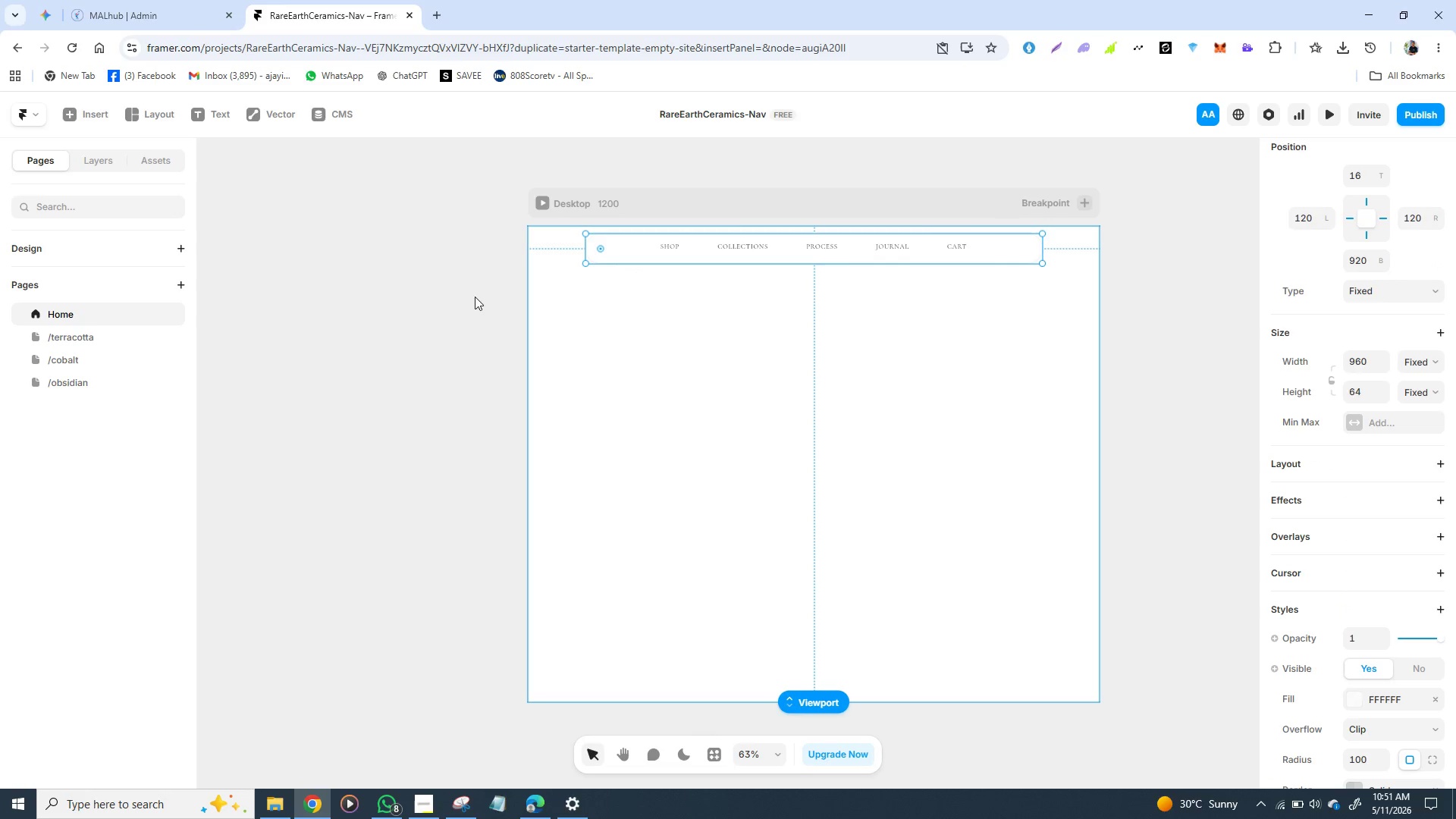 
key(Control+C)
 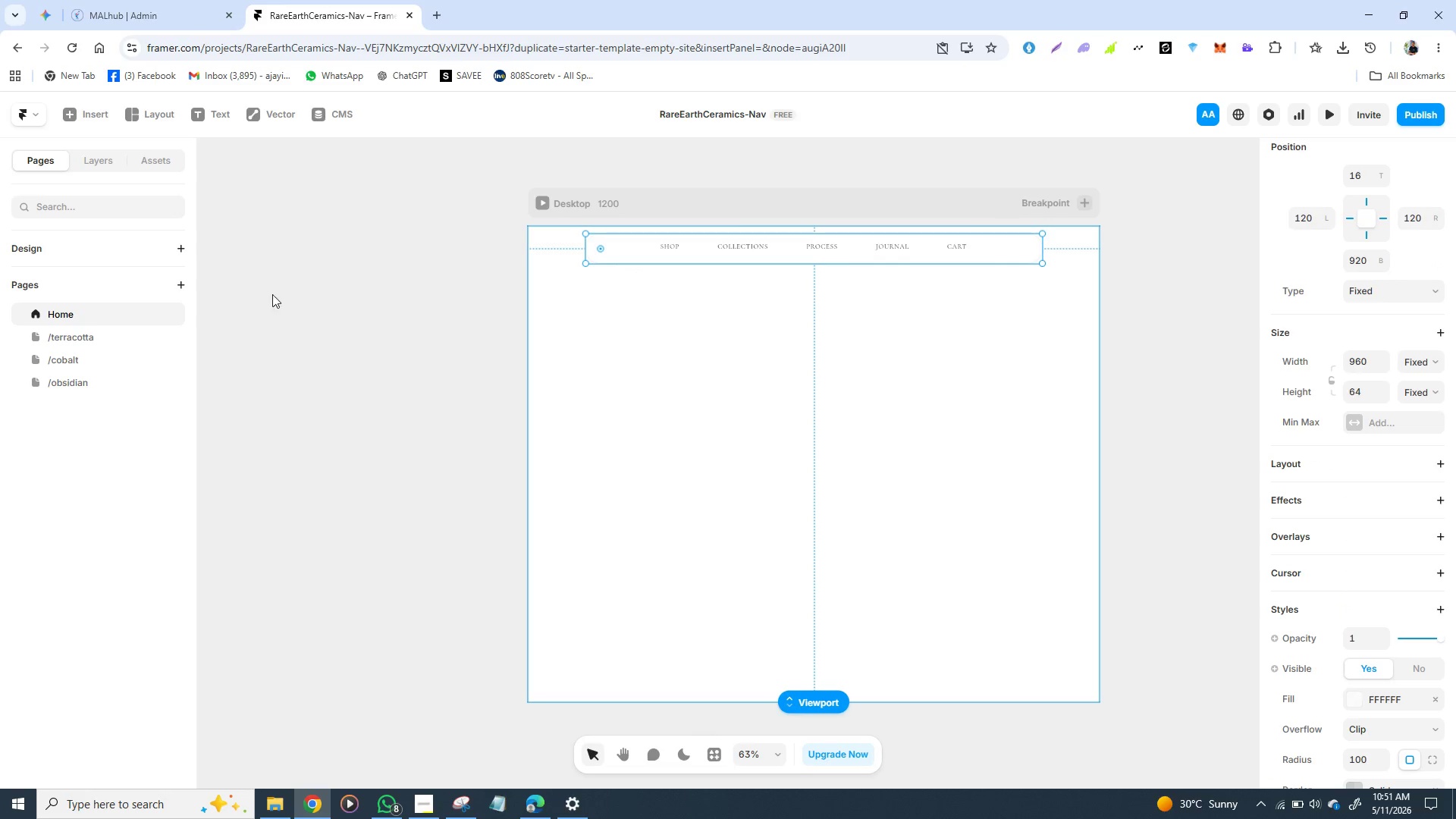 
key(Control+C)
 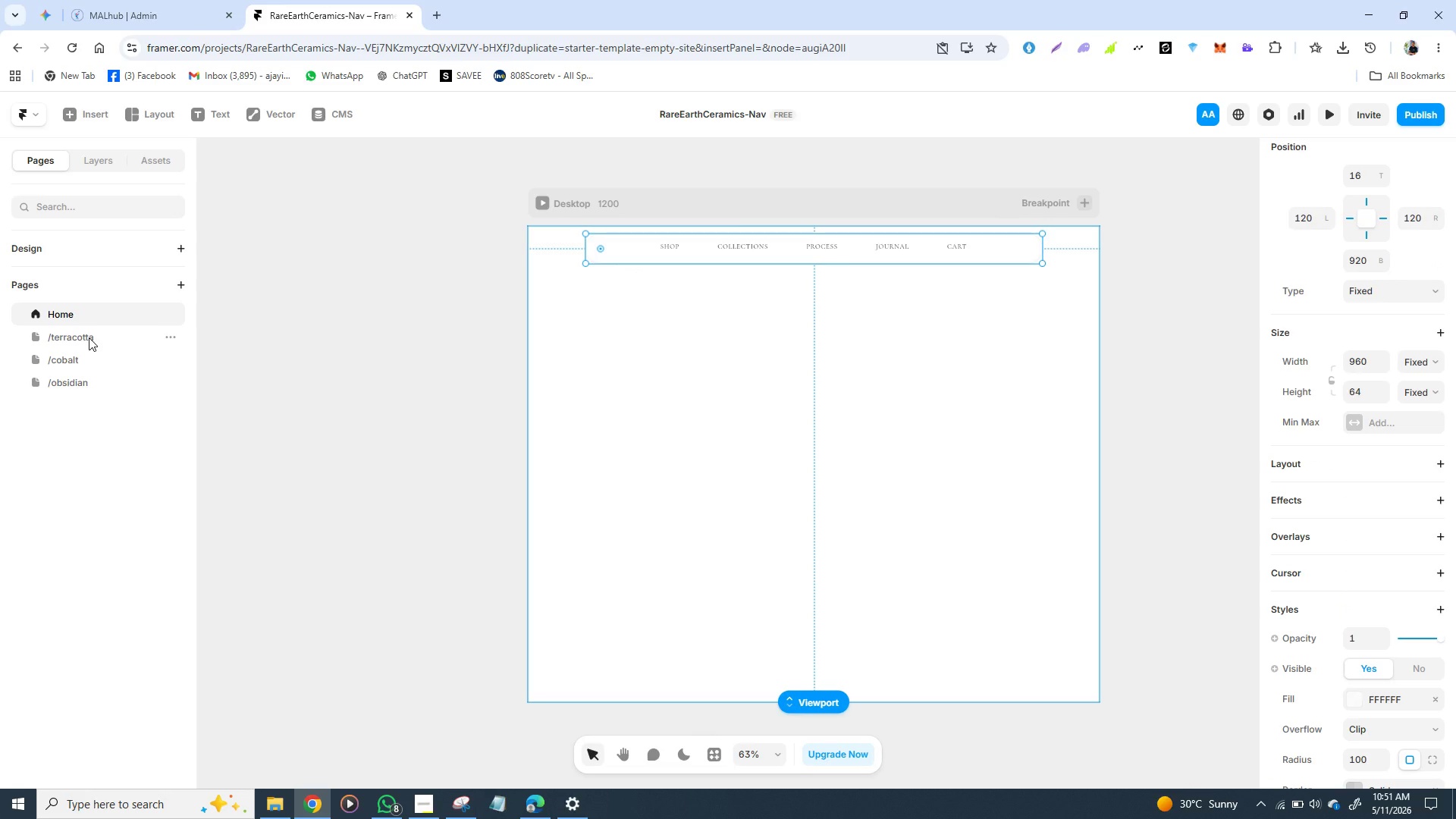 
left_click([89, 337])
 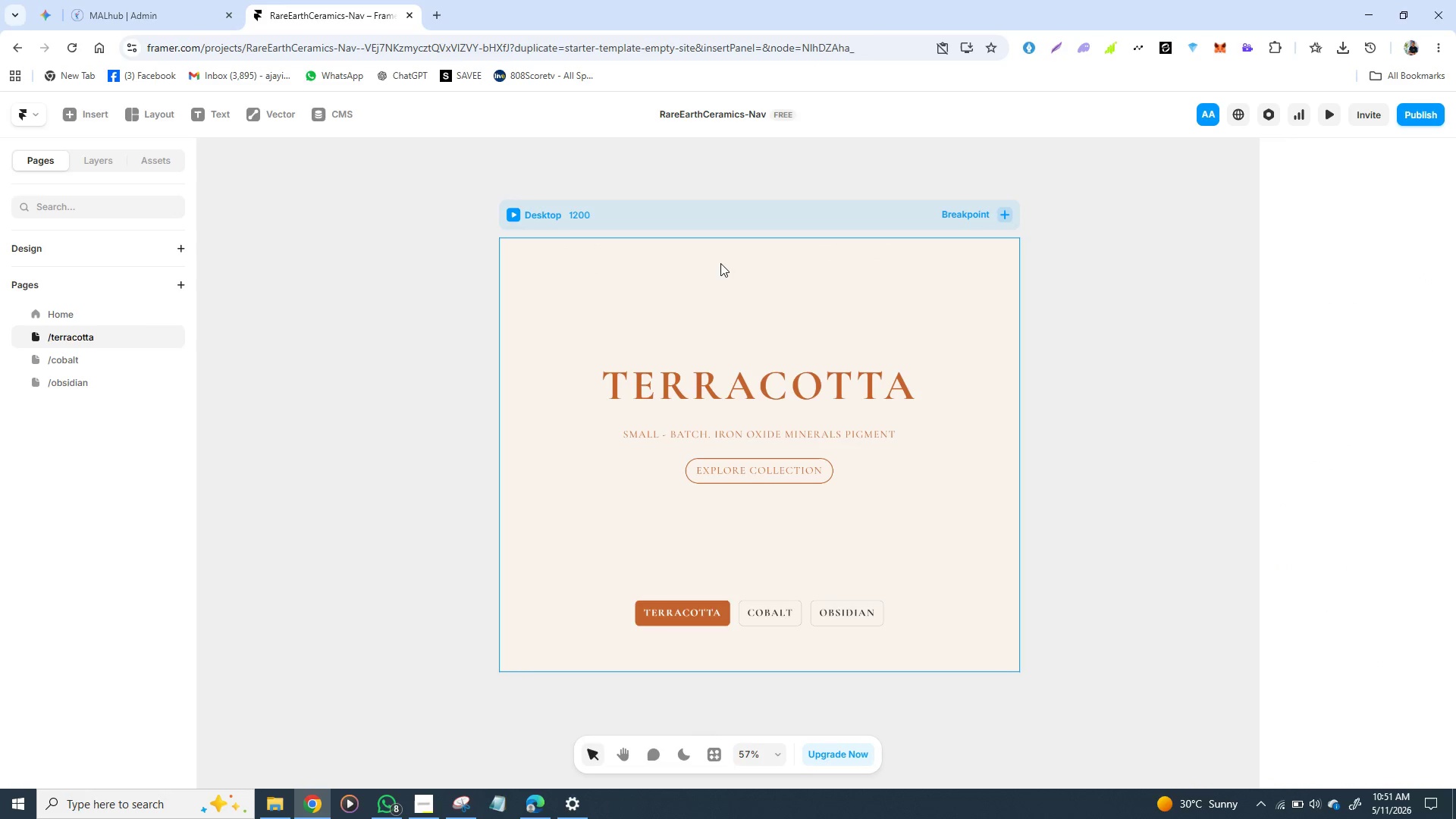 
key(Control+V)
 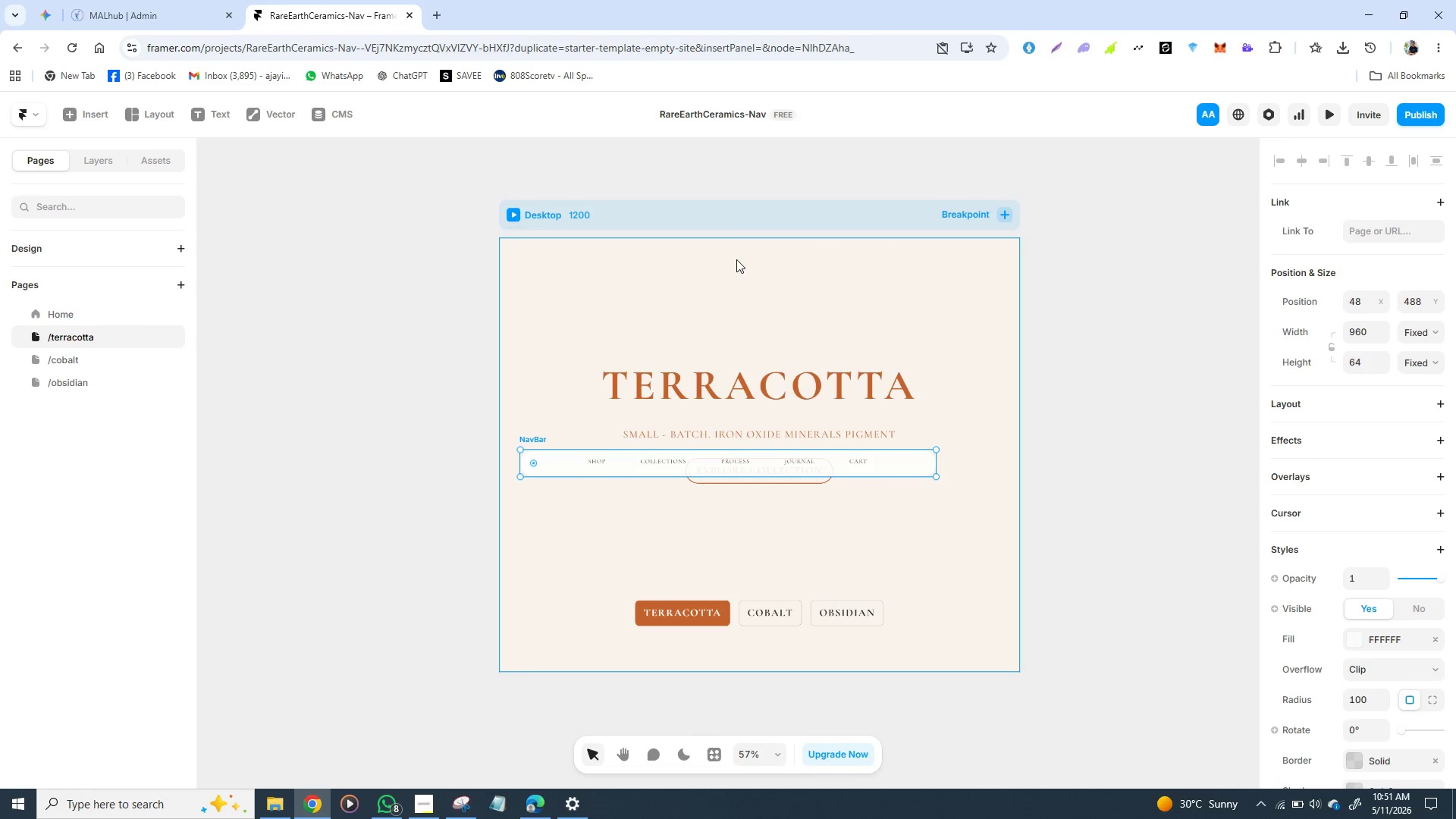 
key(Control+X)
 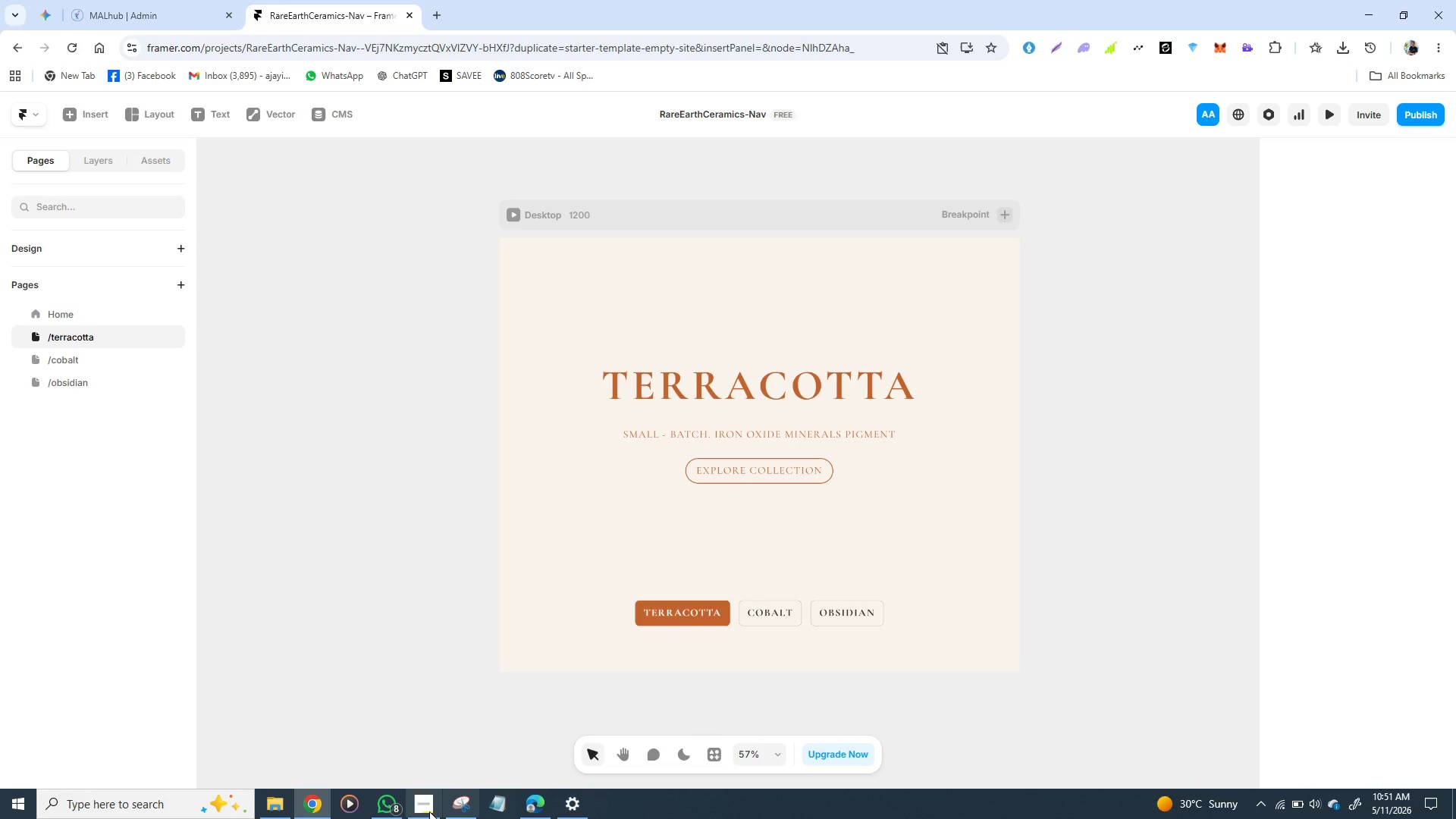 
wait(8.99)
 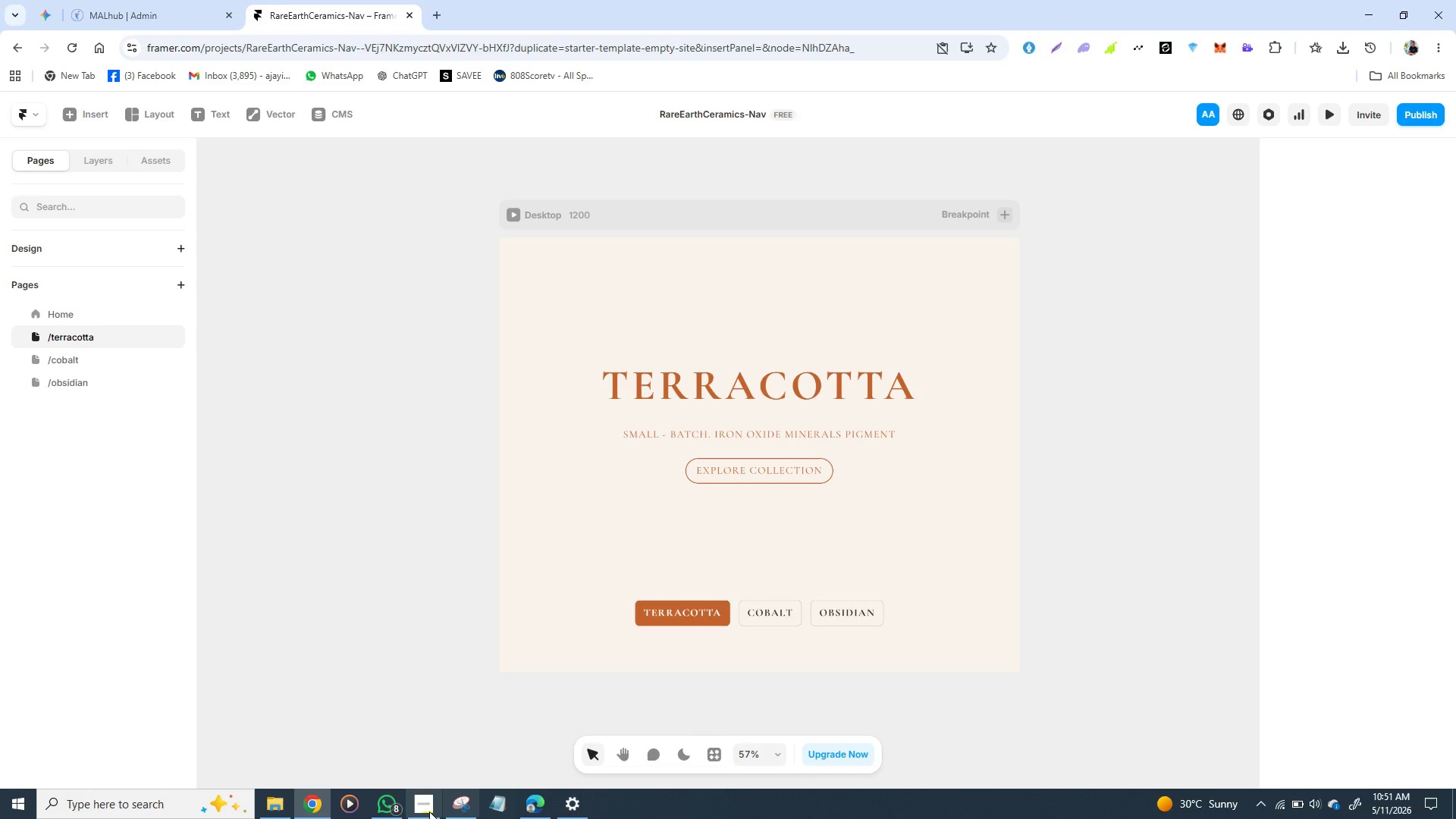 
left_click([72, 312])
 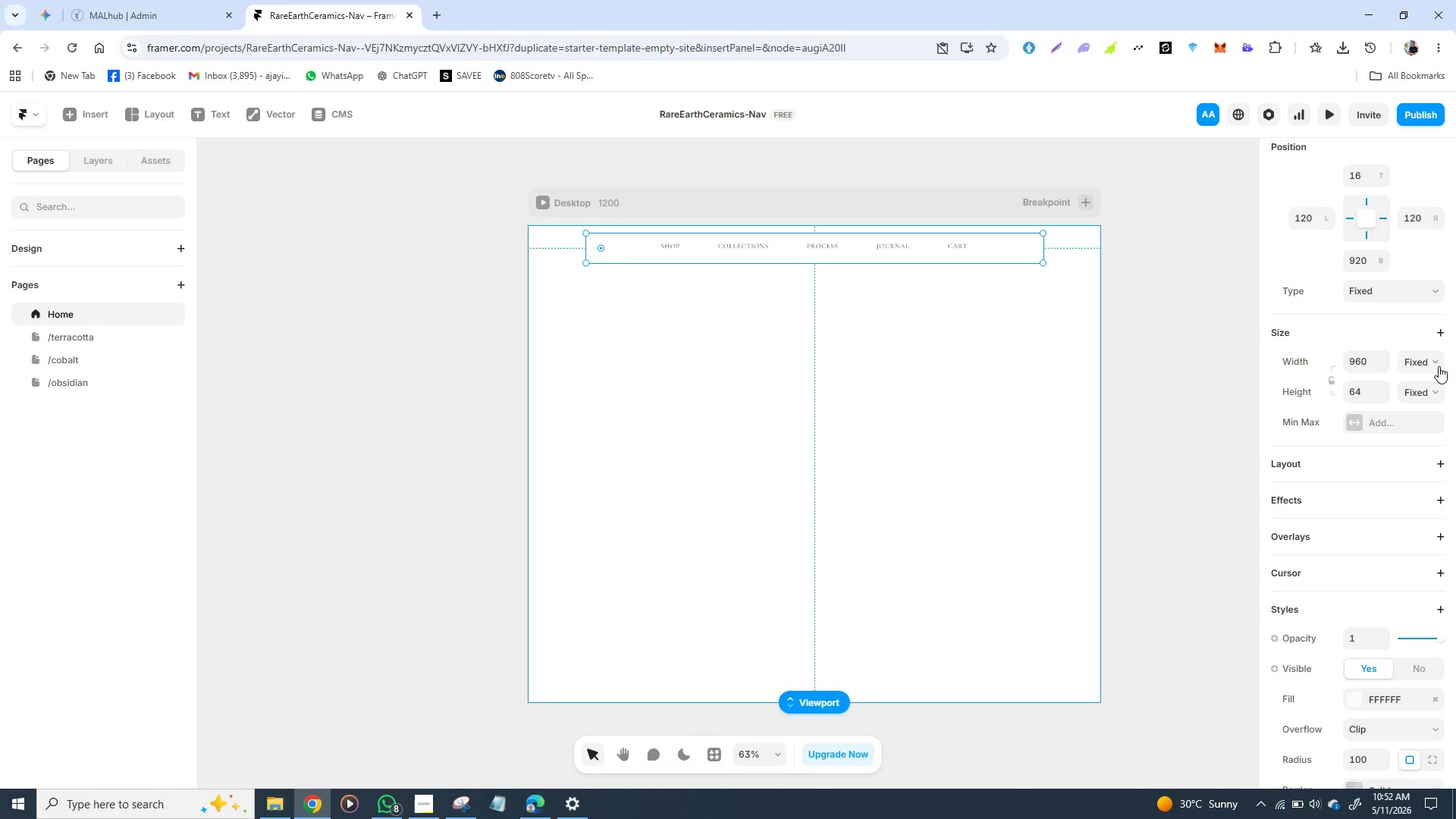 
left_click([1436, 362])
 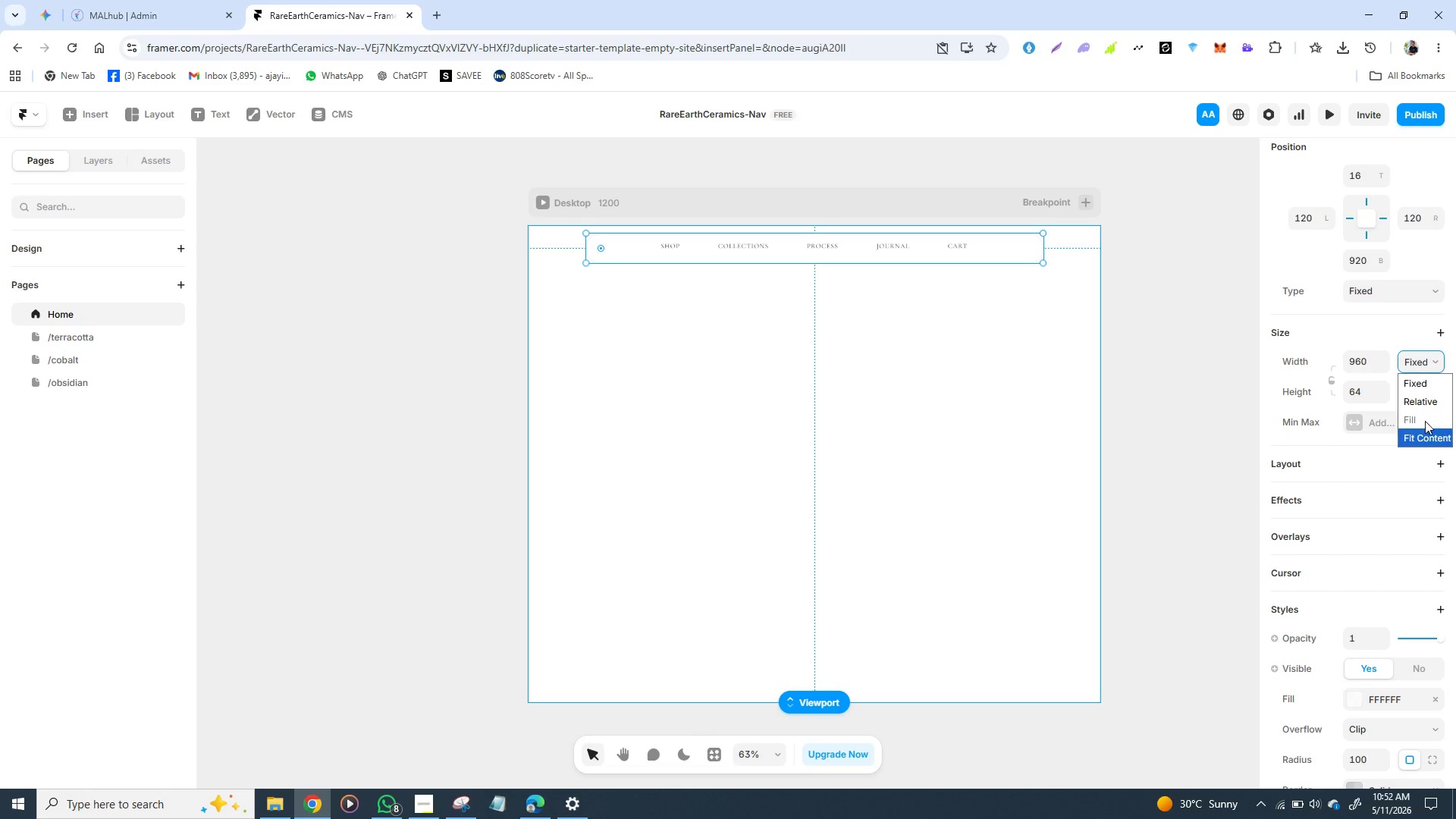 
mouse_move([1414, 386])
 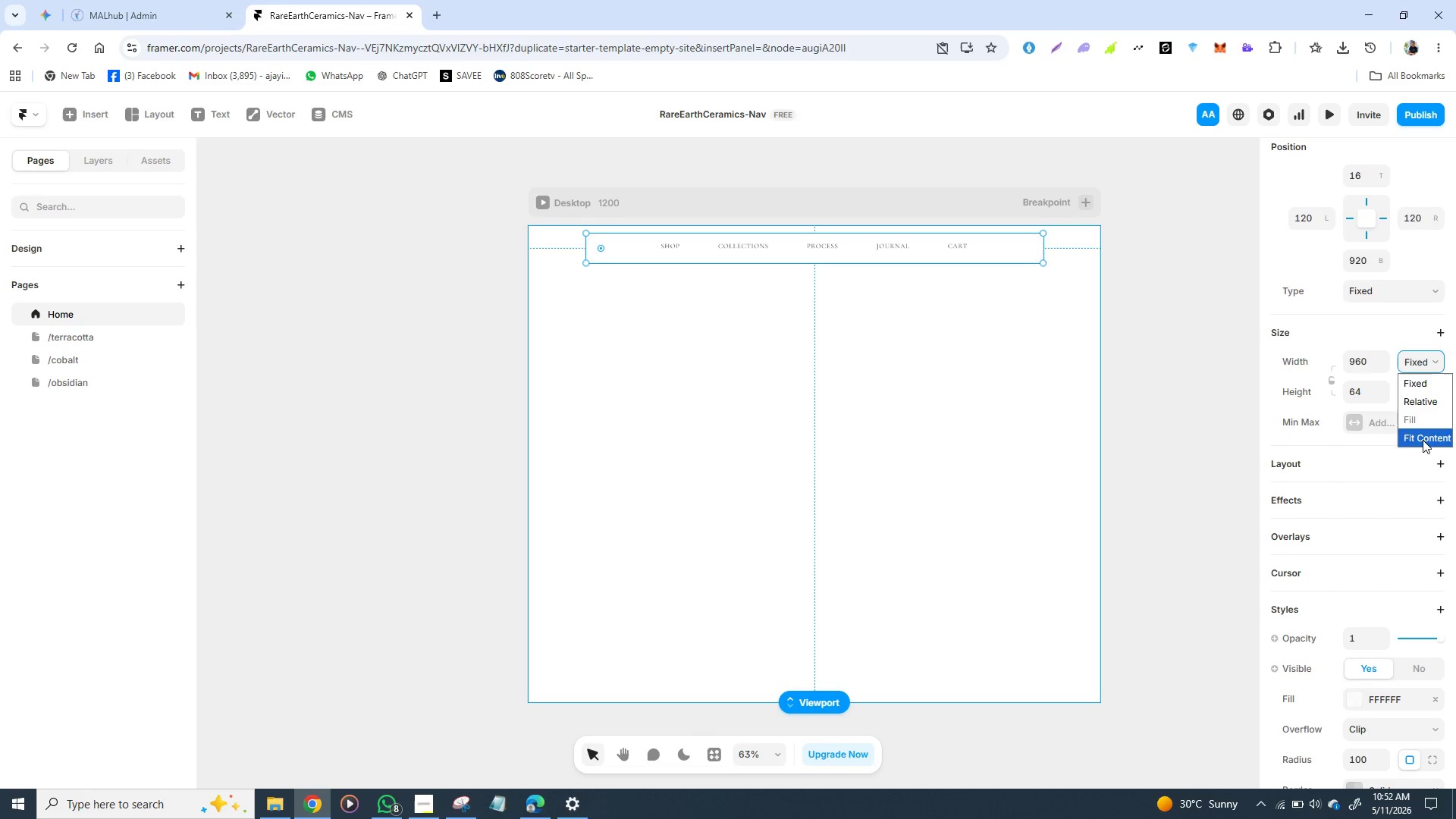 
mouse_move([1406, 431])
 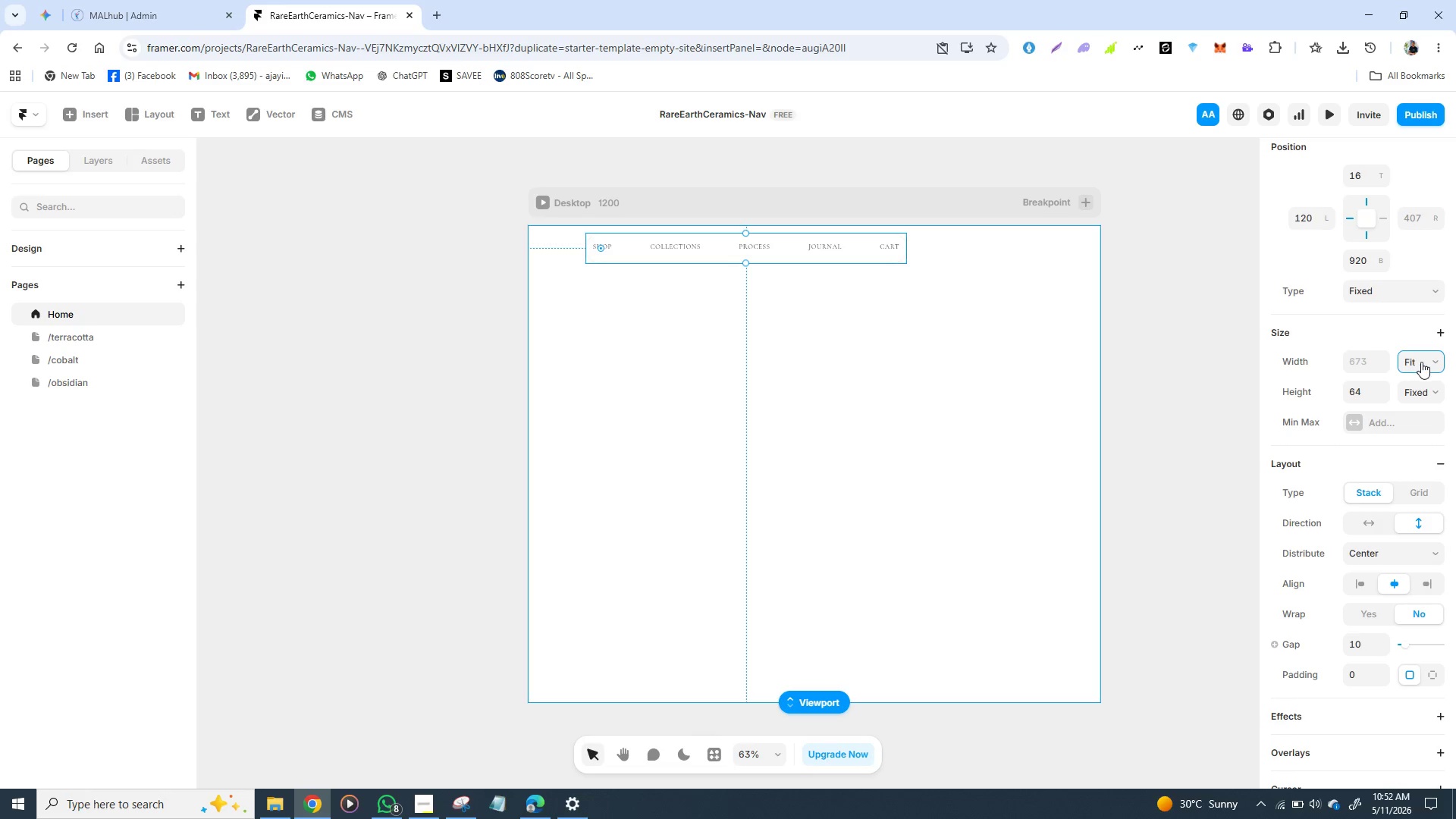 
left_click([1430, 360])
 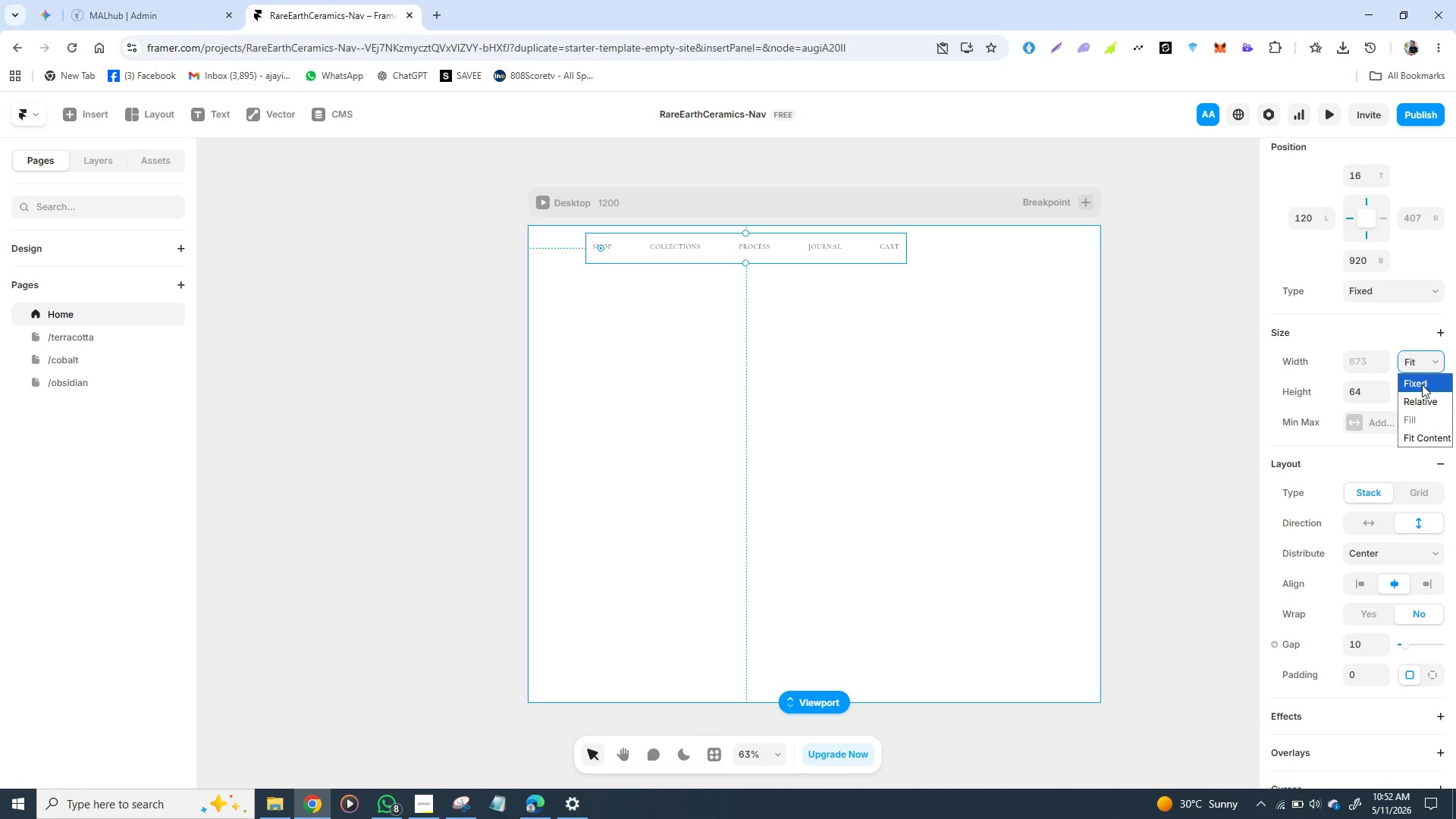 
left_click([1422, 384])
 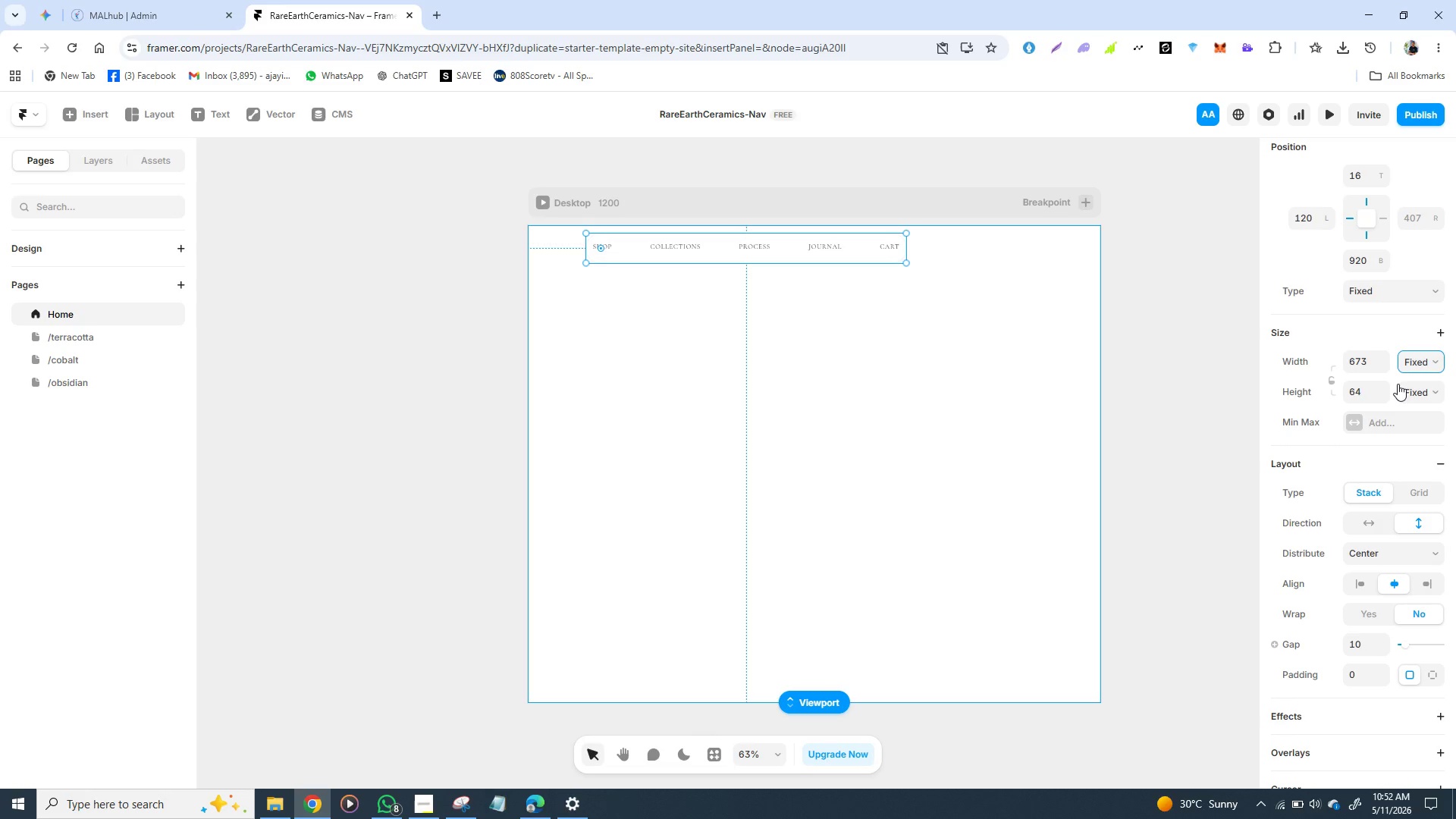 
key(Control+Z)
 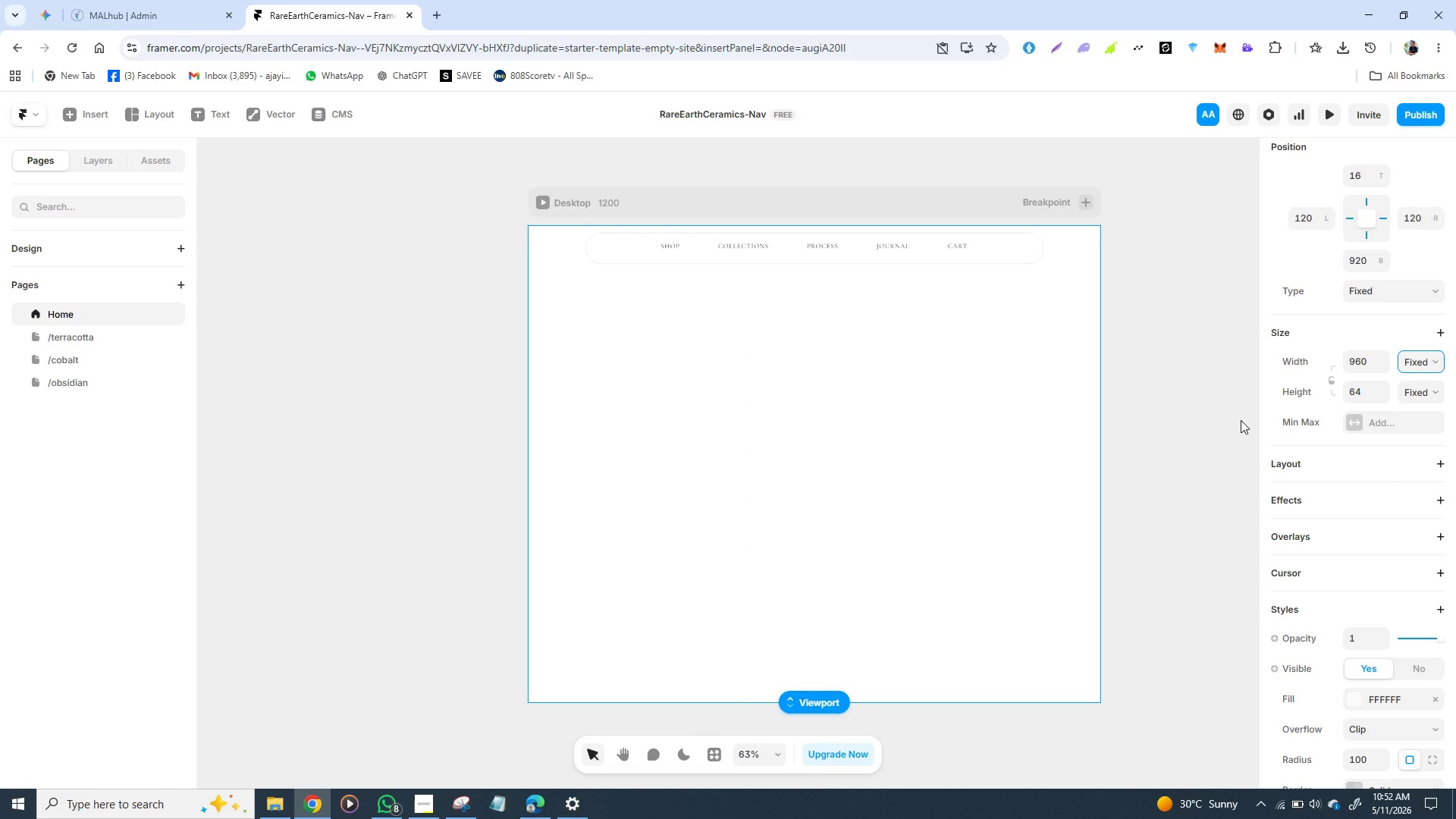 
key(Control+Z)
 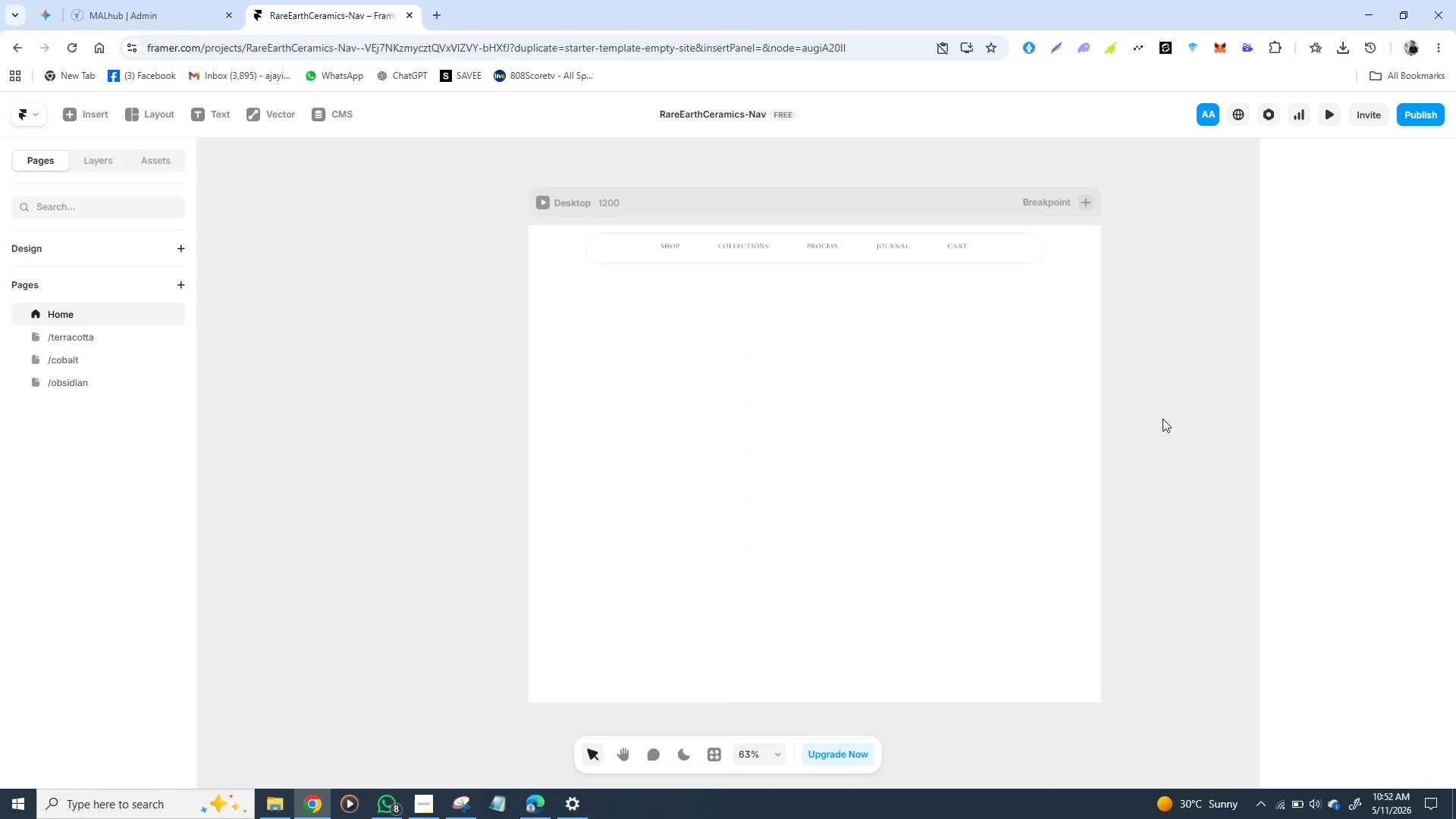 
left_click([1163, 419])
 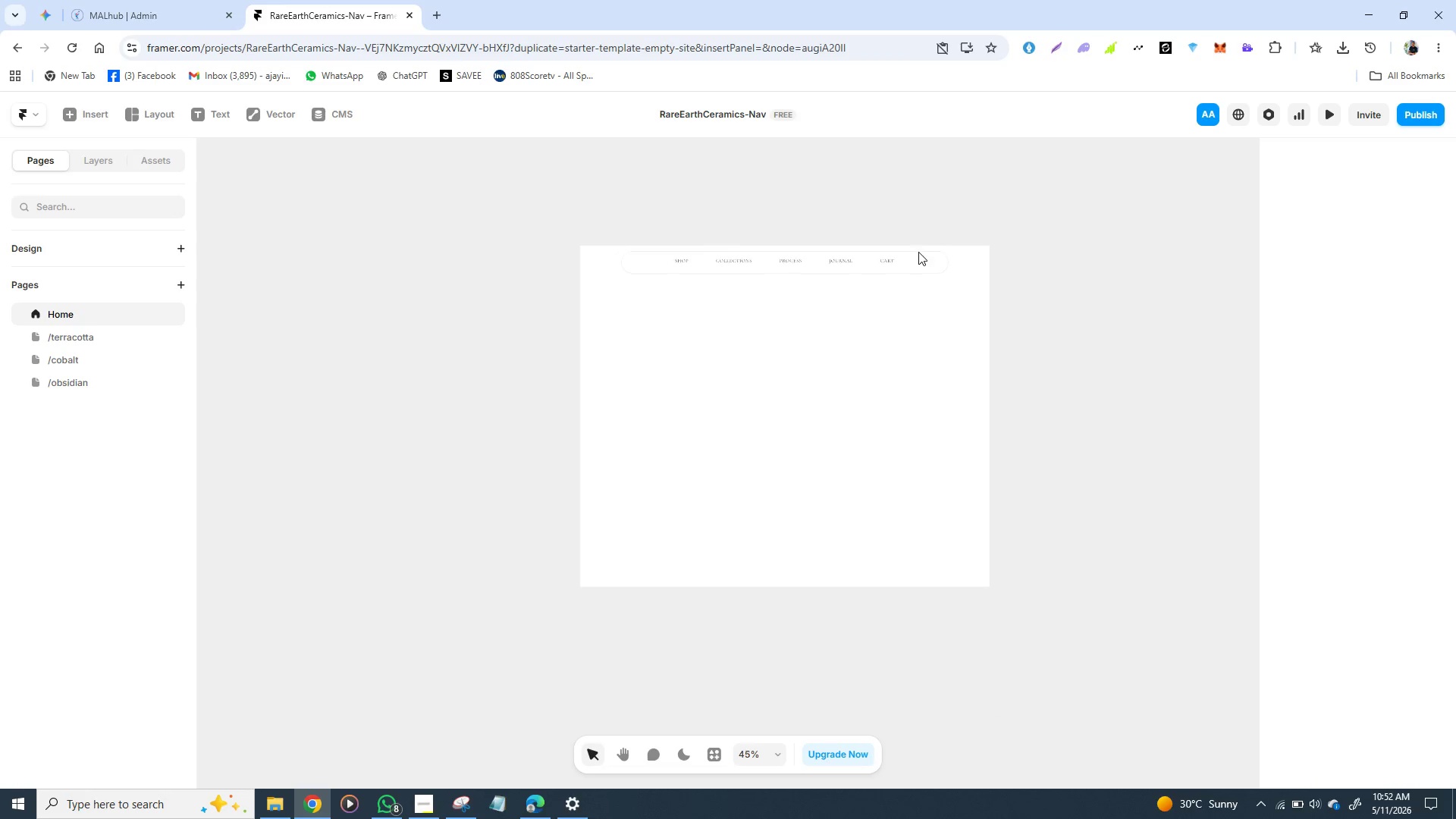 
wait(7.7)
 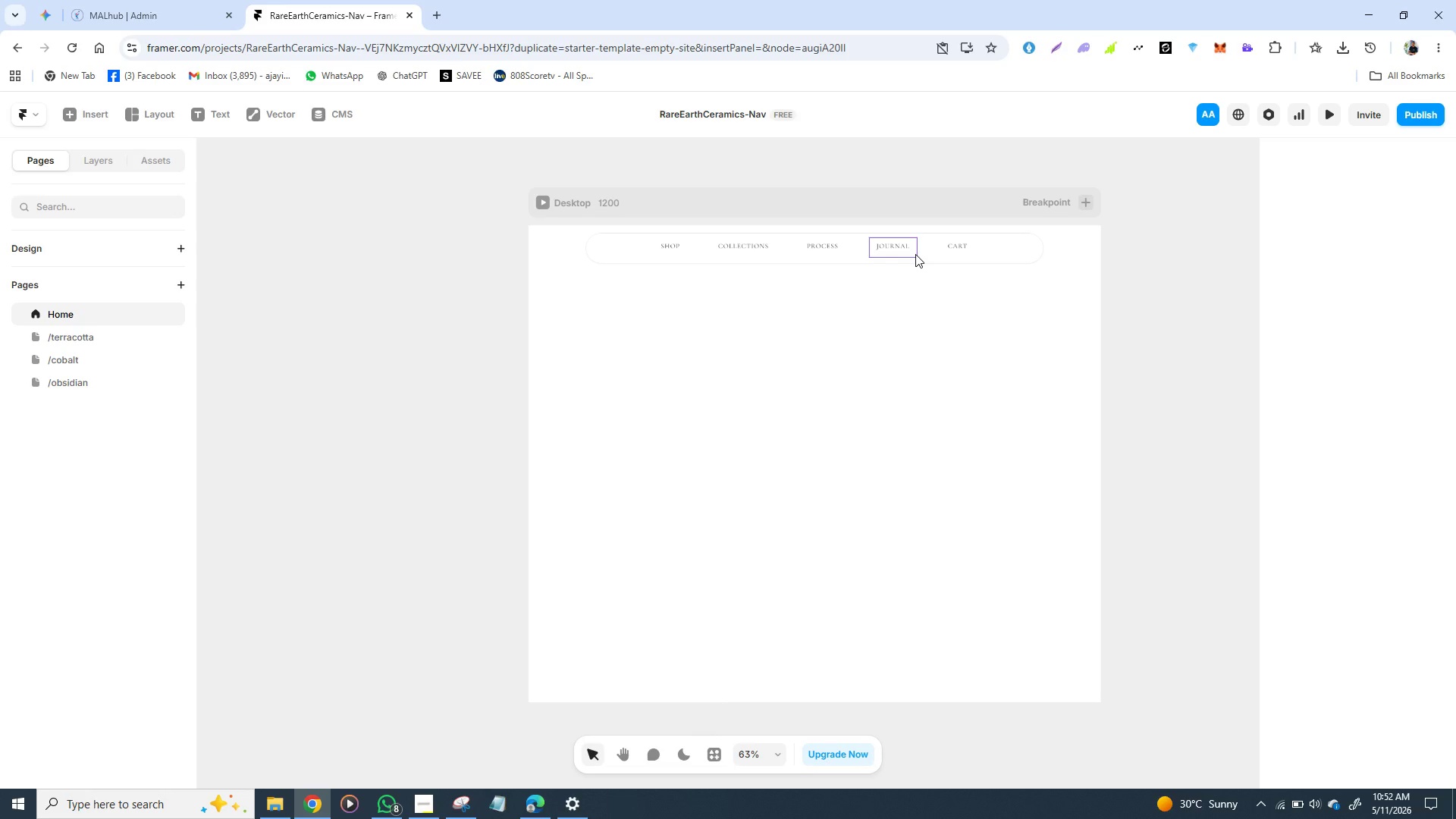 
mouse_move([902, 257])
 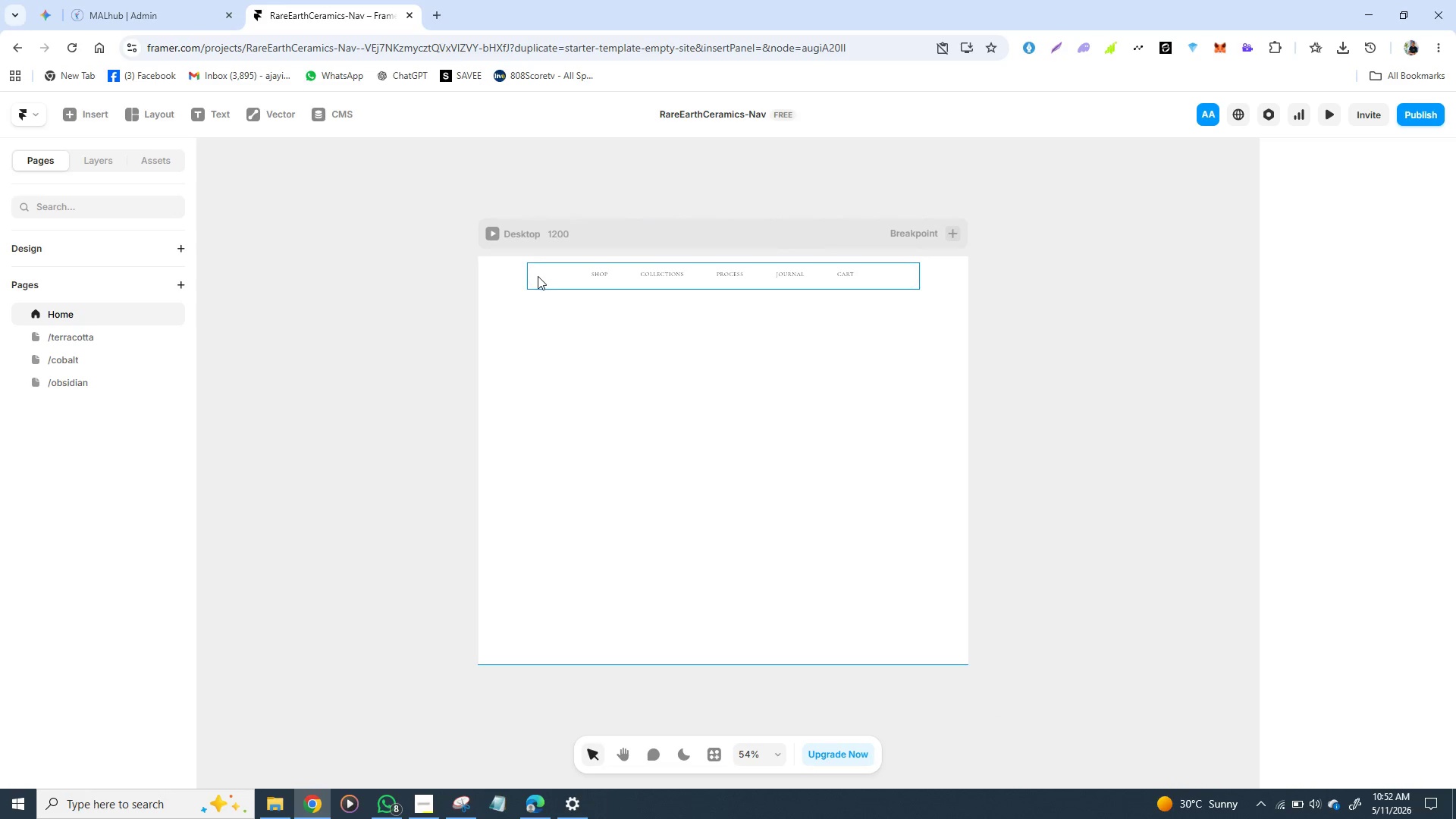 
left_click([538, 276])
 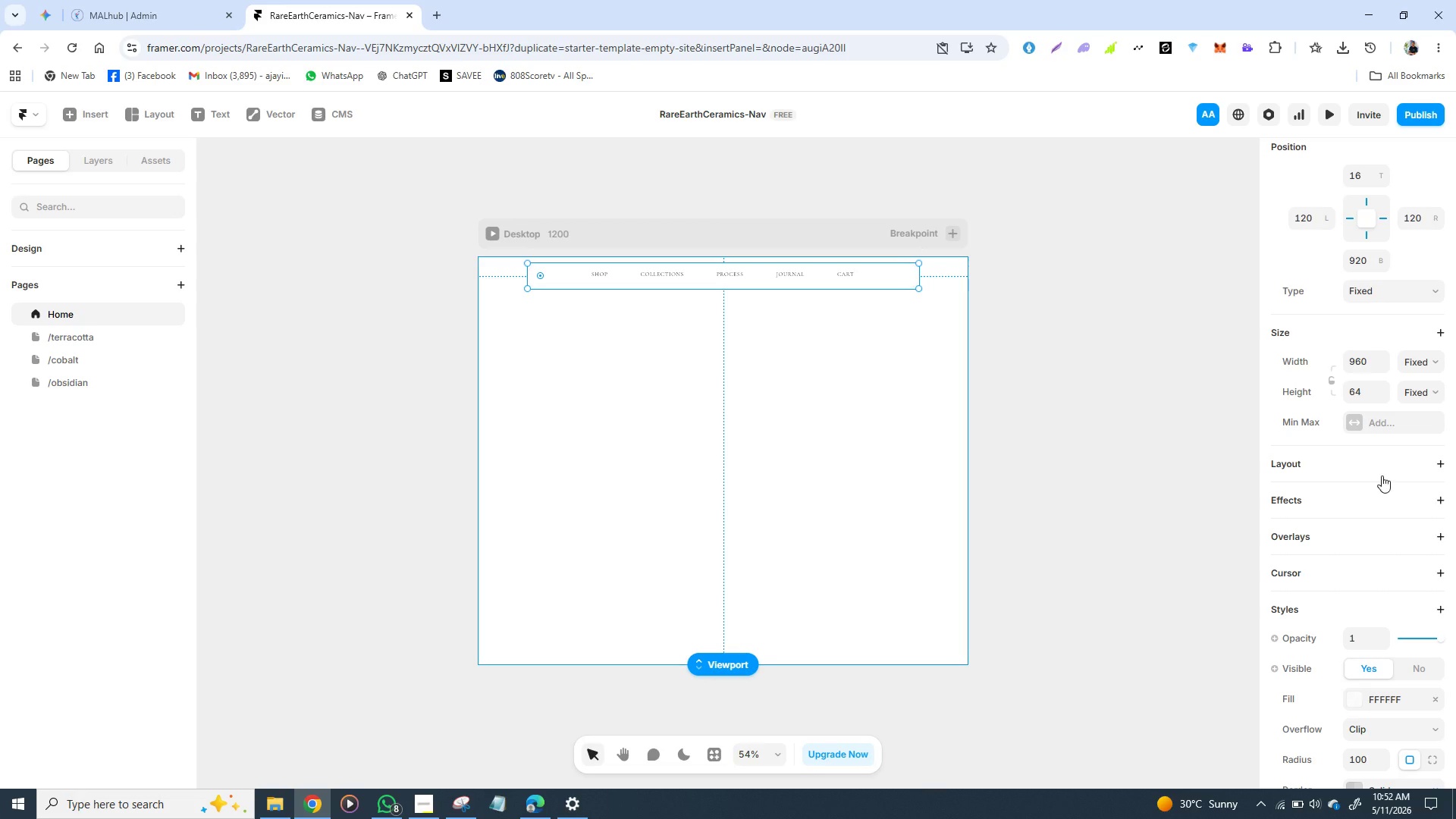 
wait(6.09)
 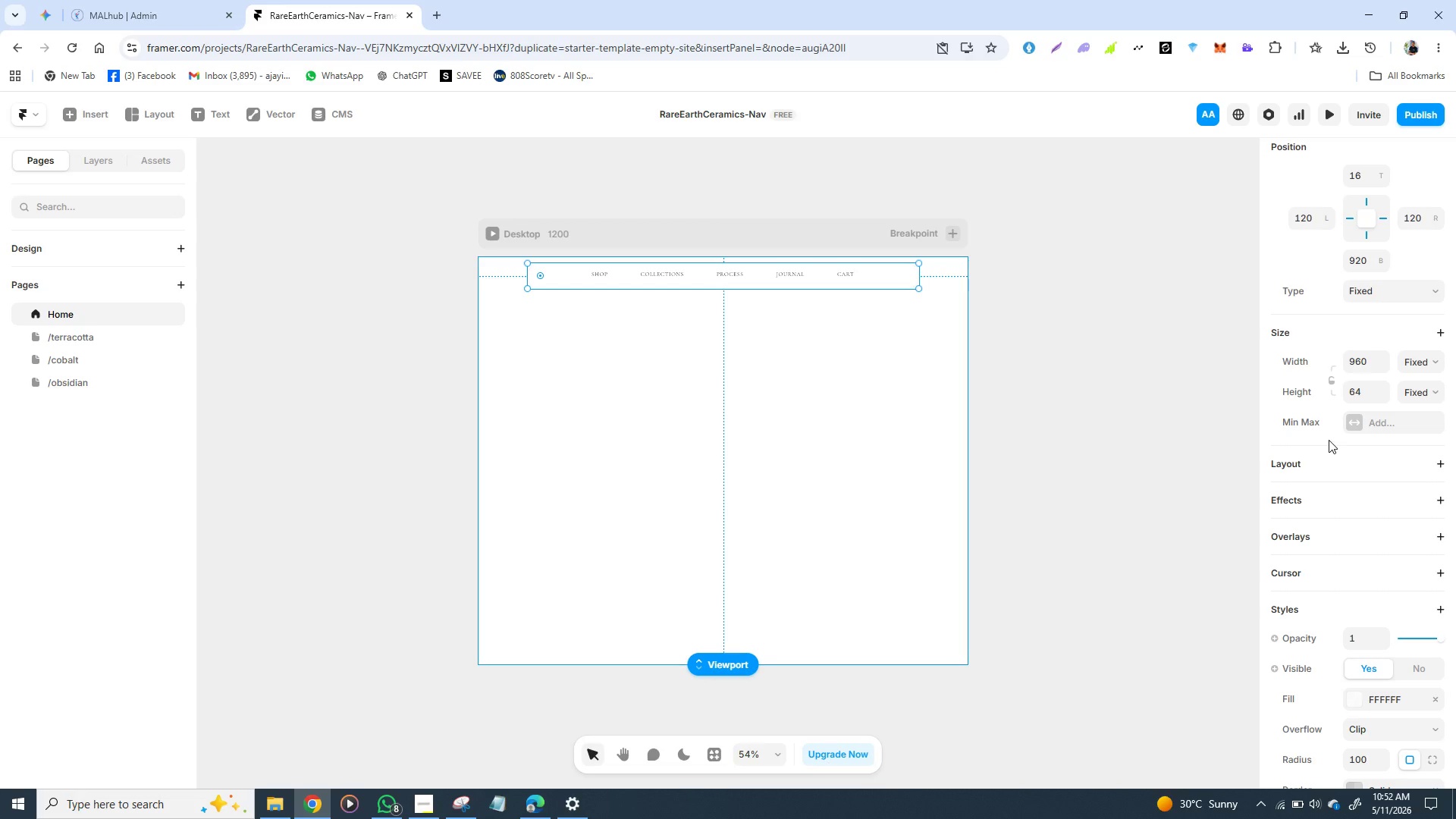 
left_click([1440, 463])
 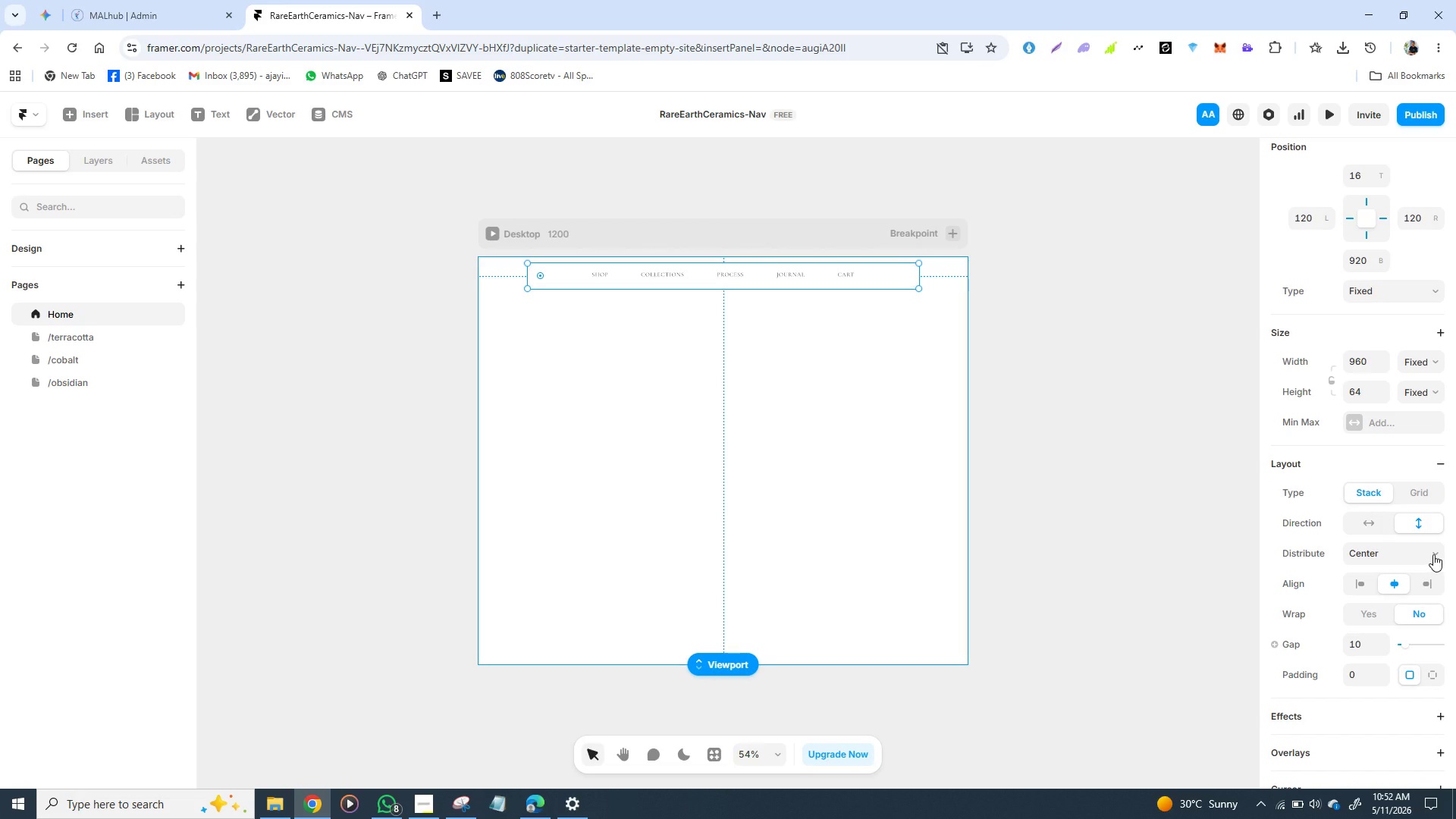 
left_click([1433, 554])
 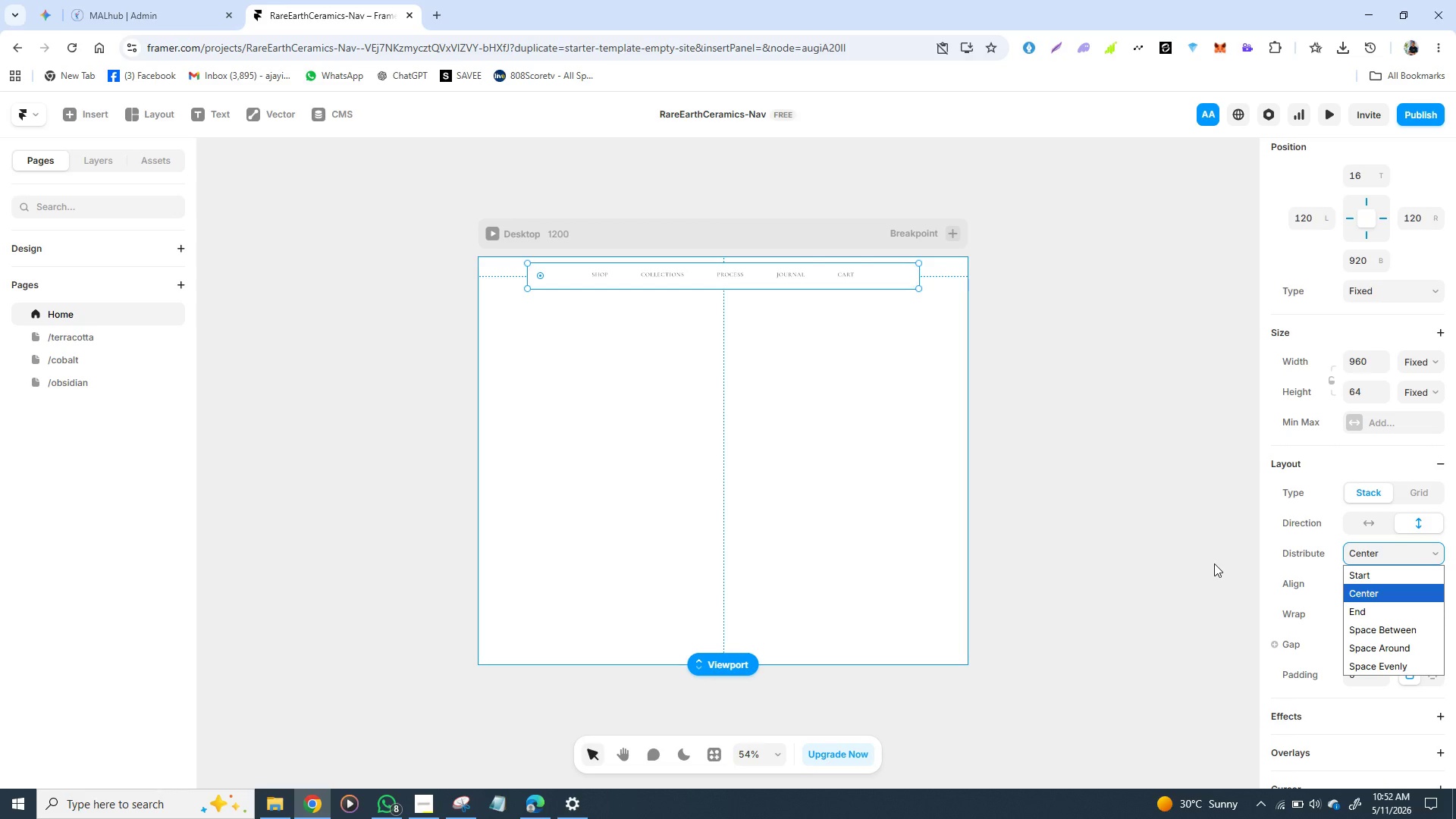 
left_click([1212, 563])
 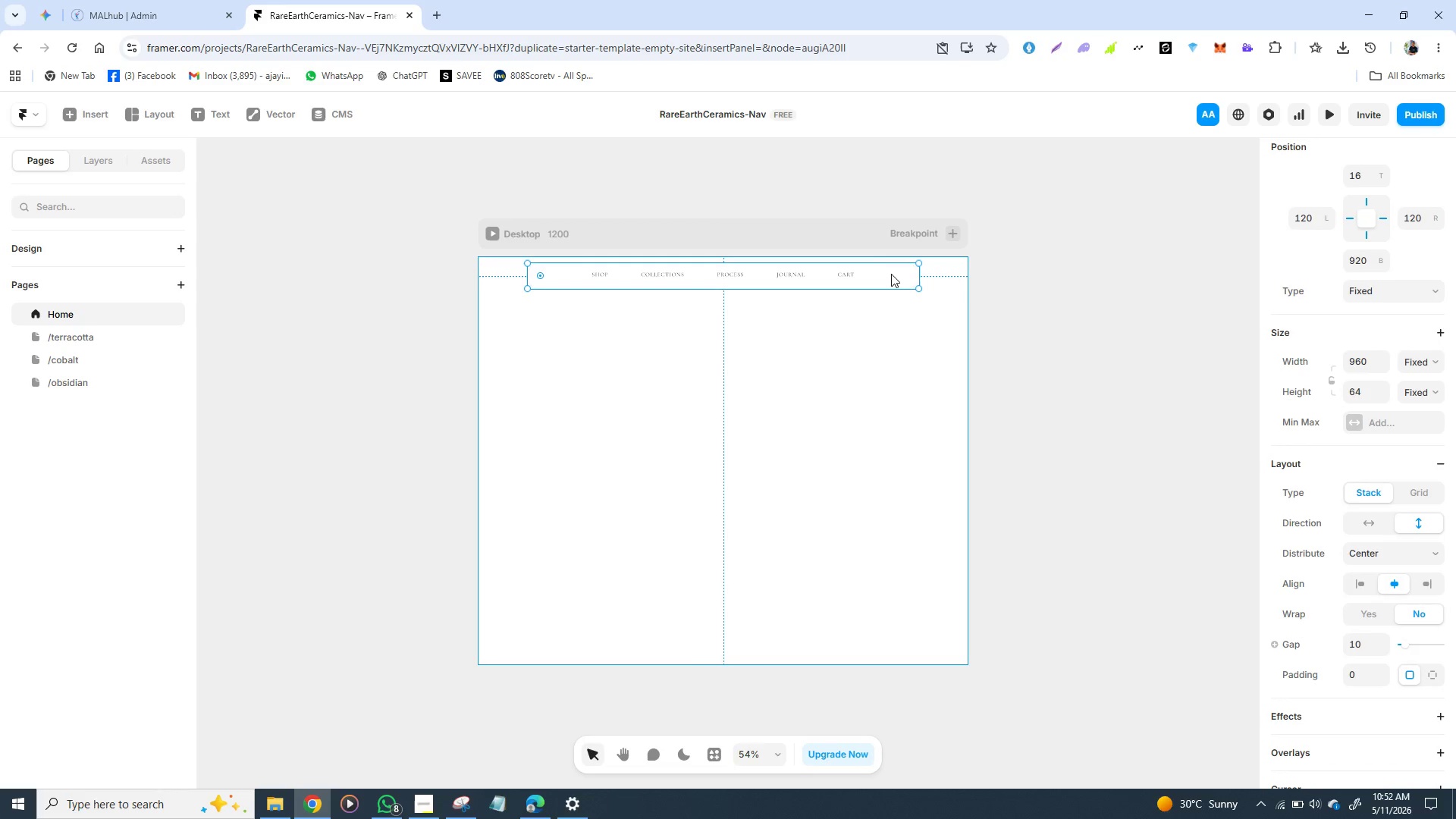 
left_click([891, 274])
 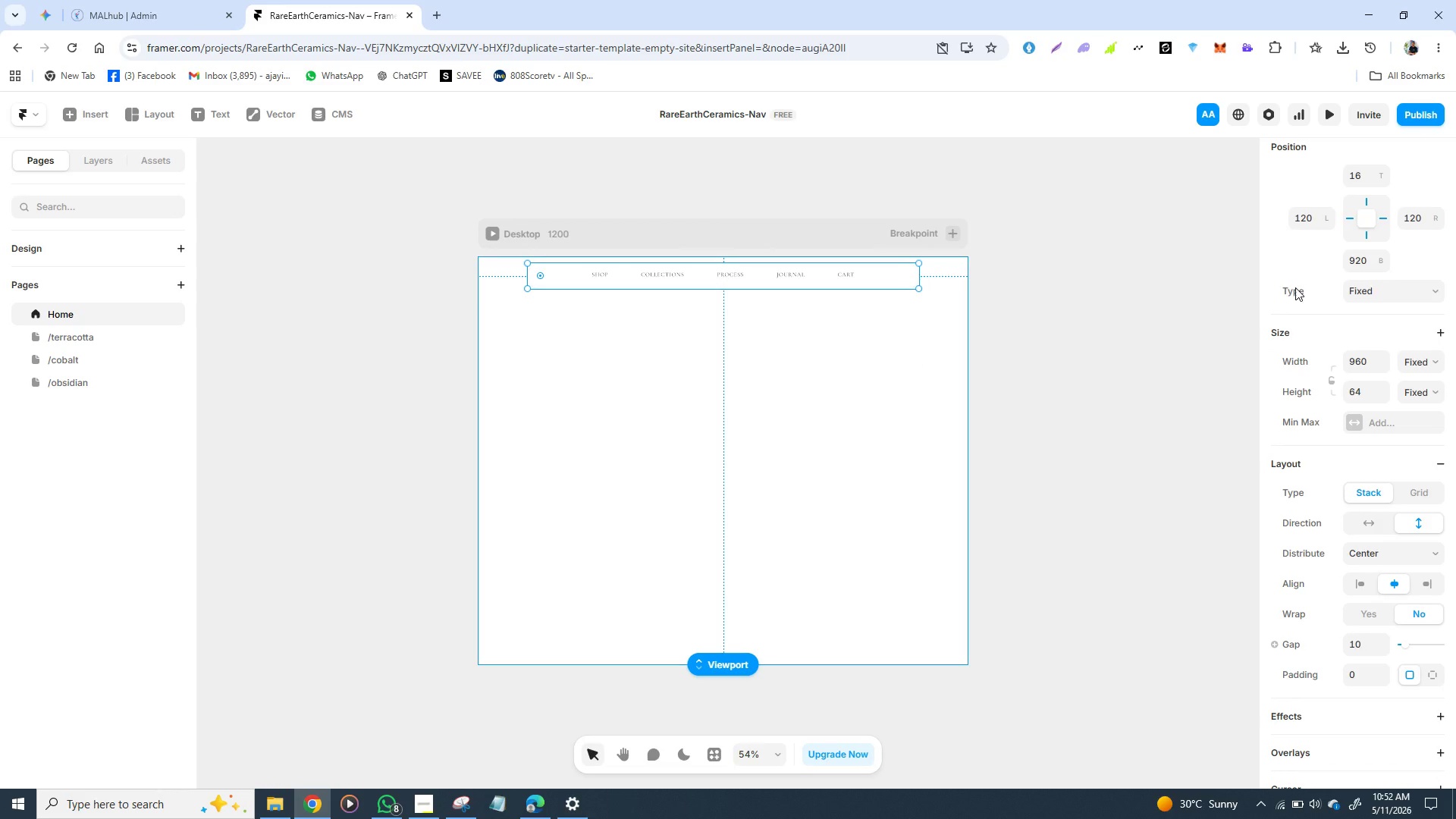 
scroll: coordinate [1303, 289], scroll_direction: none, amount: 0.0
 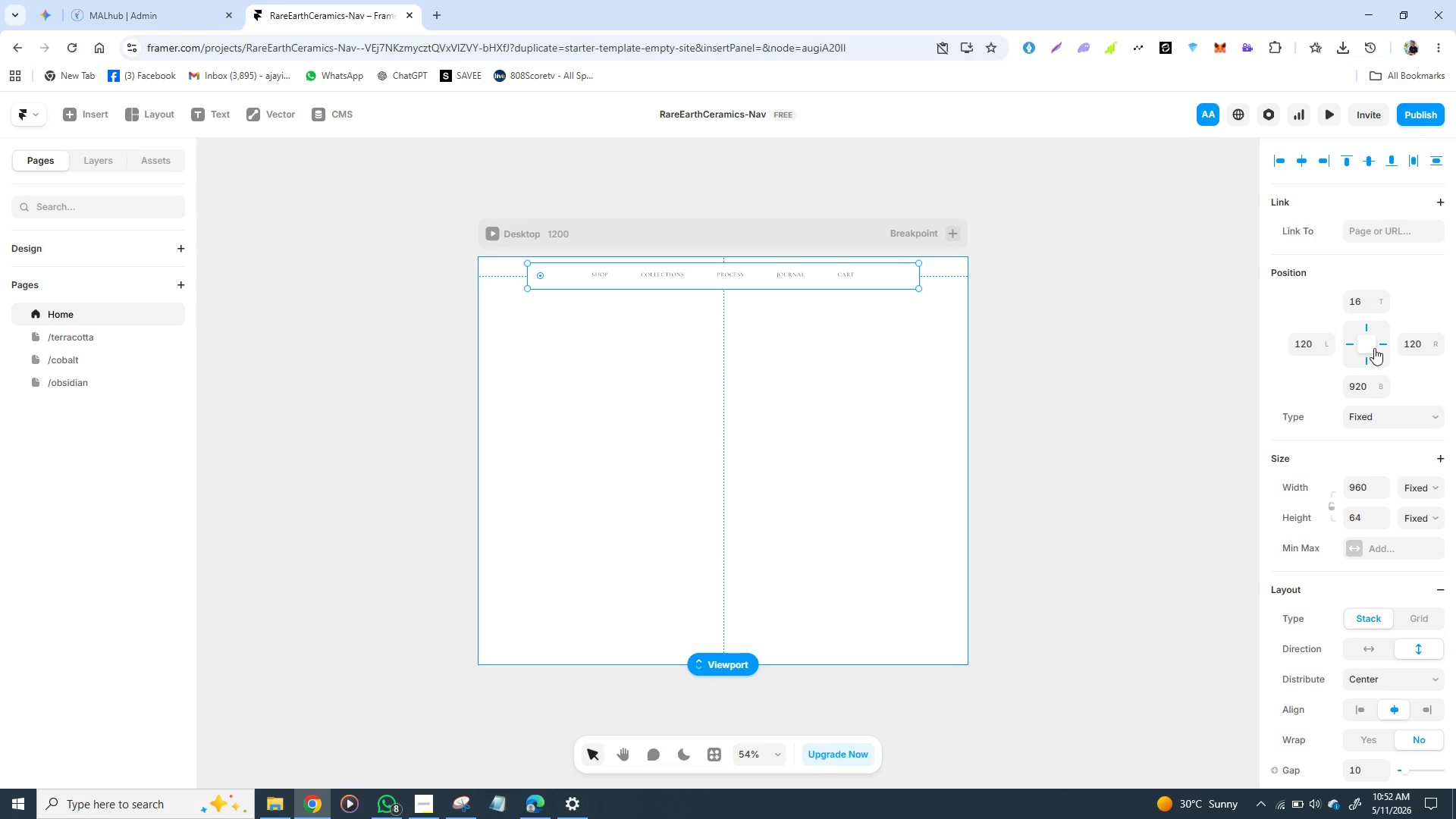 
left_click([1368, 339])
 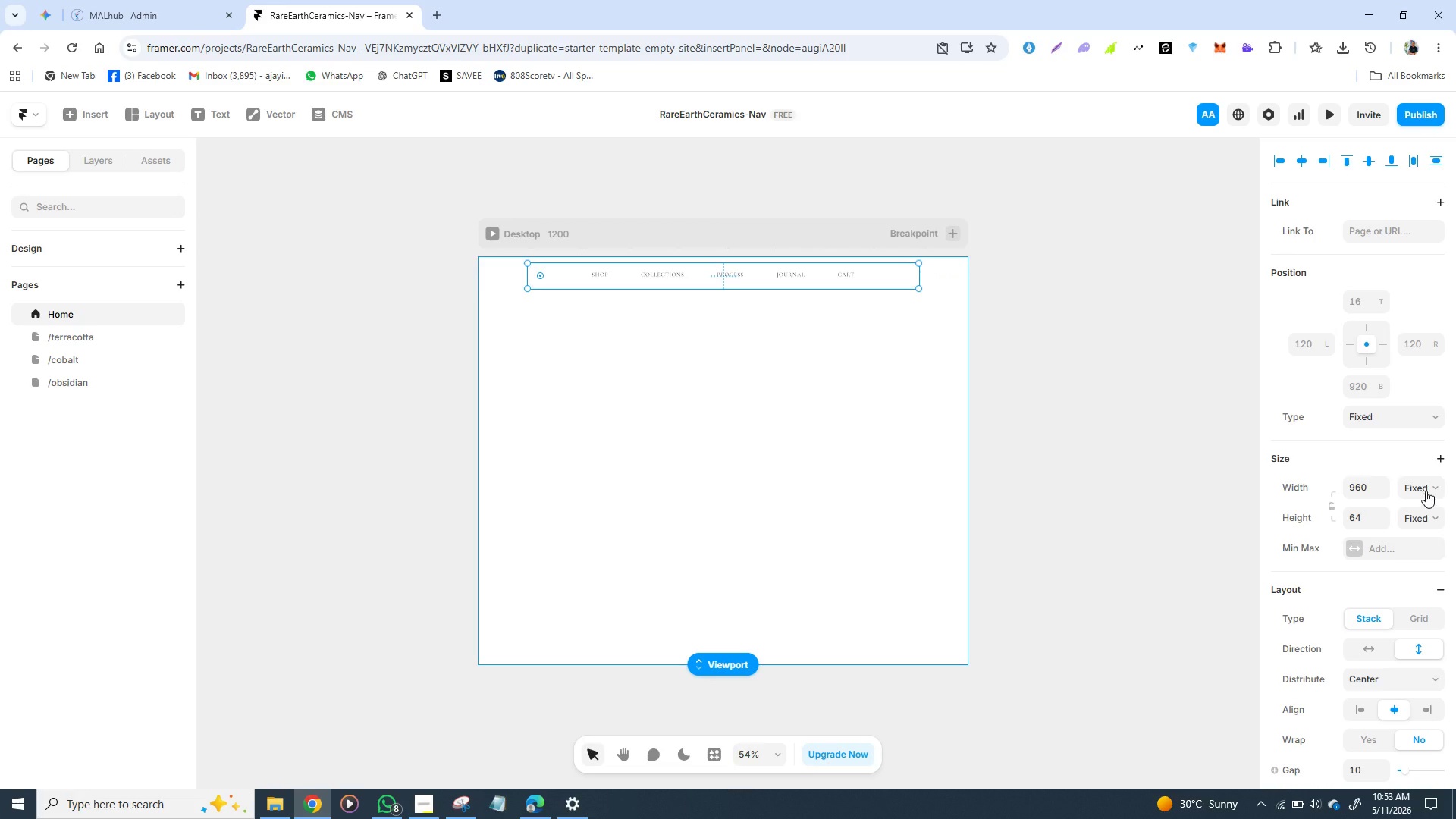 
wait(6.23)
 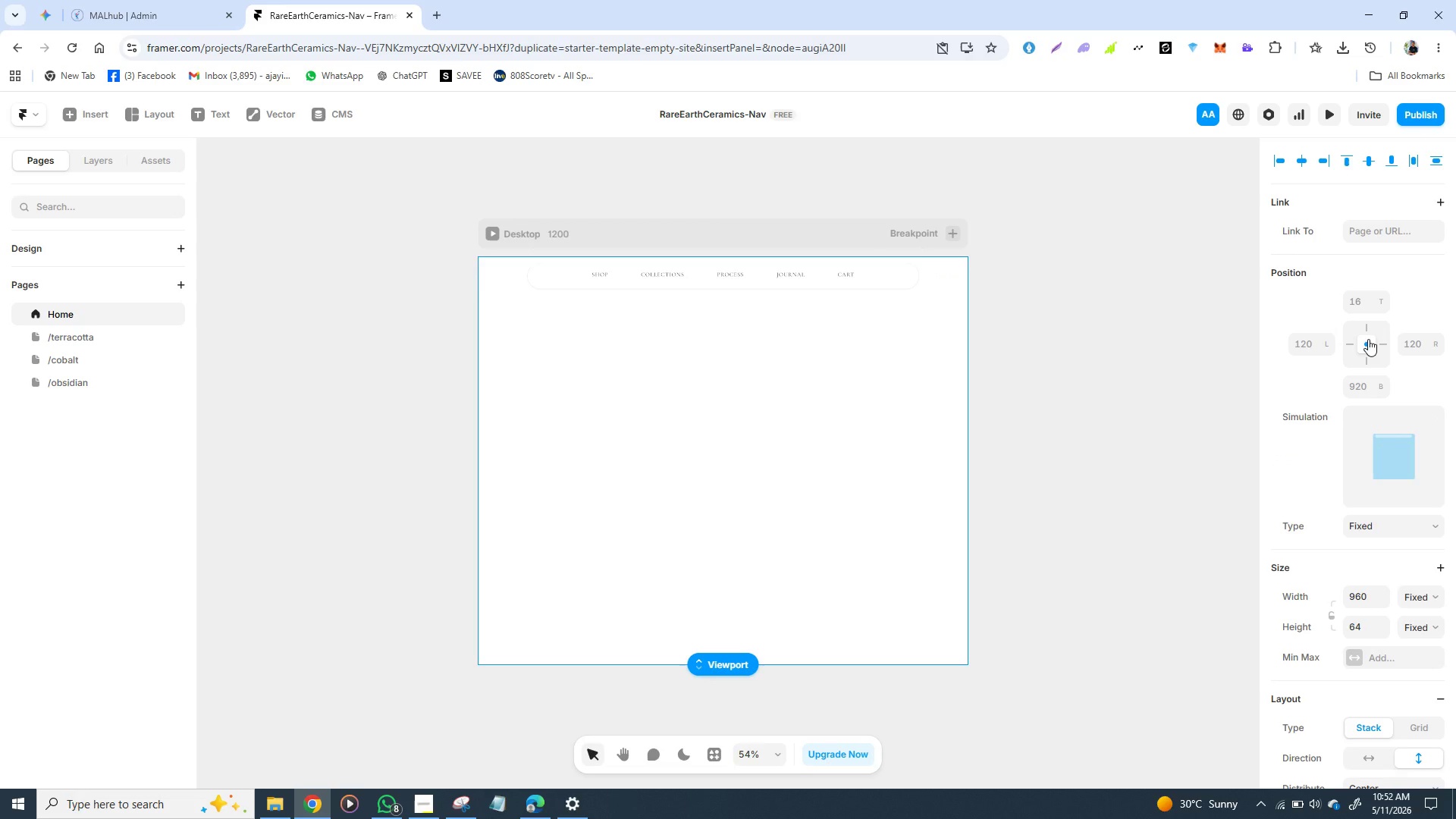 
left_click([1426, 416])
 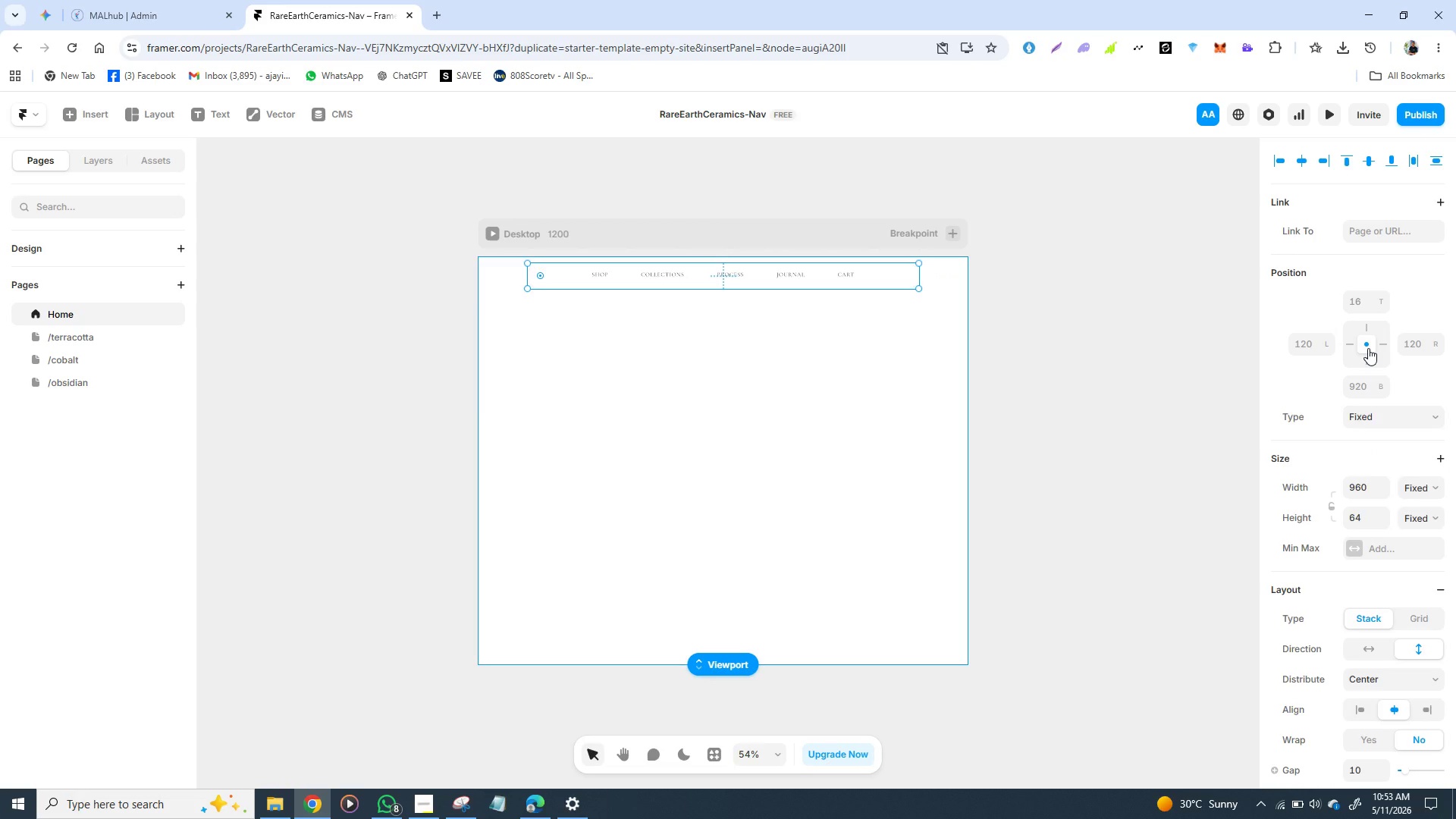 
left_click([1368, 348])
 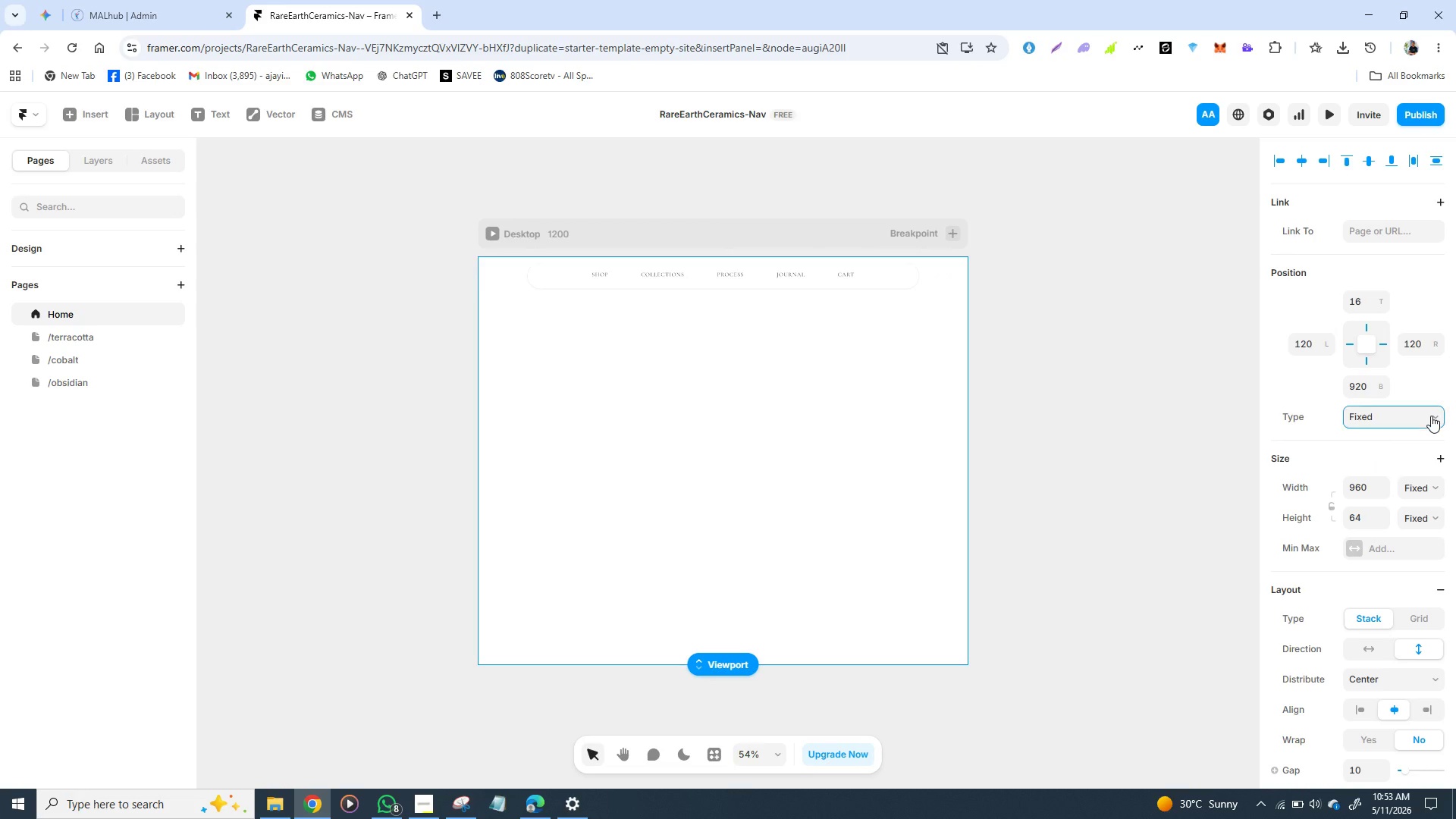 
left_click([1431, 416])
 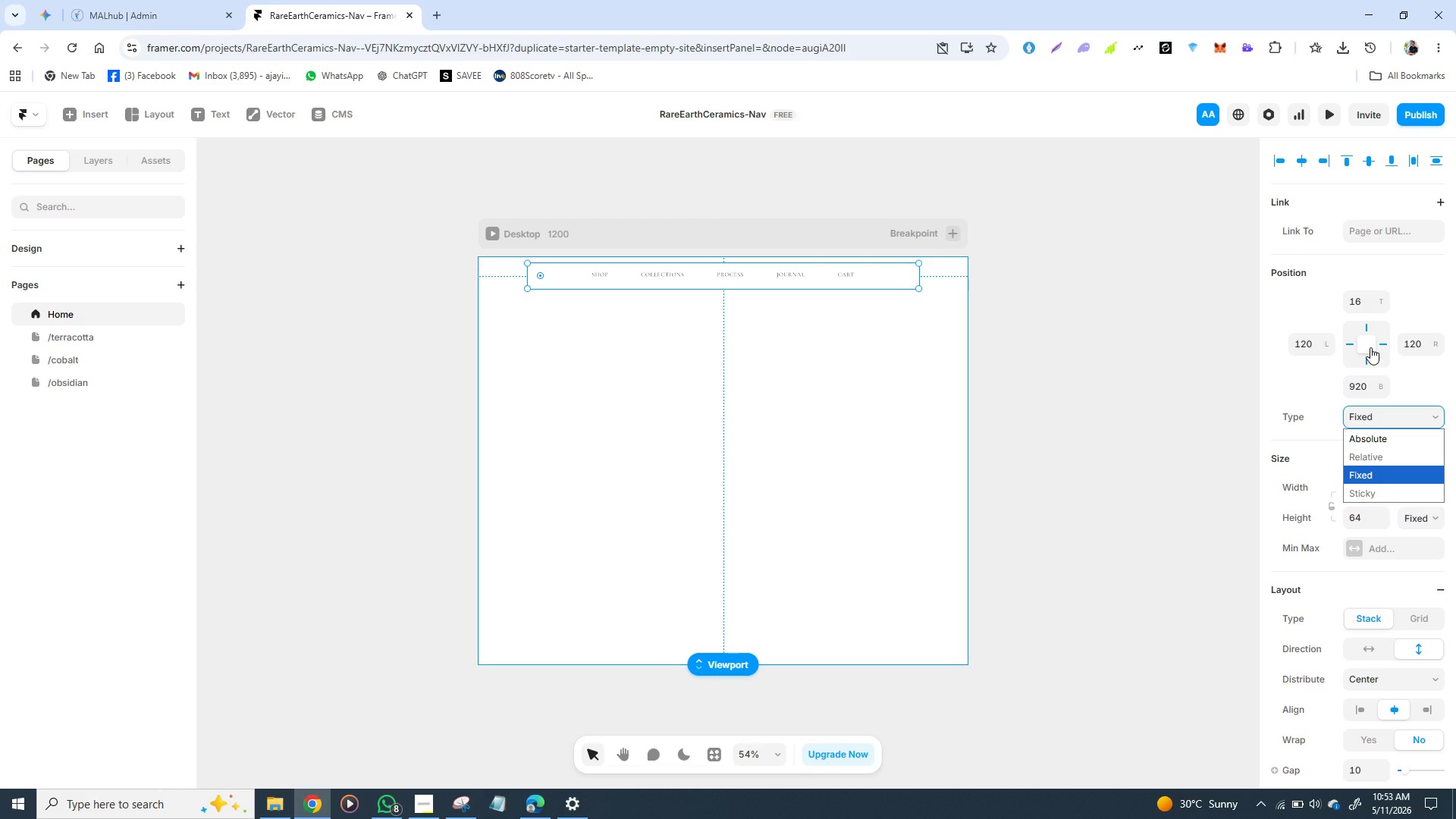 
left_click([1370, 347])
 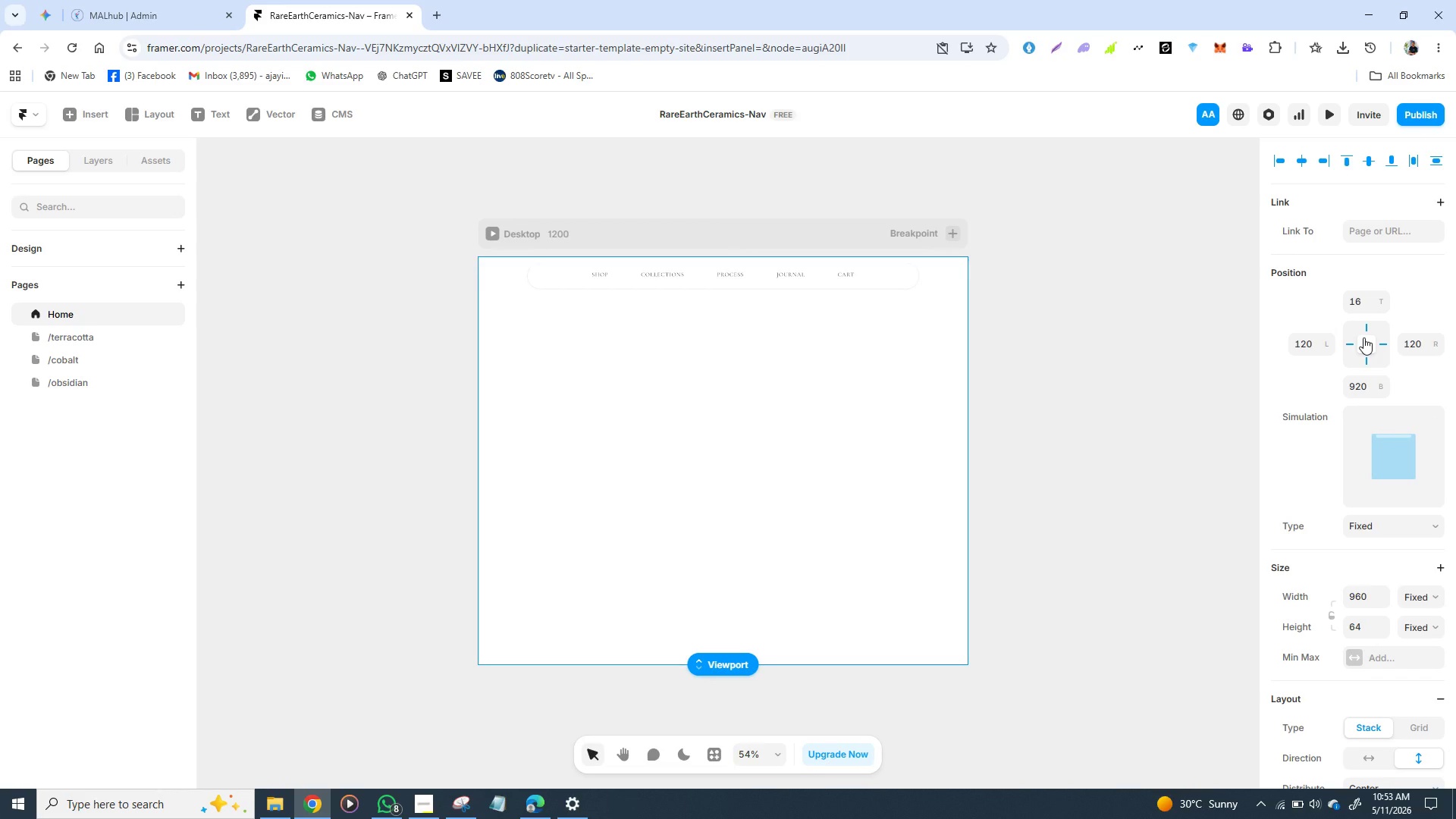 
wait(11.8)
 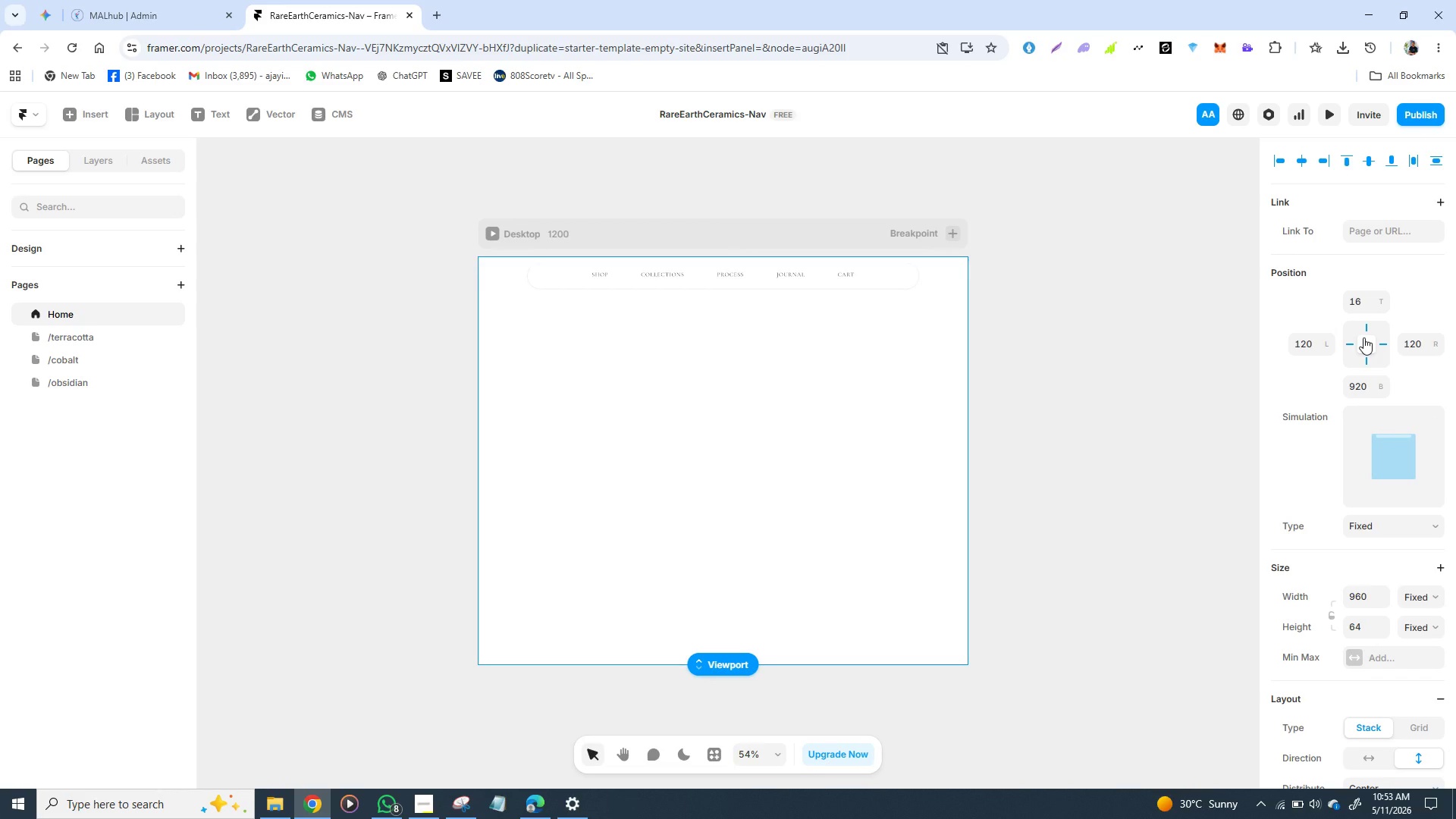 
left_click([1368, 341])
 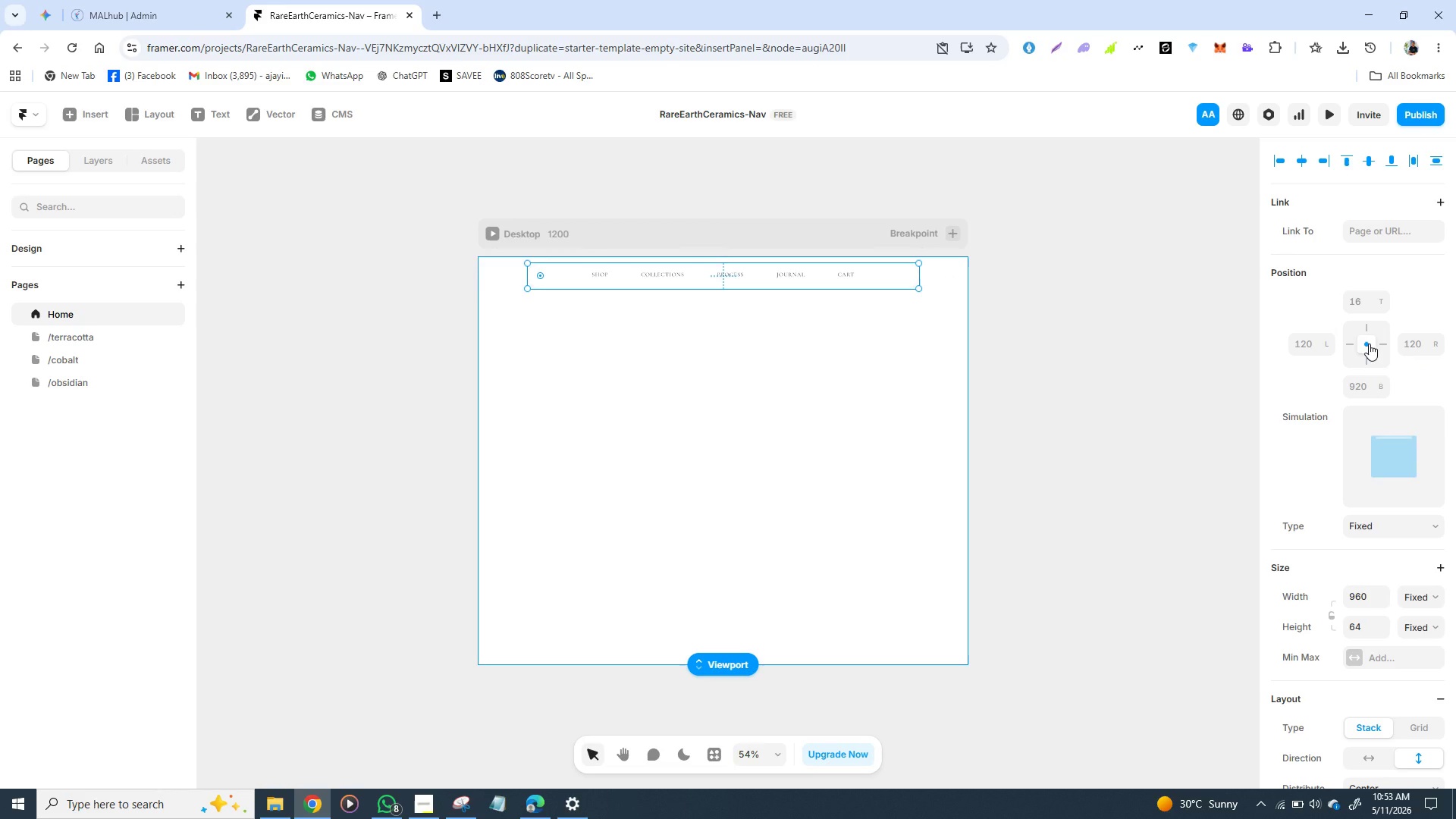 
left_click([1369, 344])
 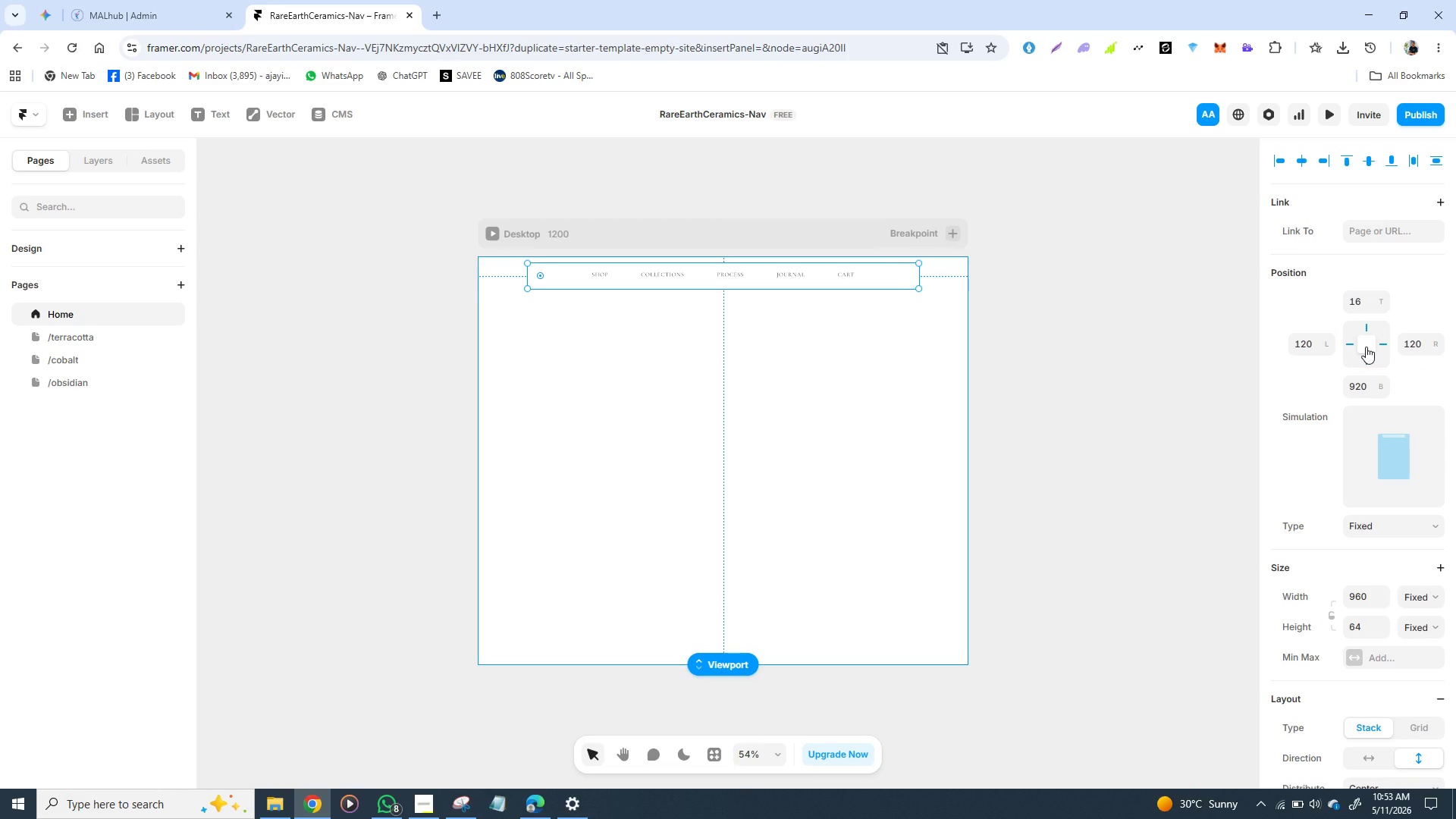 
left_click([1366, 347])
 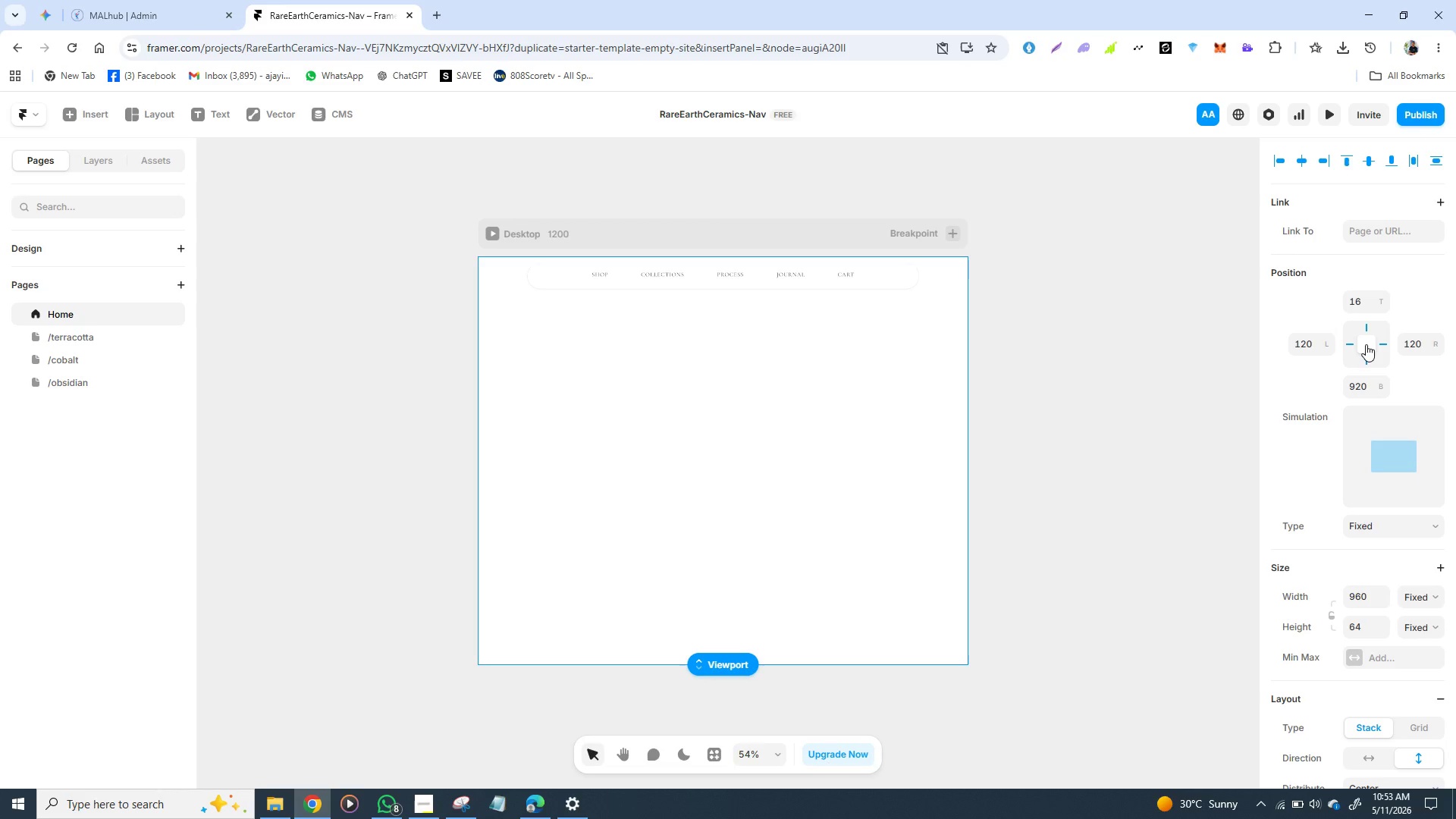 
left_click([1366, 344])
 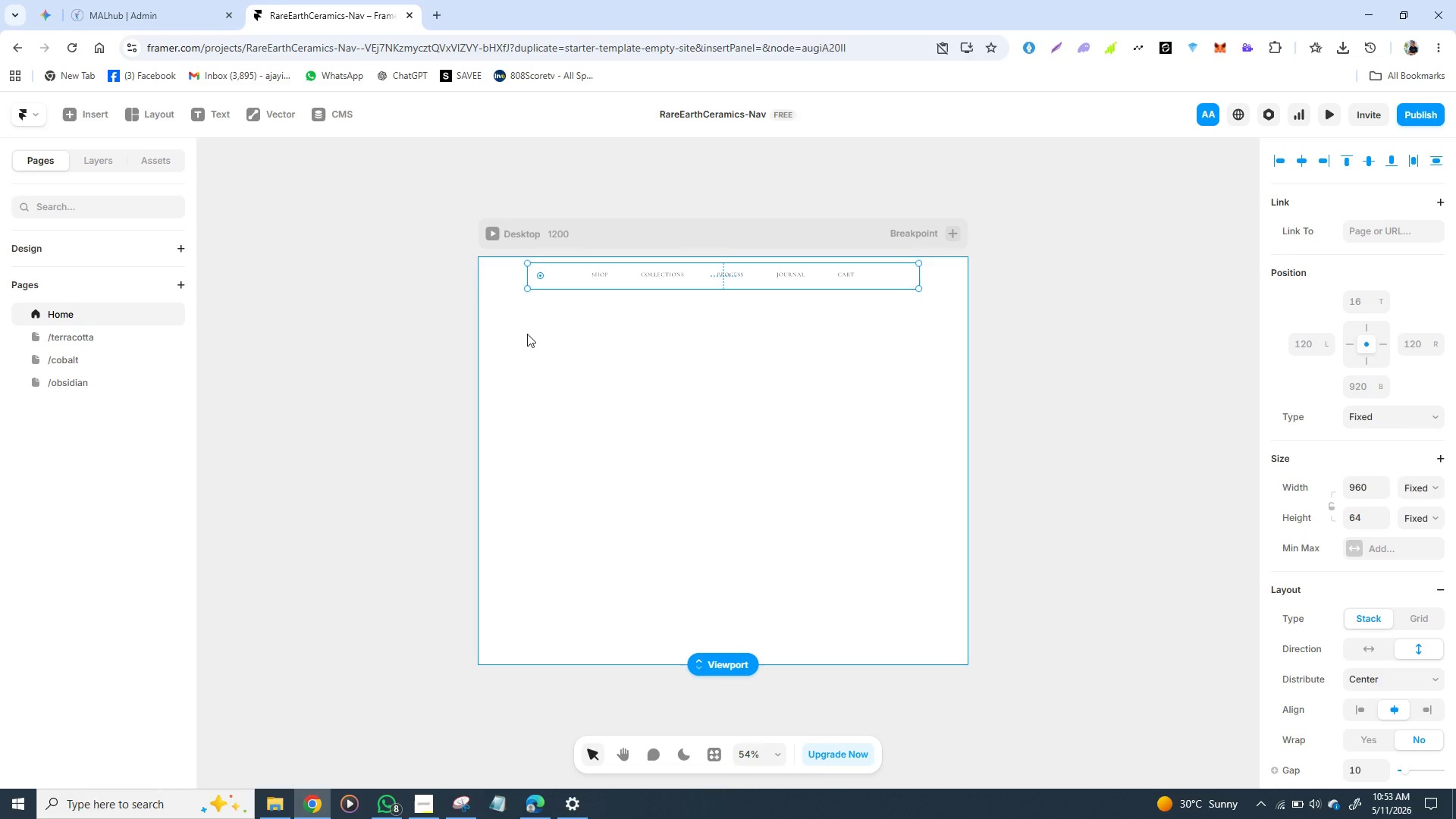 
hold_key(key=ControlLeft, duration=1.53)
 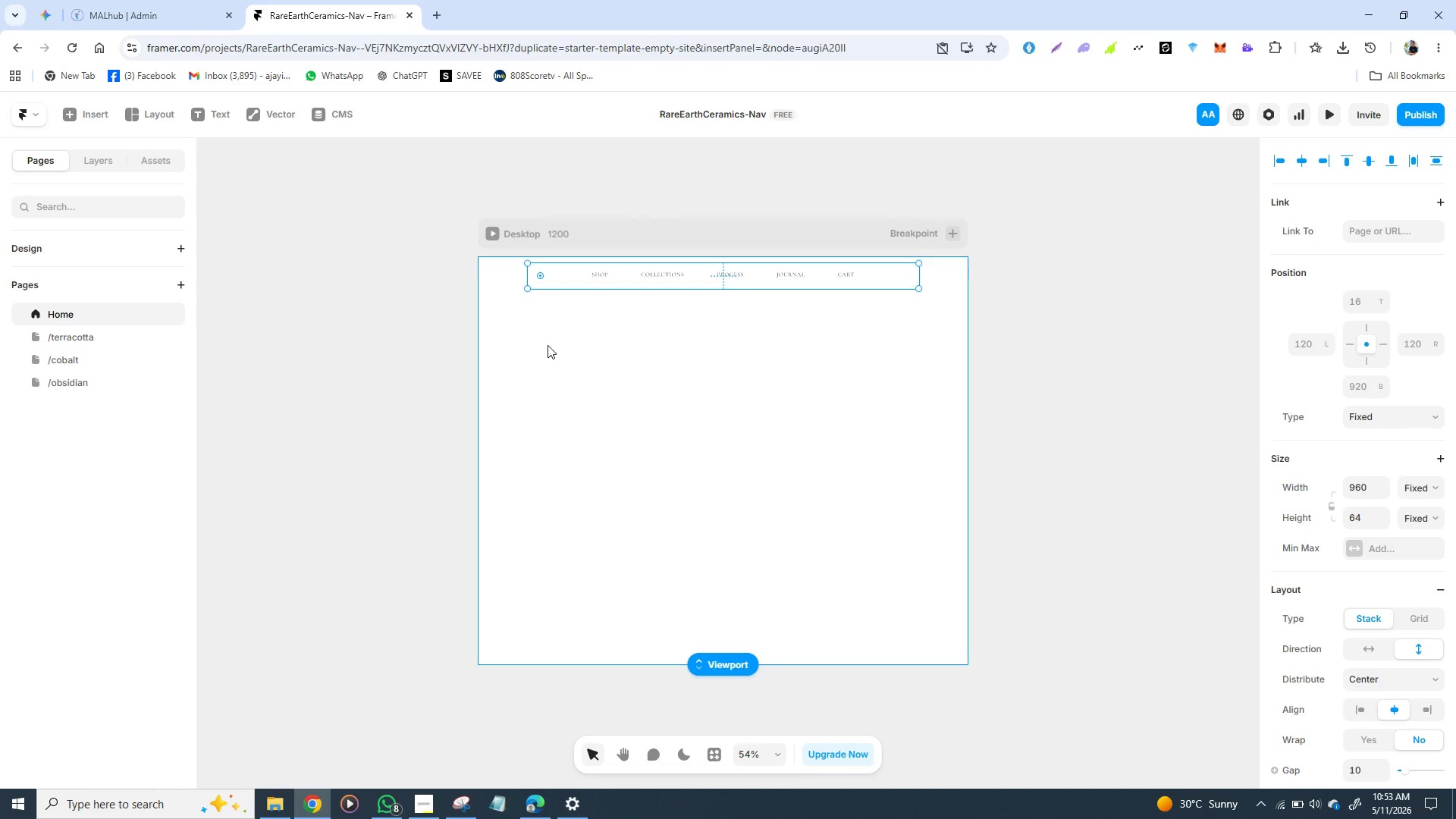 
key(Control+C)
 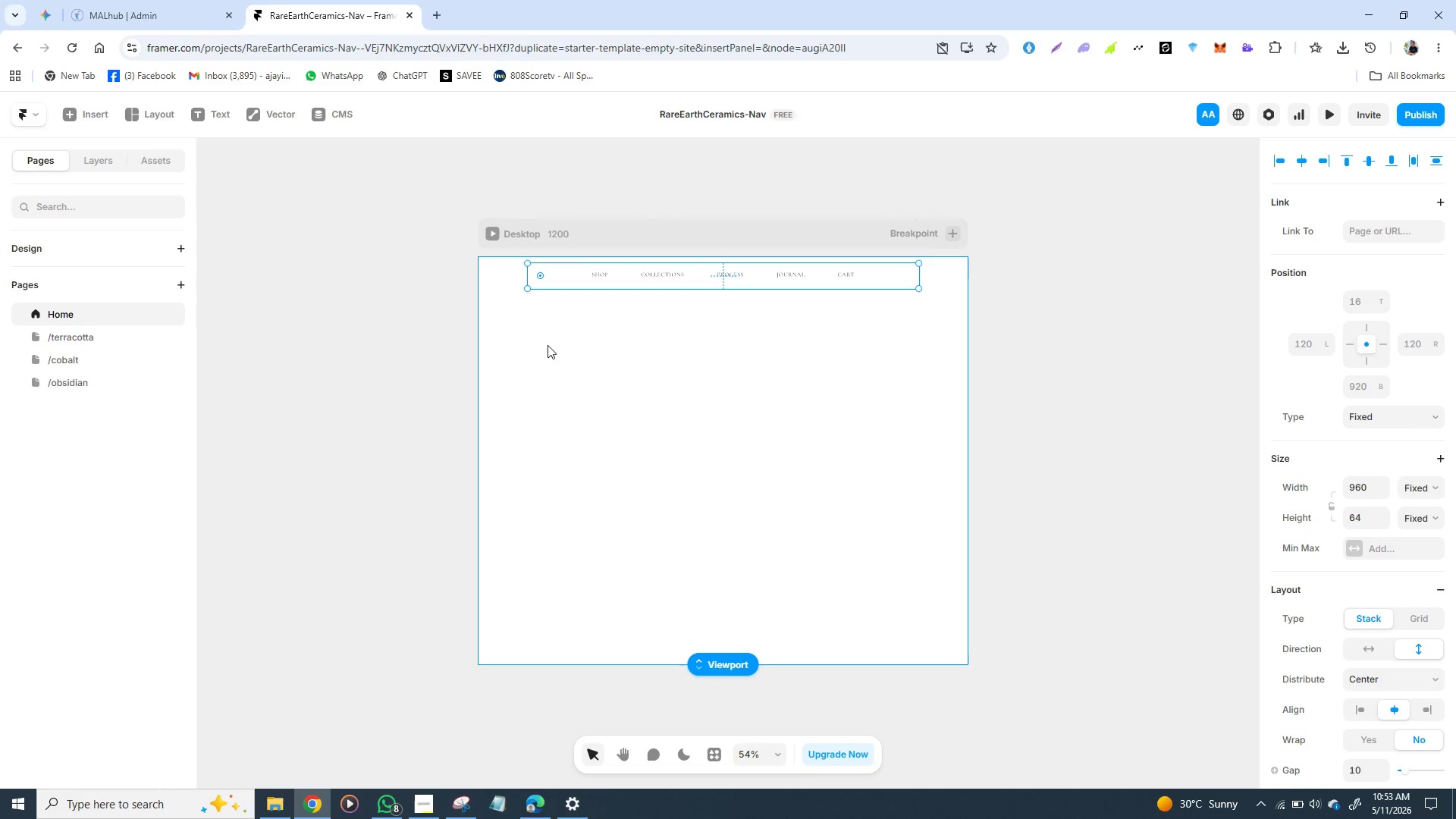 
key(Control+C)
 